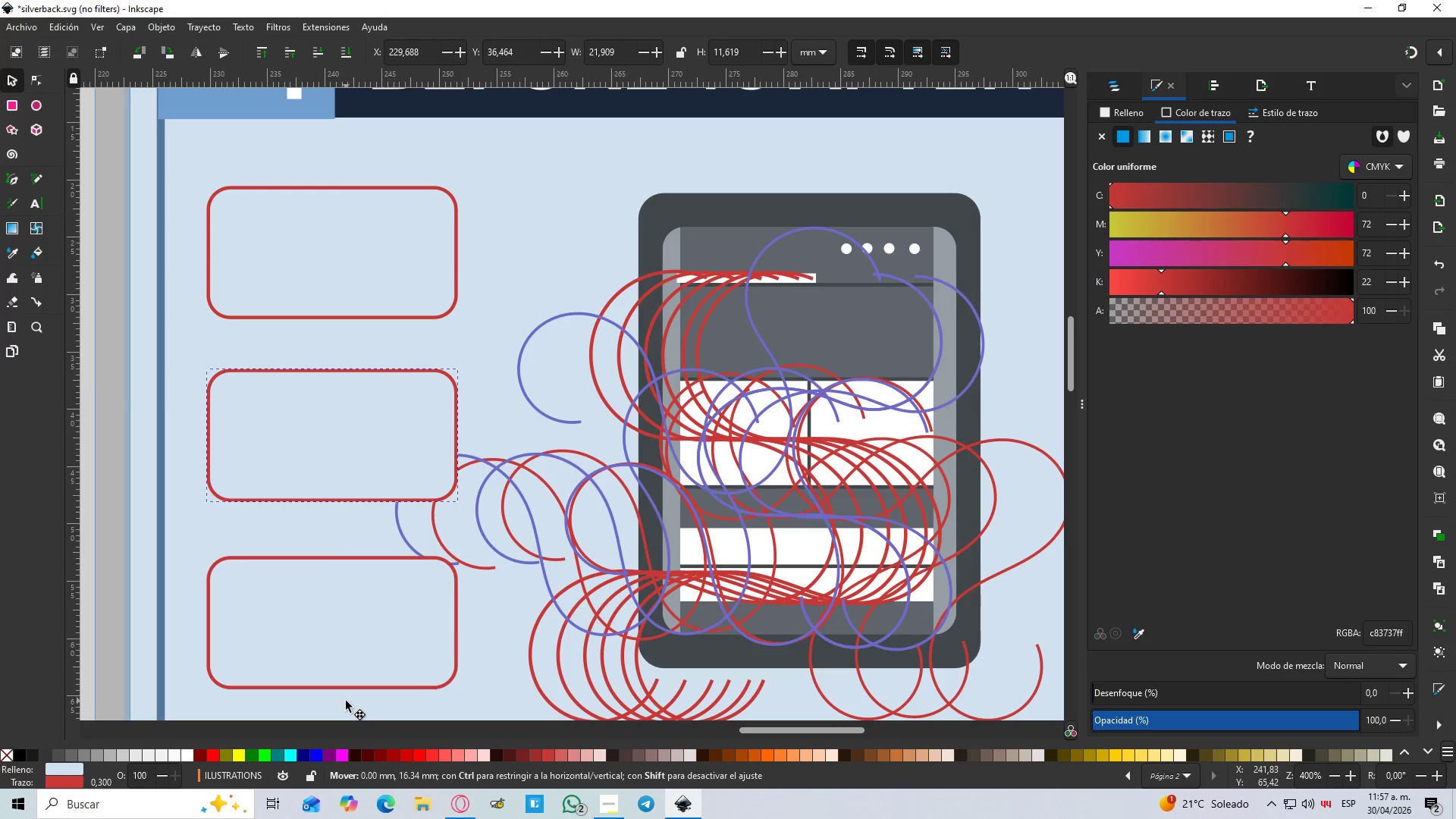 
hold_key(key=ControlLeft, duration=0.66)
scroll: coordinate [375, 609], scroll_direction: down, amount: 3.0
 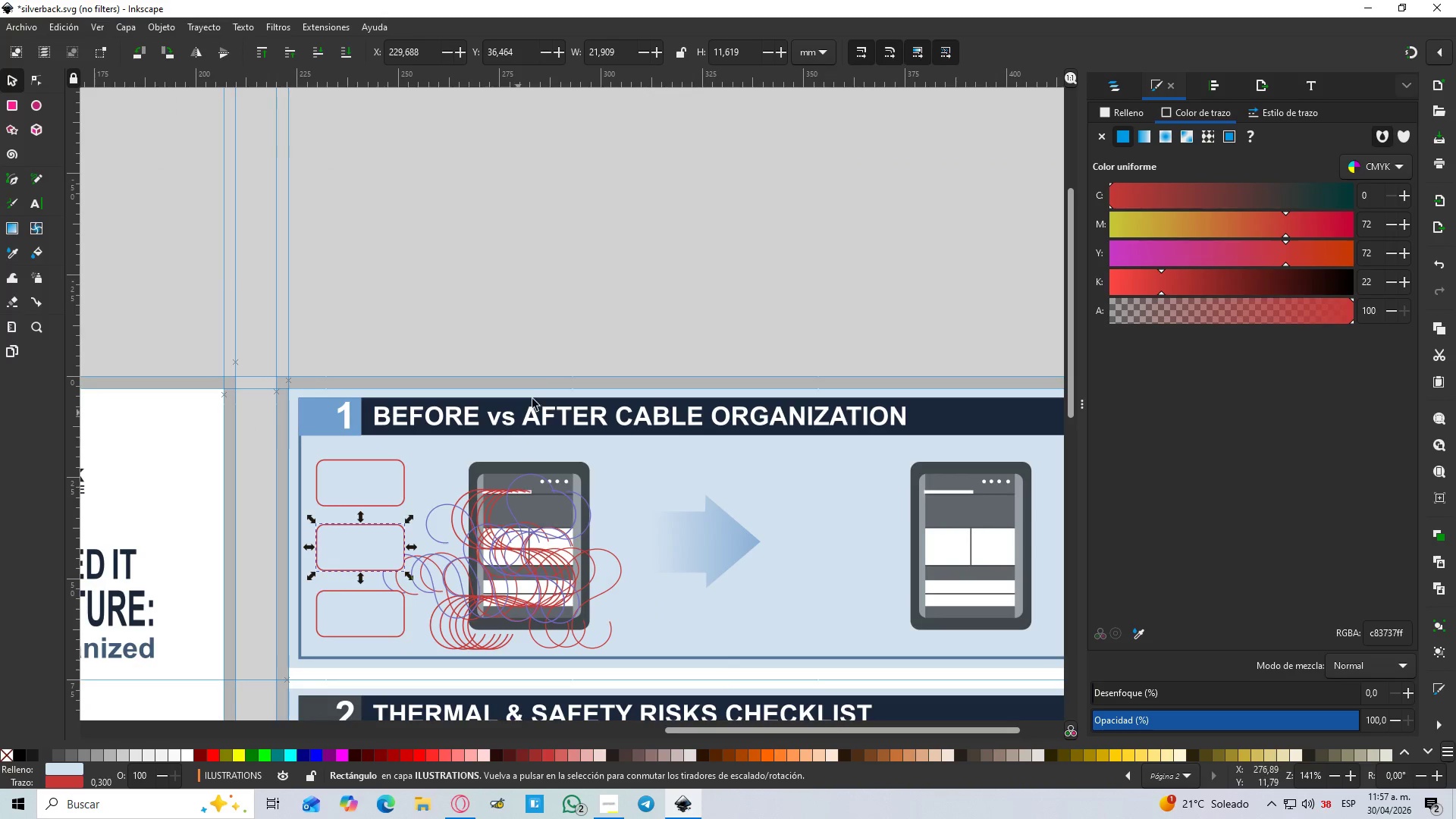 
hold_key(key=Space, duration=0.36)
 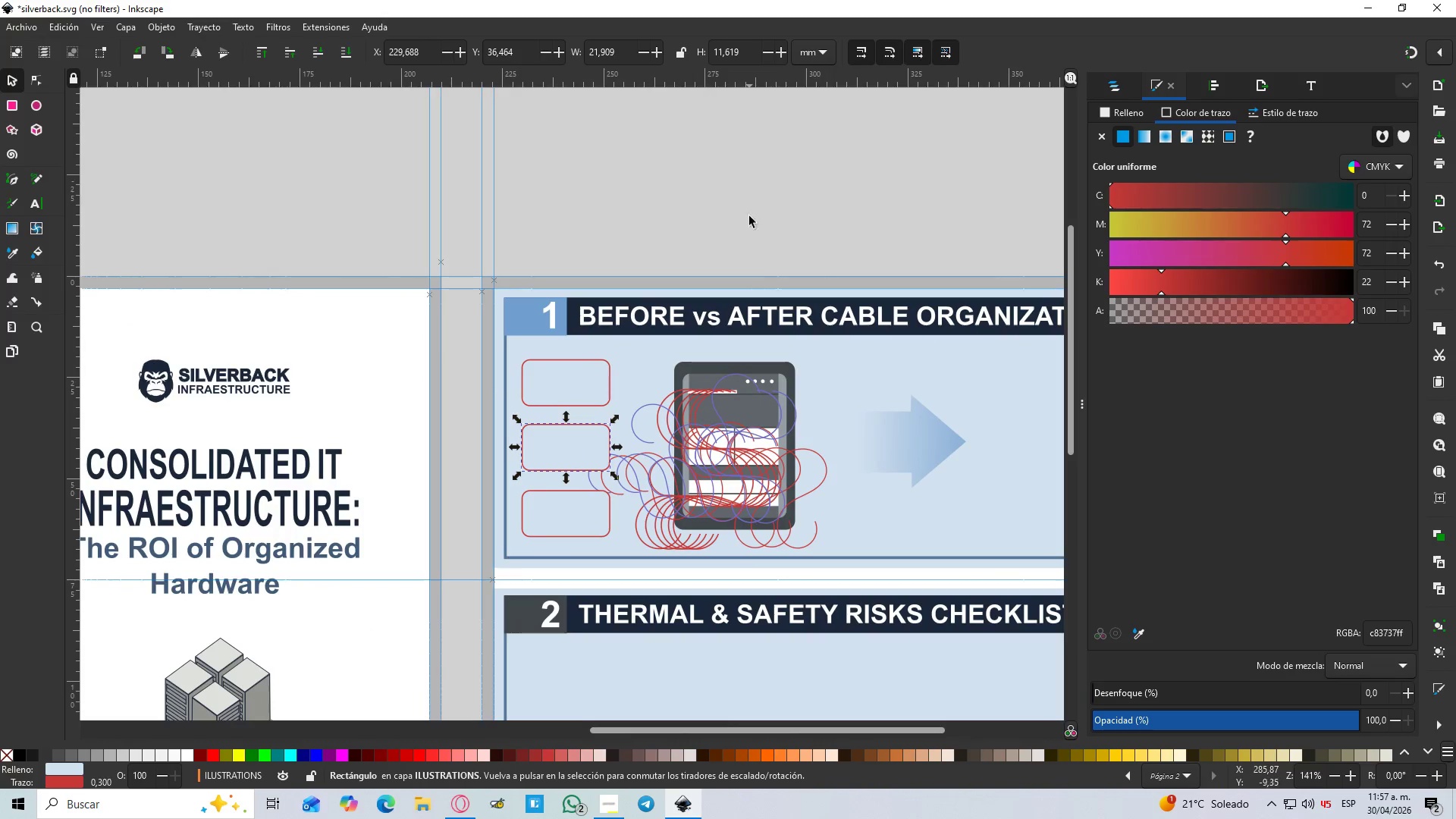 
left_click([748, 195])
 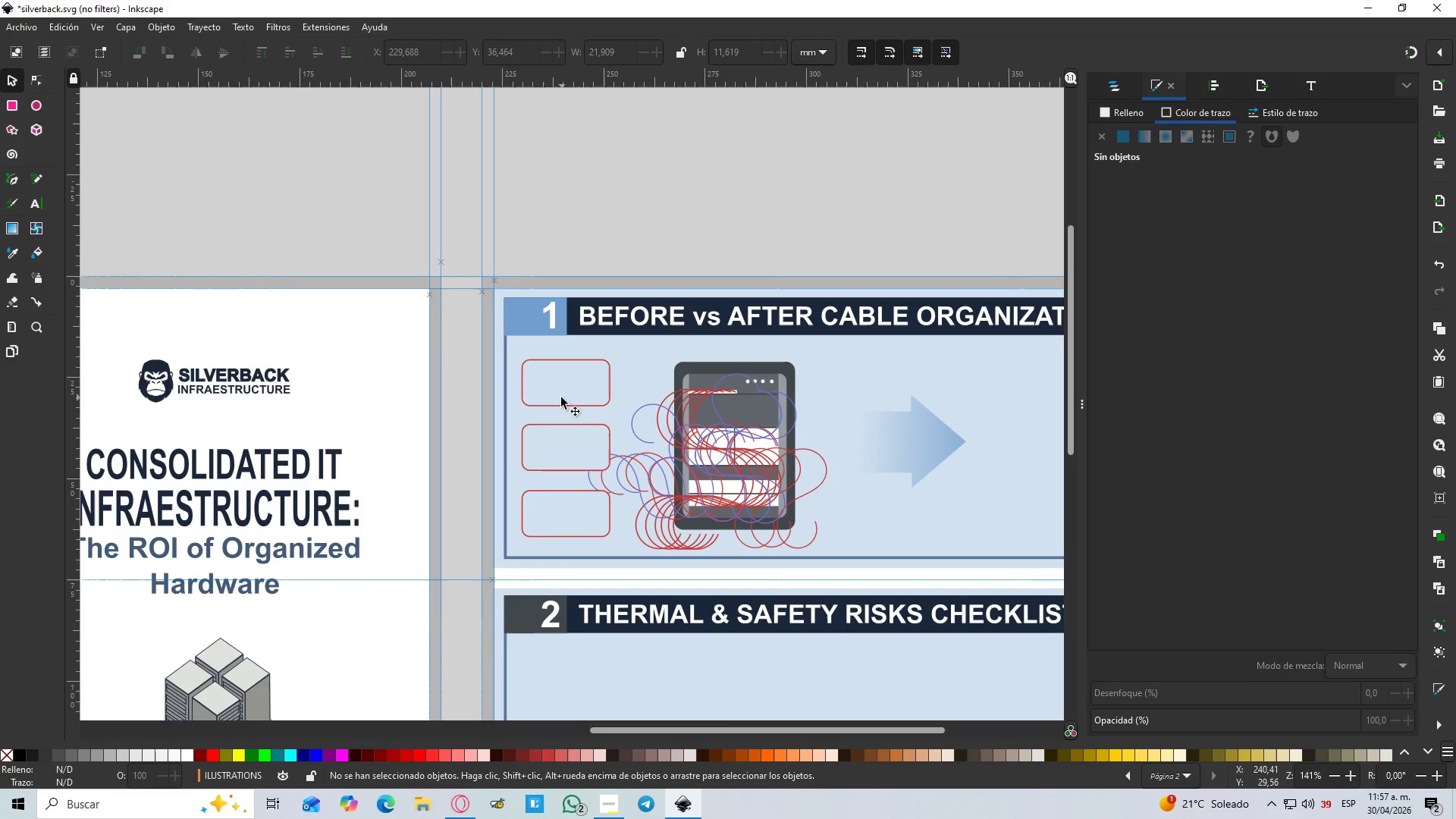 
hold_key(key=ControlLeft, duration=0.45)
scroll: coordinate [563, 389], scroll_direction: up, amount: 3.0
 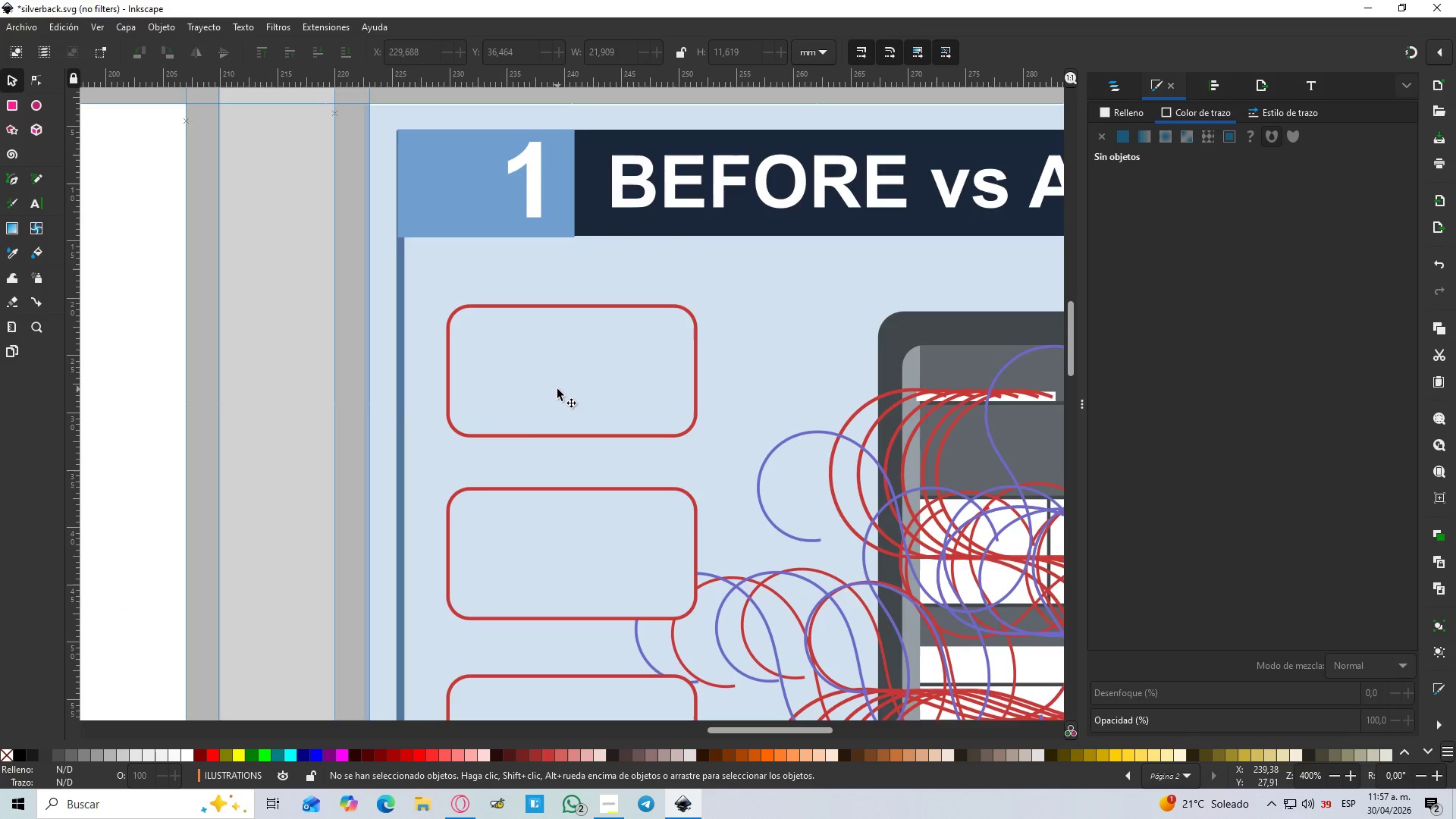 
key(T)
 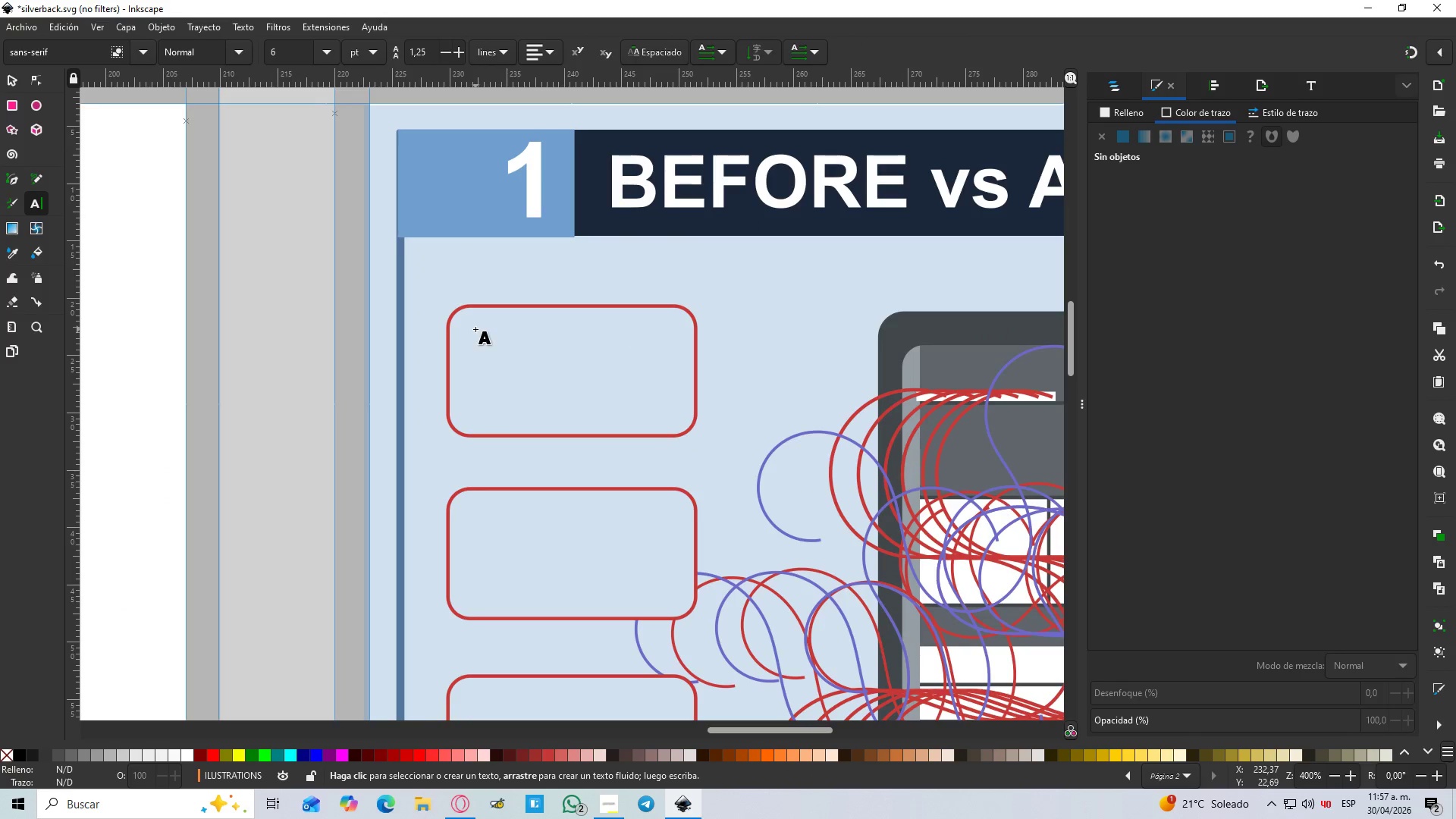 
left_click_drag(start_coordinate=[475, 324], to_coordinate=[669, 415])
 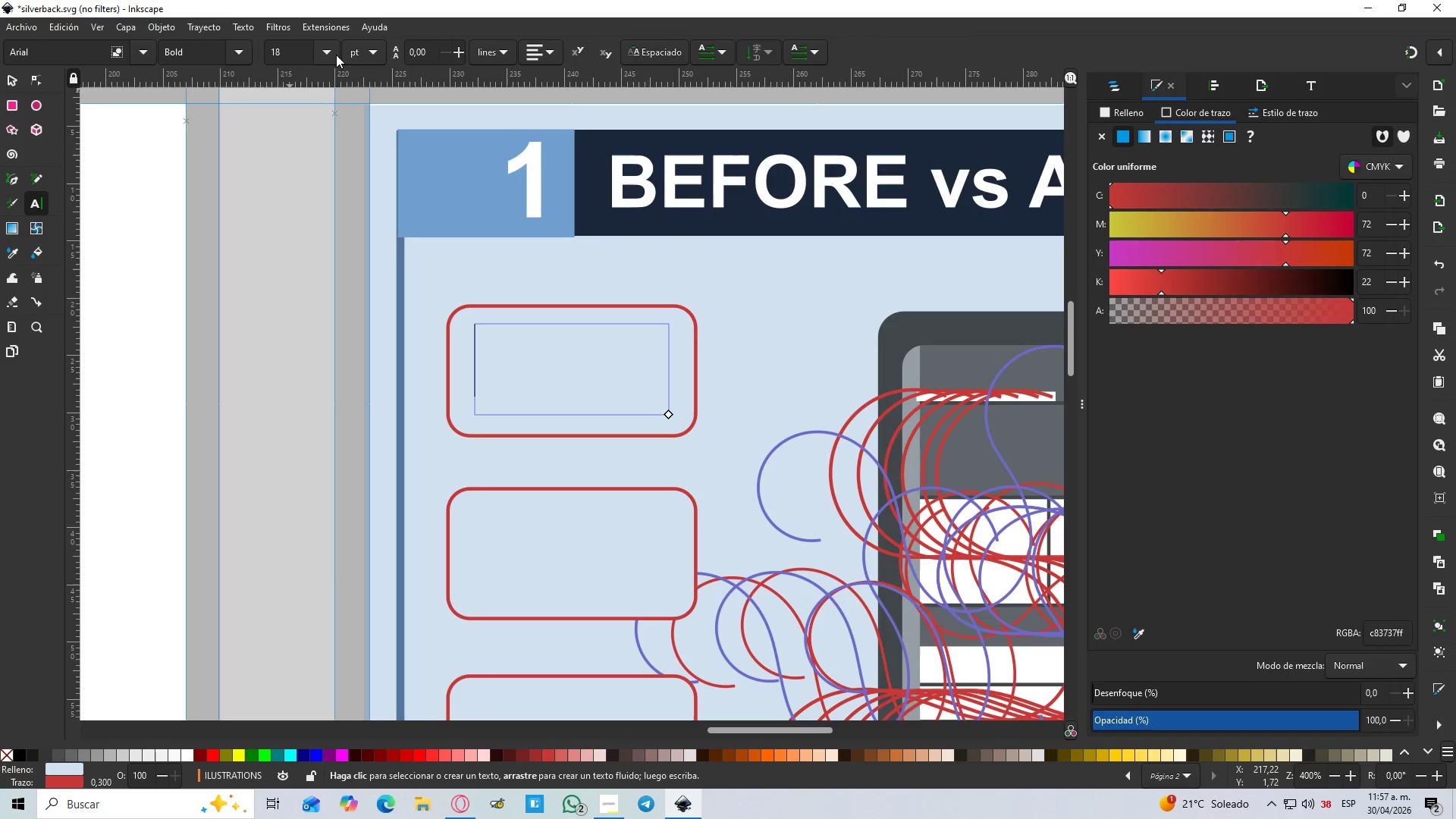 
left_click([278, 193])
 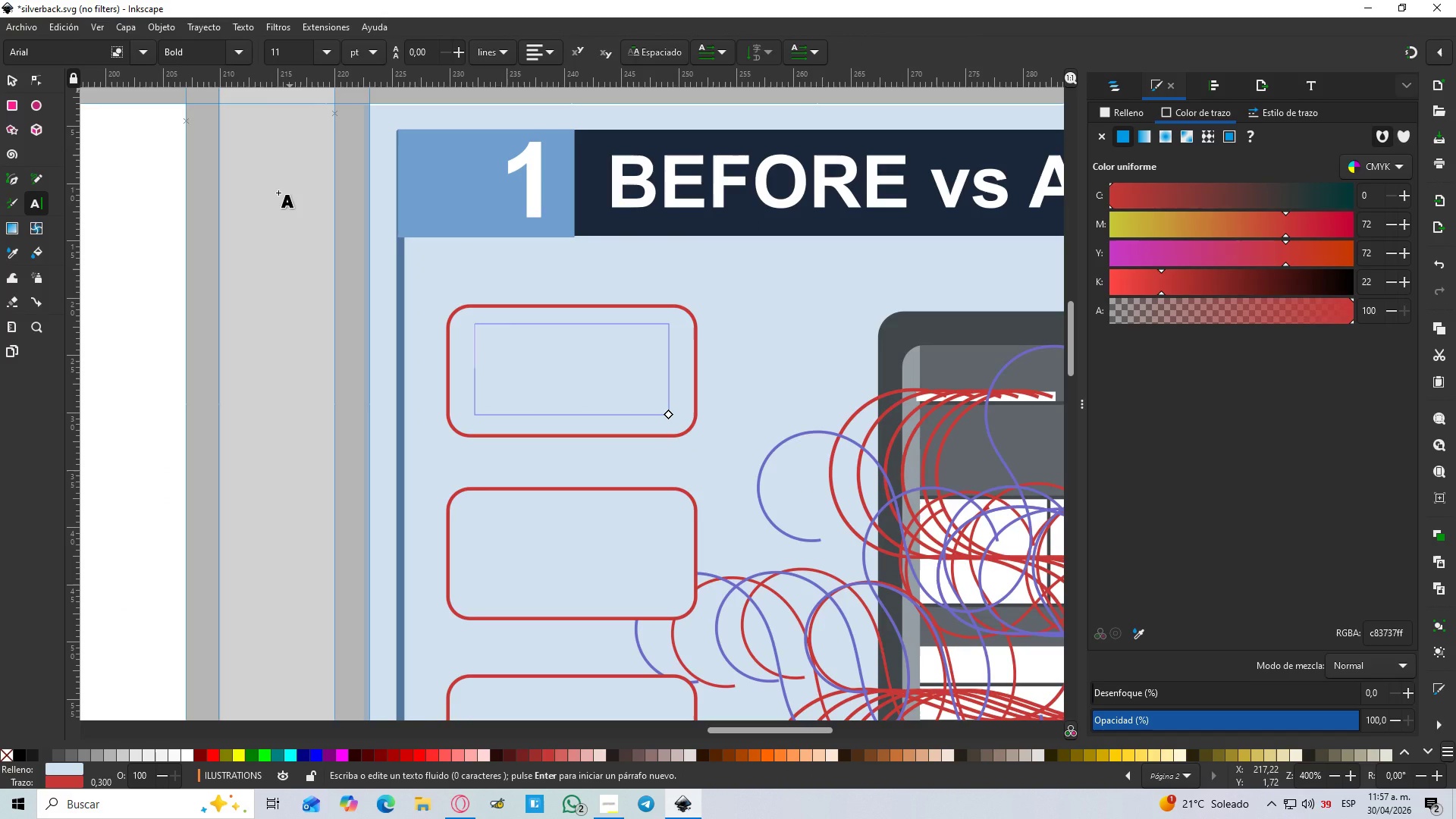 
type(re)
 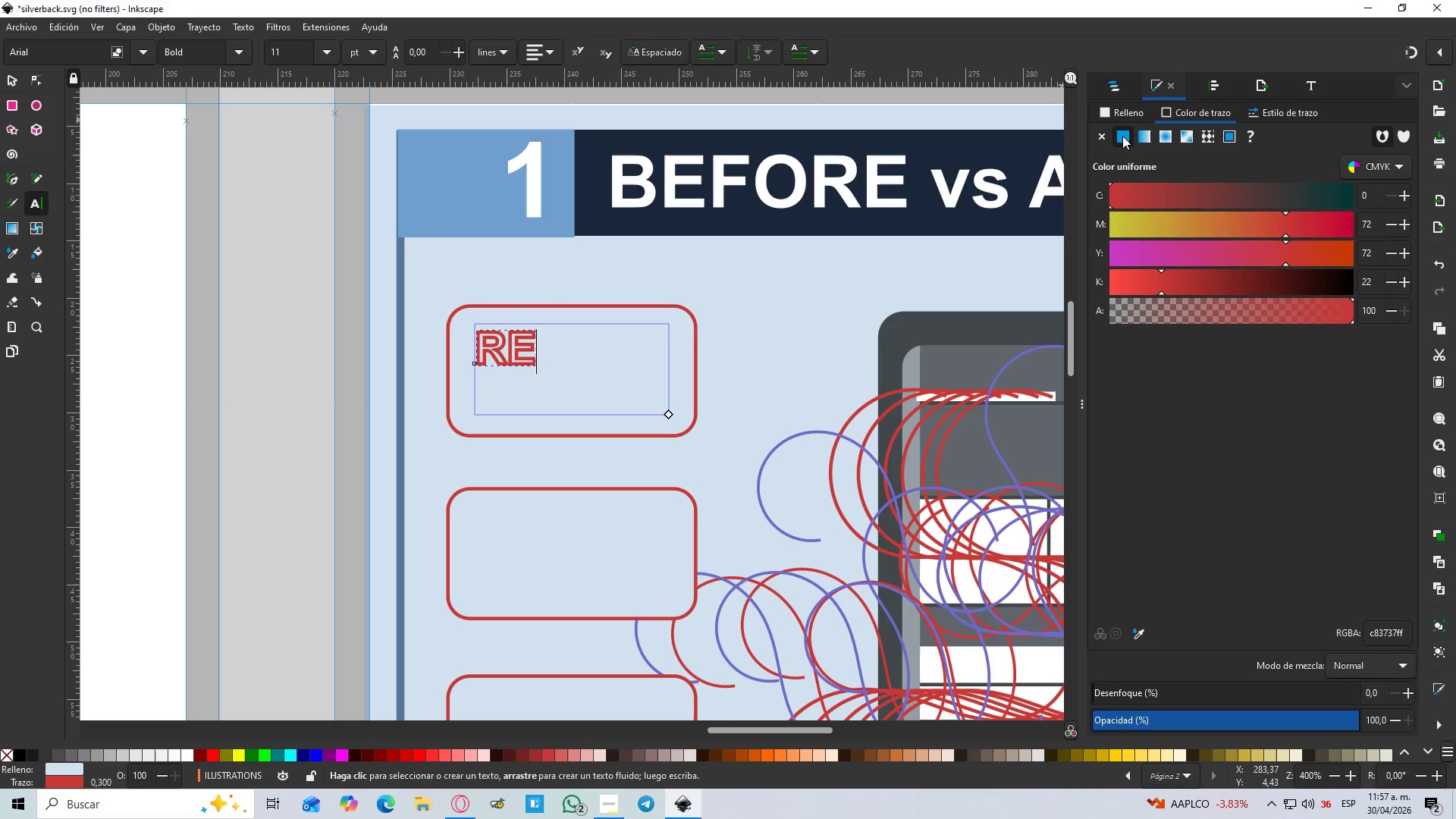 
double_click([1117, 116])
 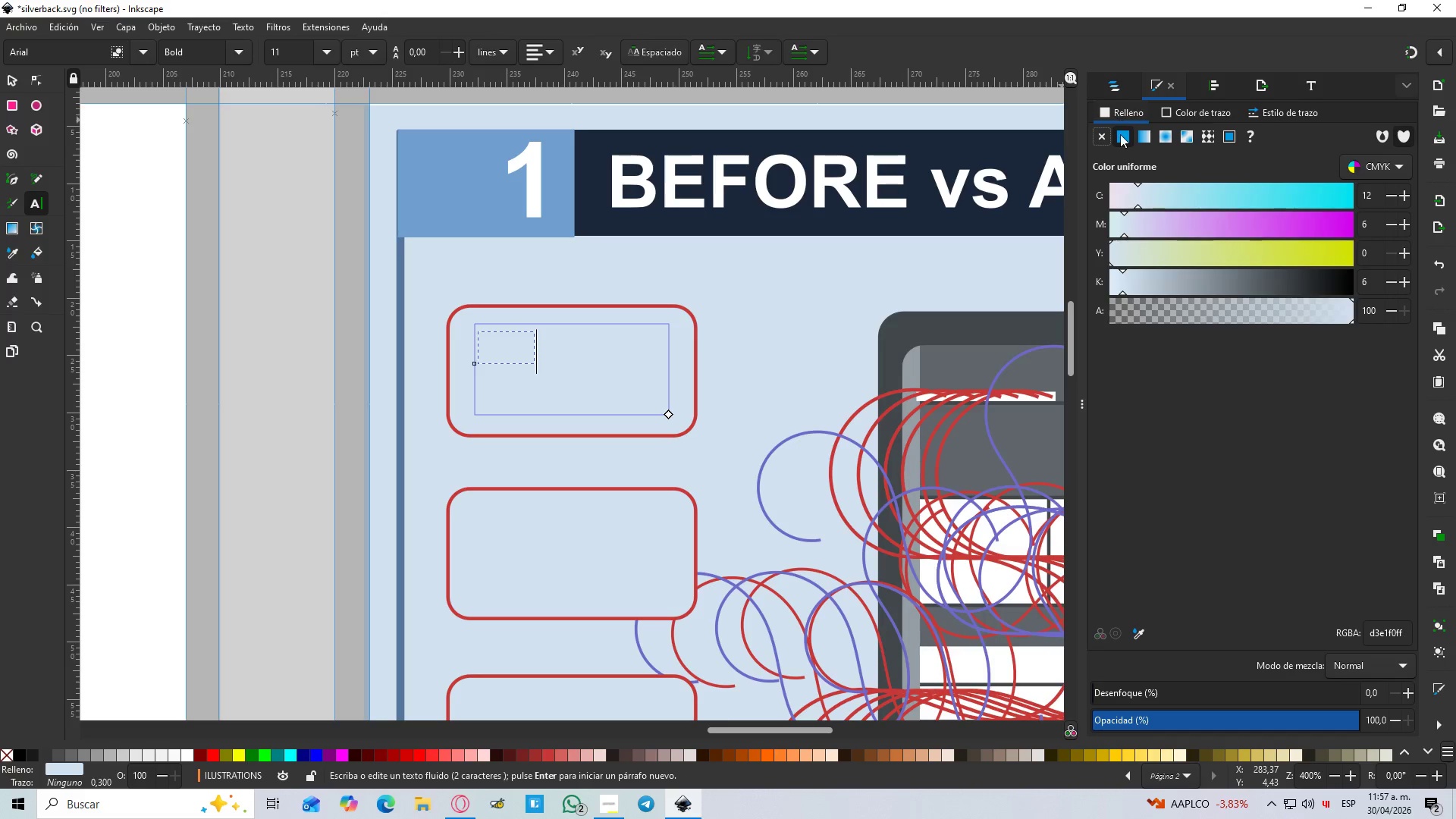 
mouse_move([1128, 153])
 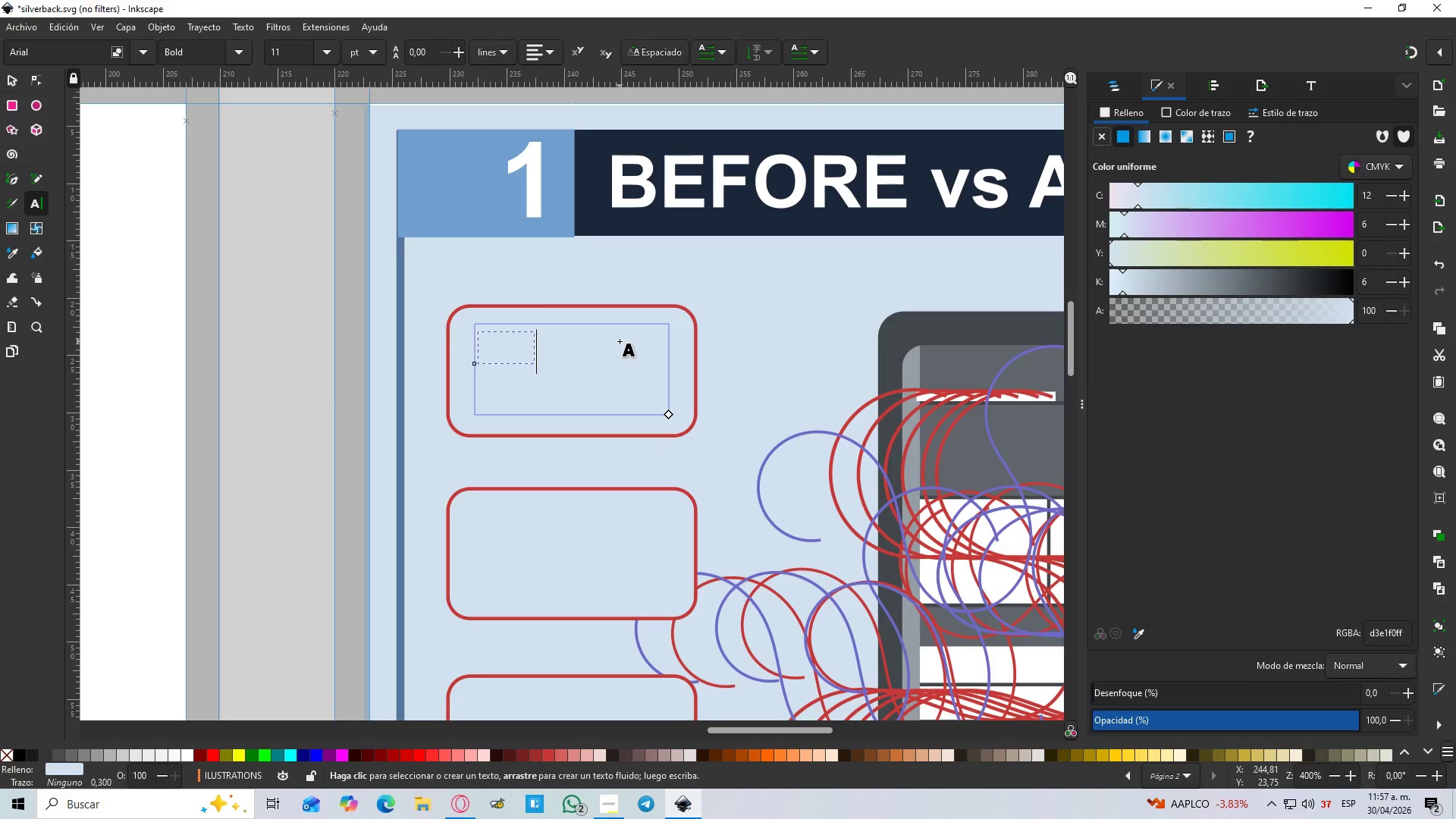 
left_click([5, 71])
 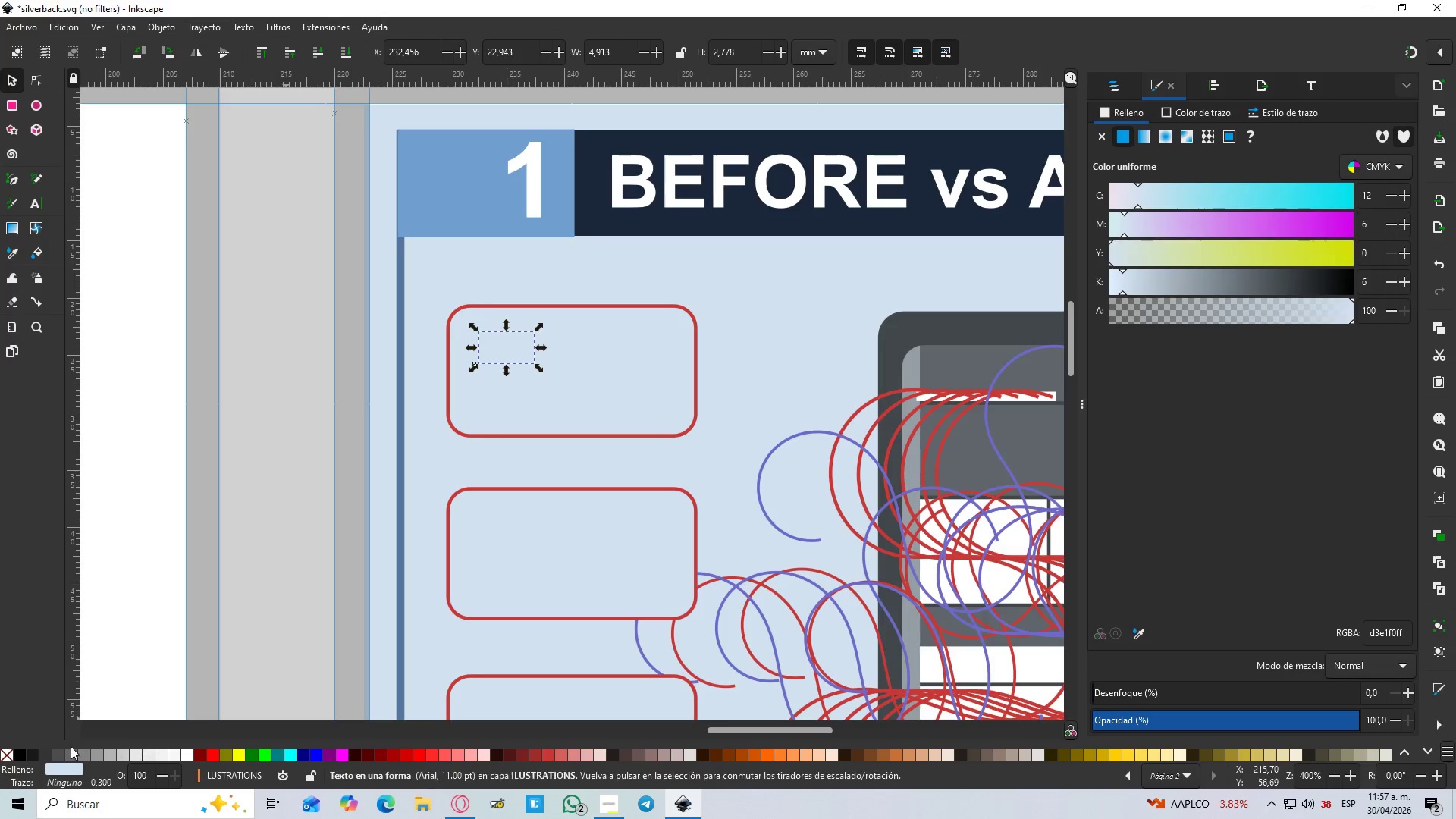 
left_click([18, 756])
 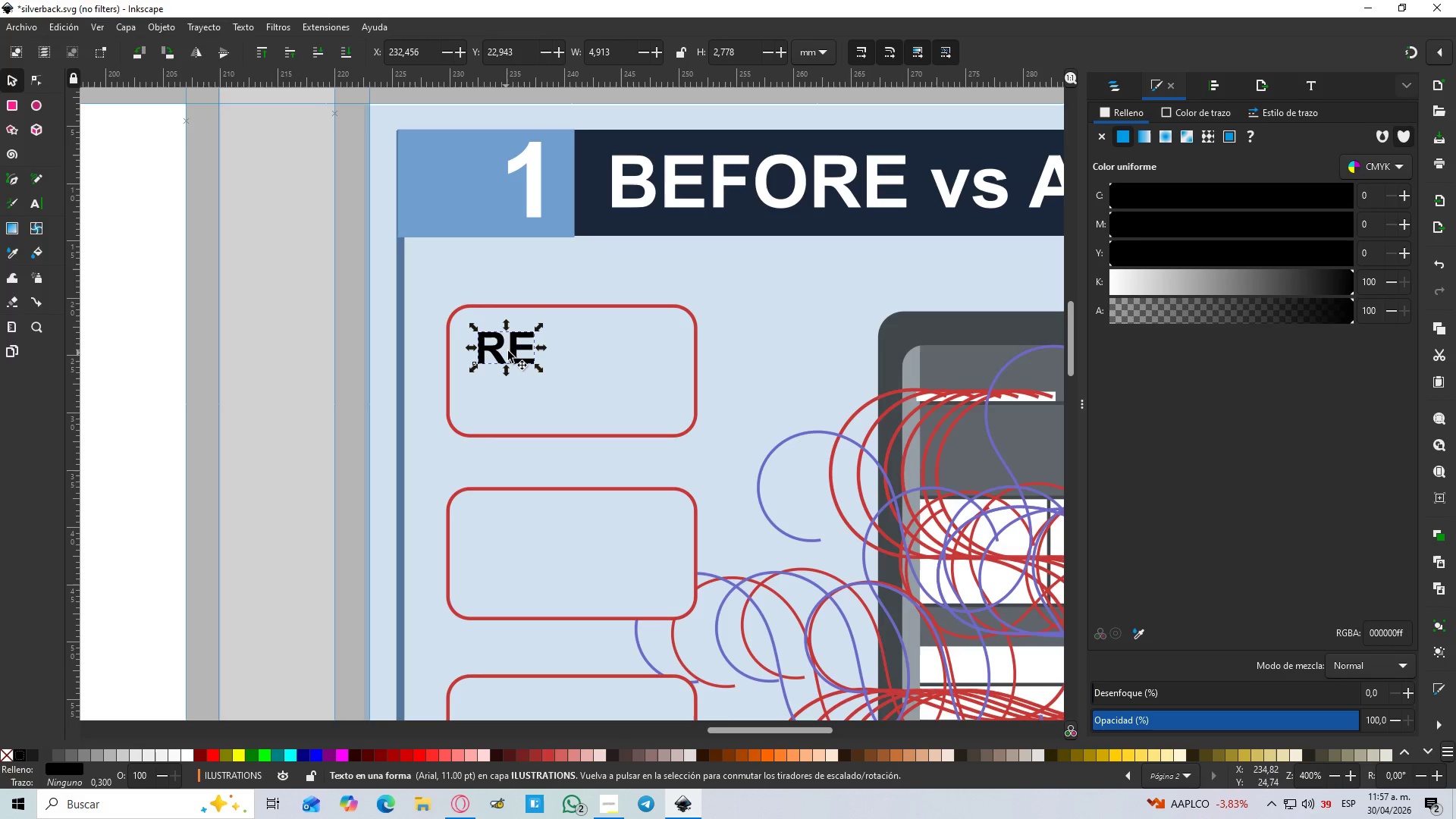 
double_click([513, 348])
 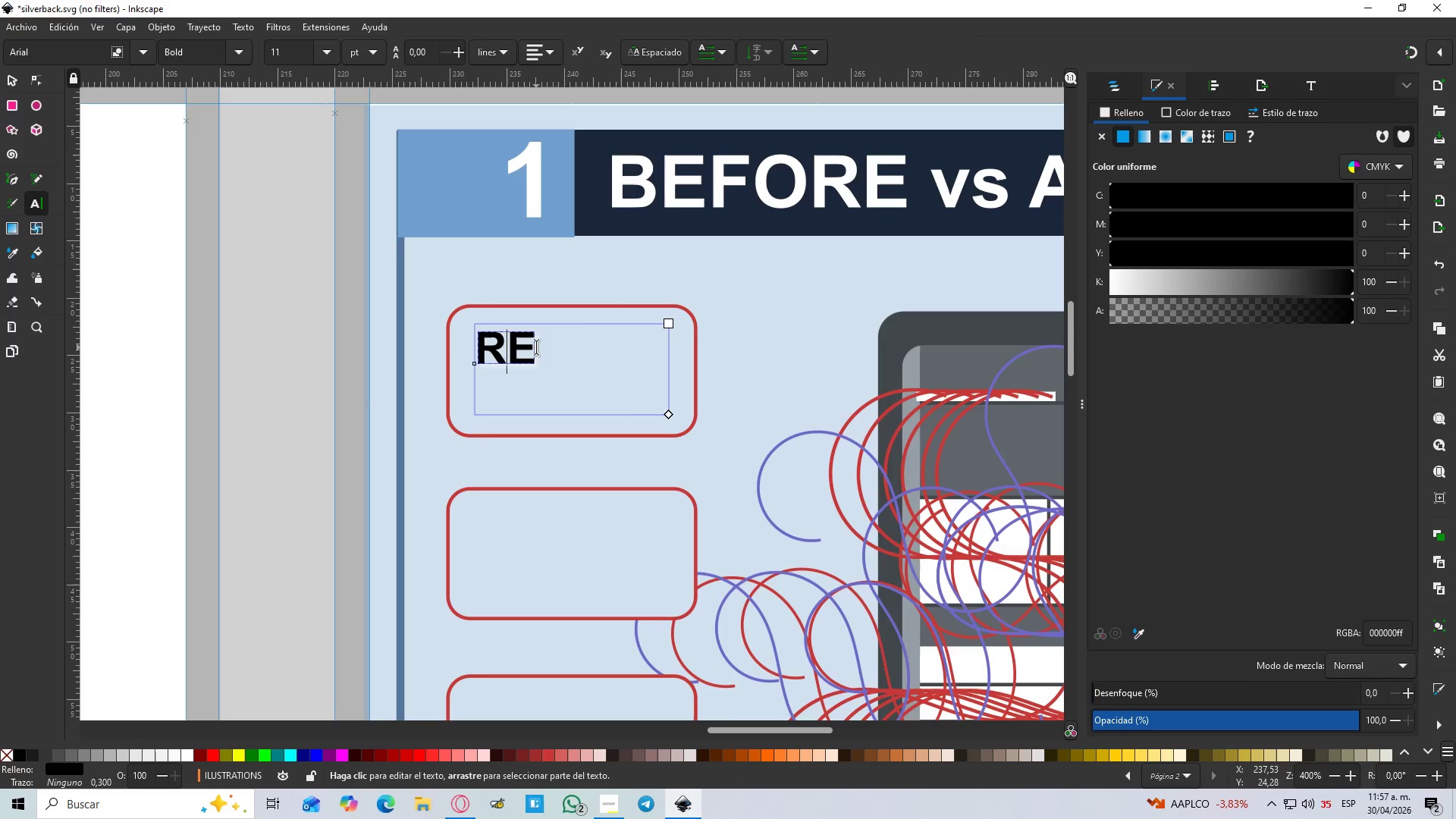 
left_click([536, 347])
 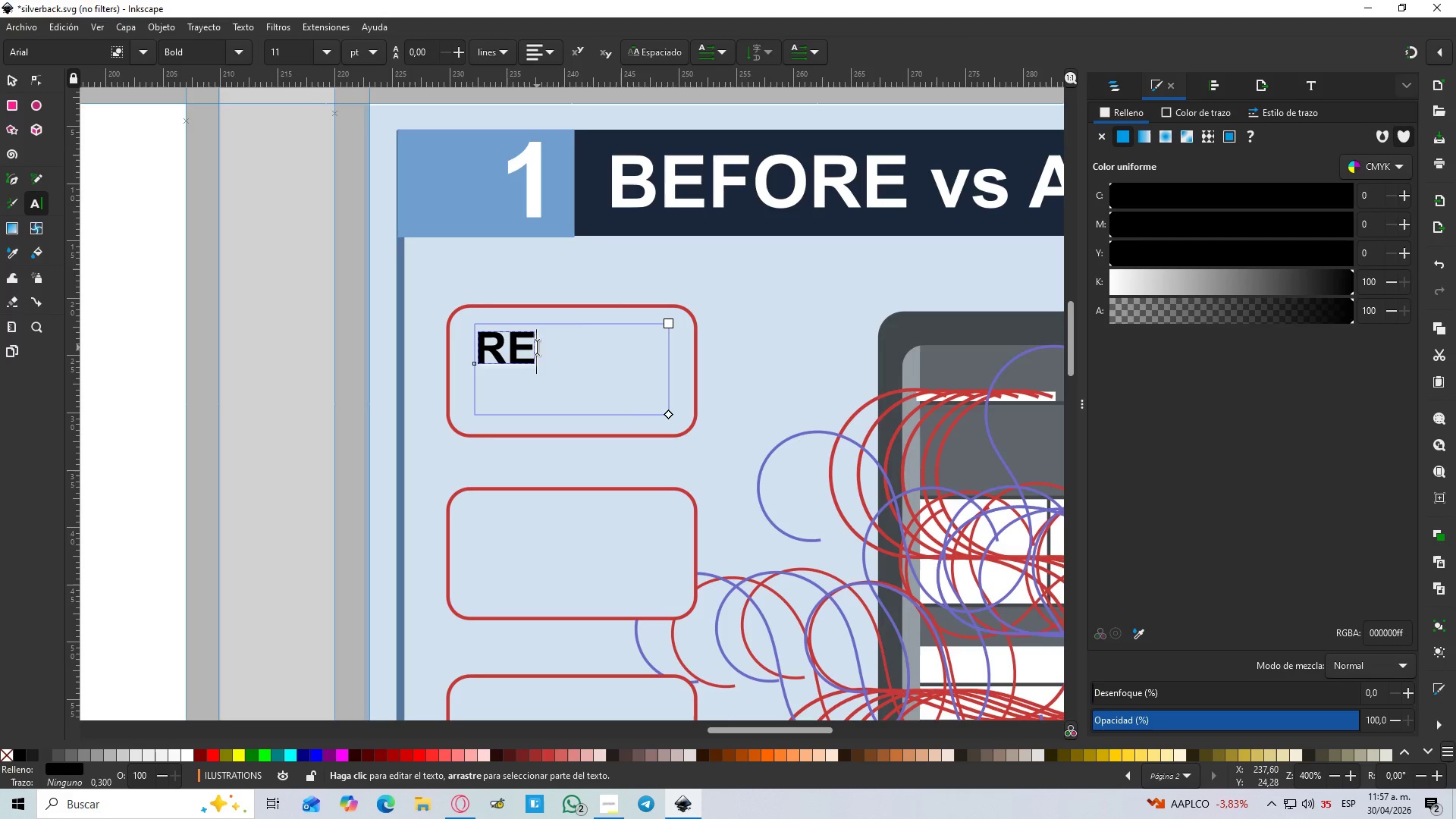 
type(stricted)
 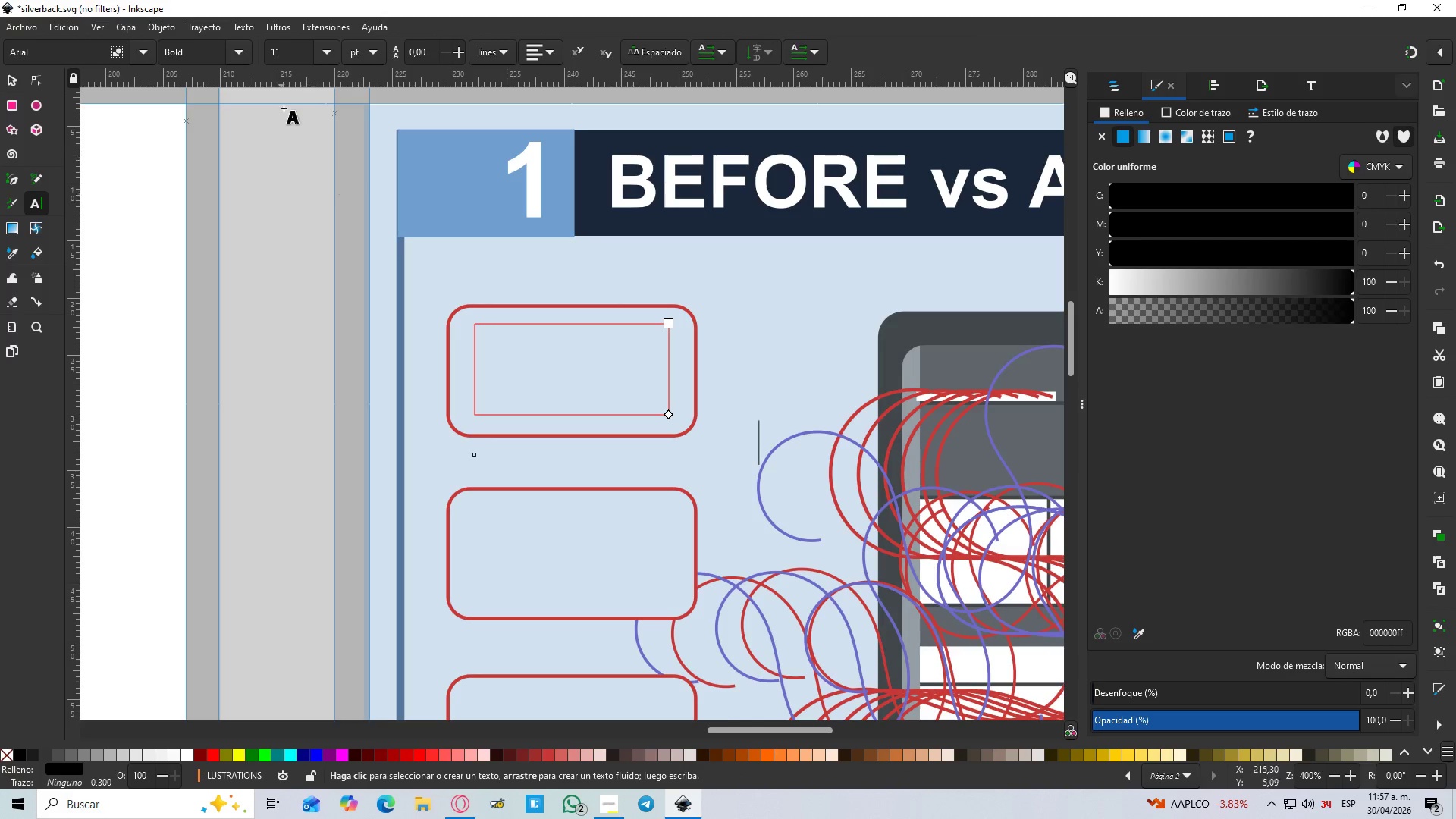 
left_click([320, 54])
 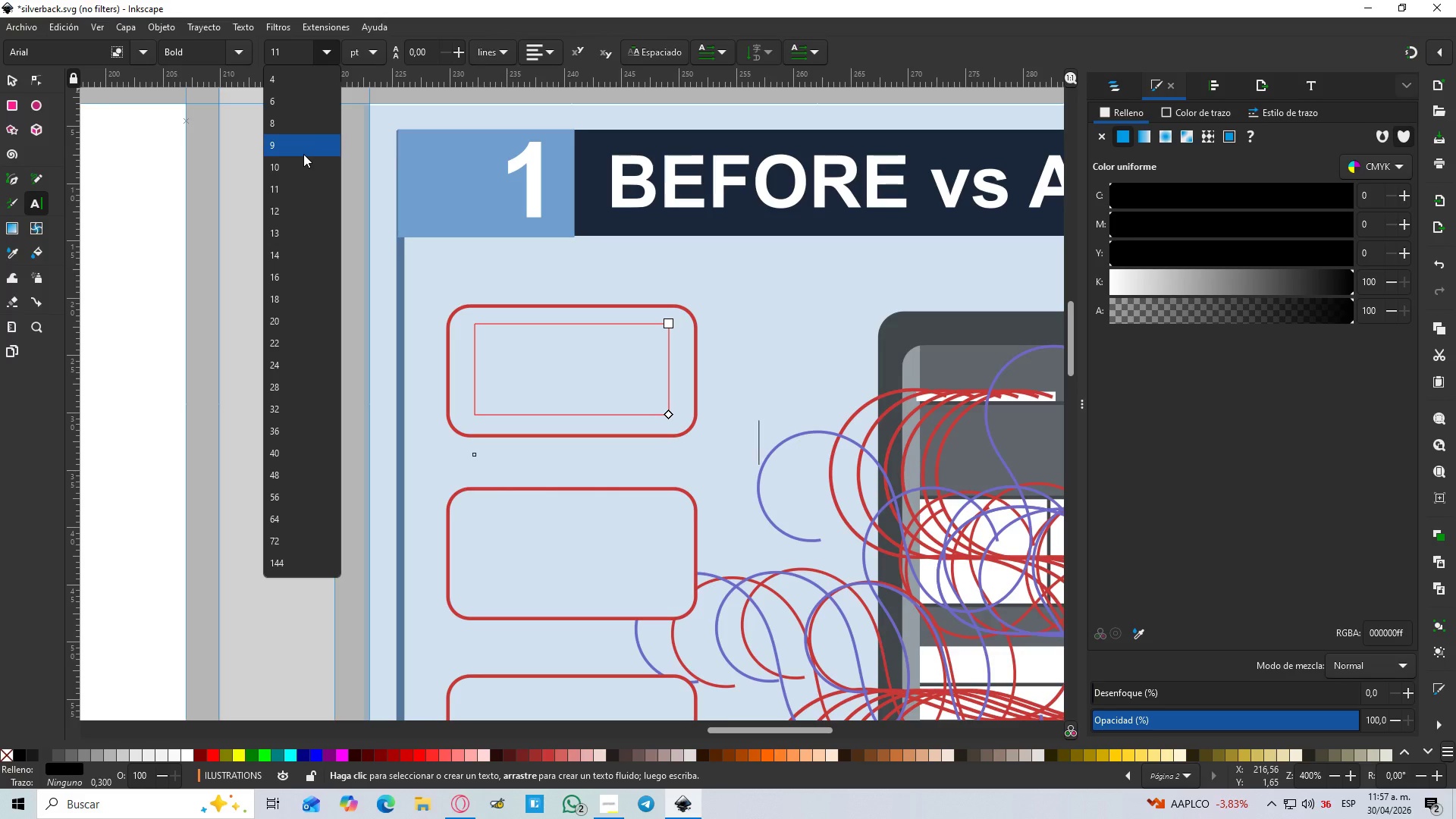 
left_click([303, 154])
 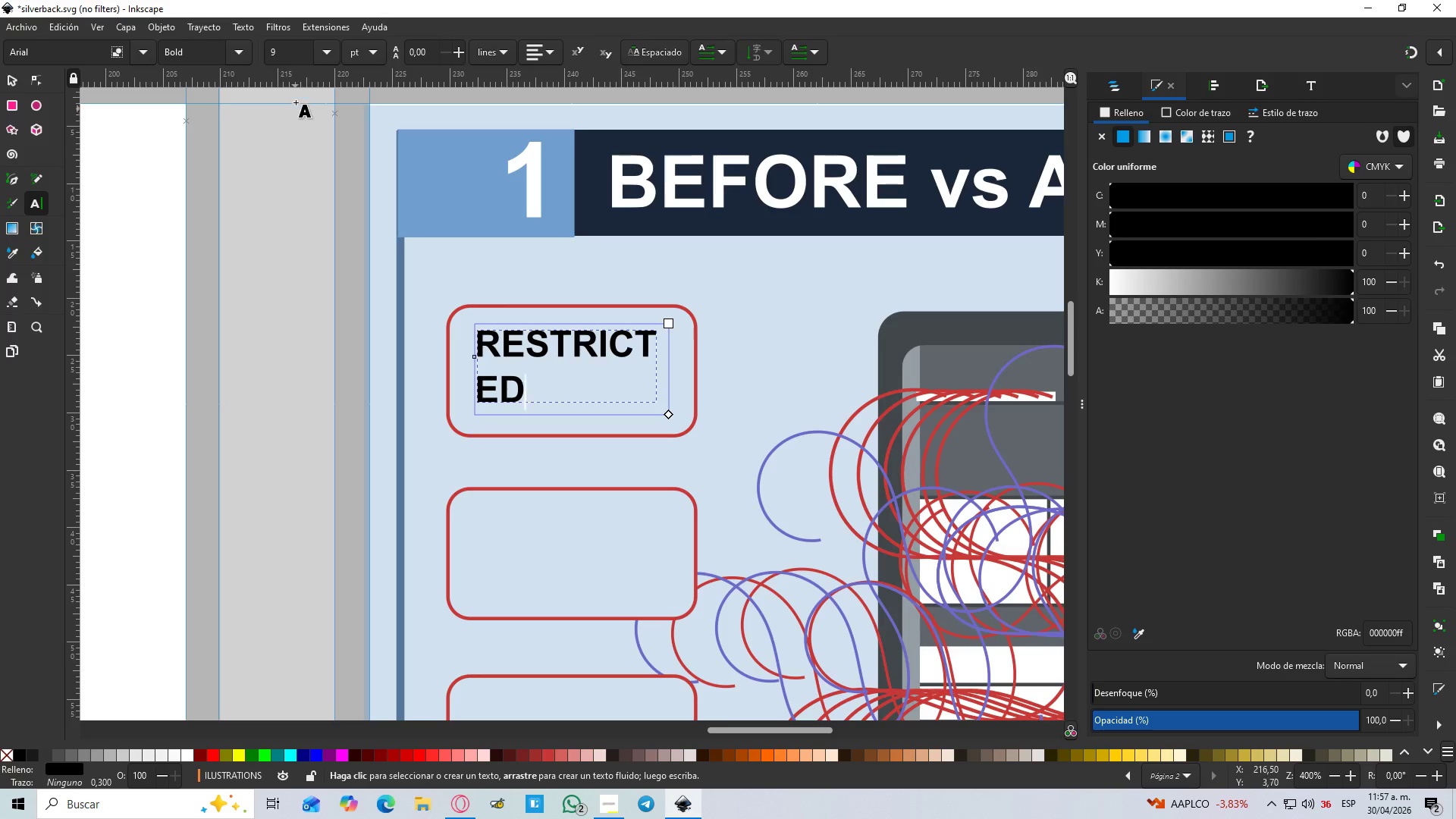 
left_click([329, 50])
 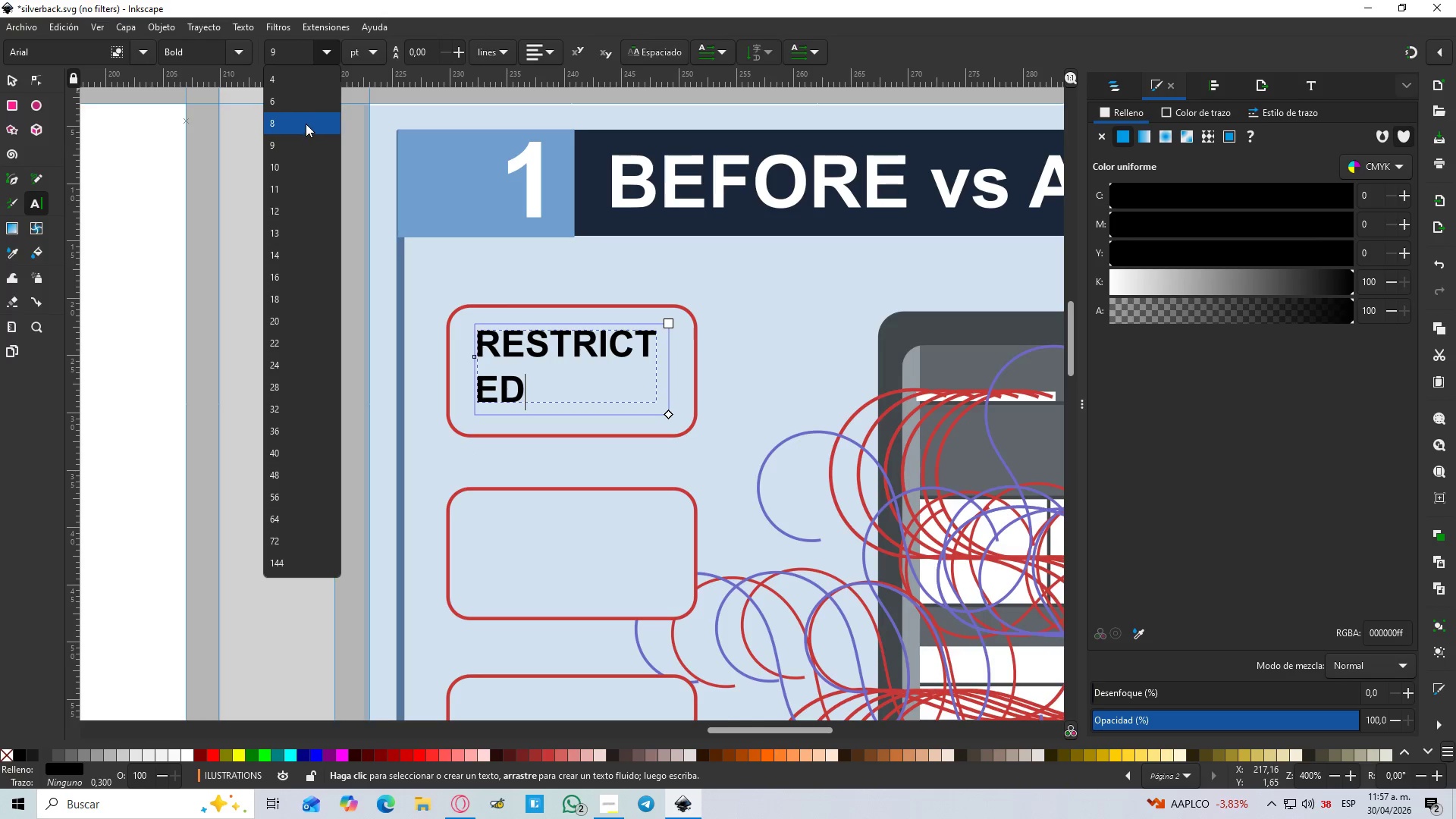 
left_click([305, 124])
 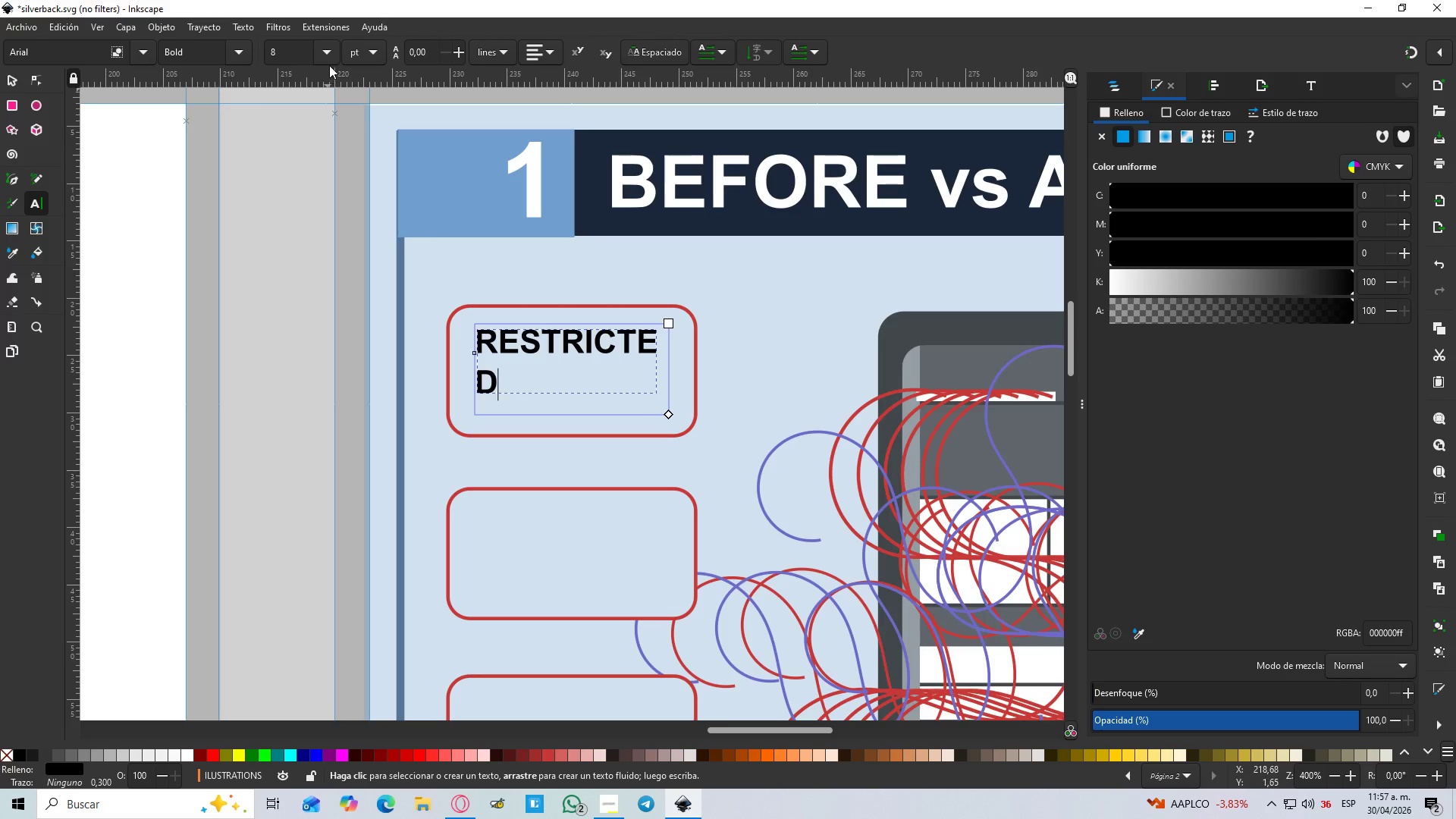 
left_click([330, 51])
 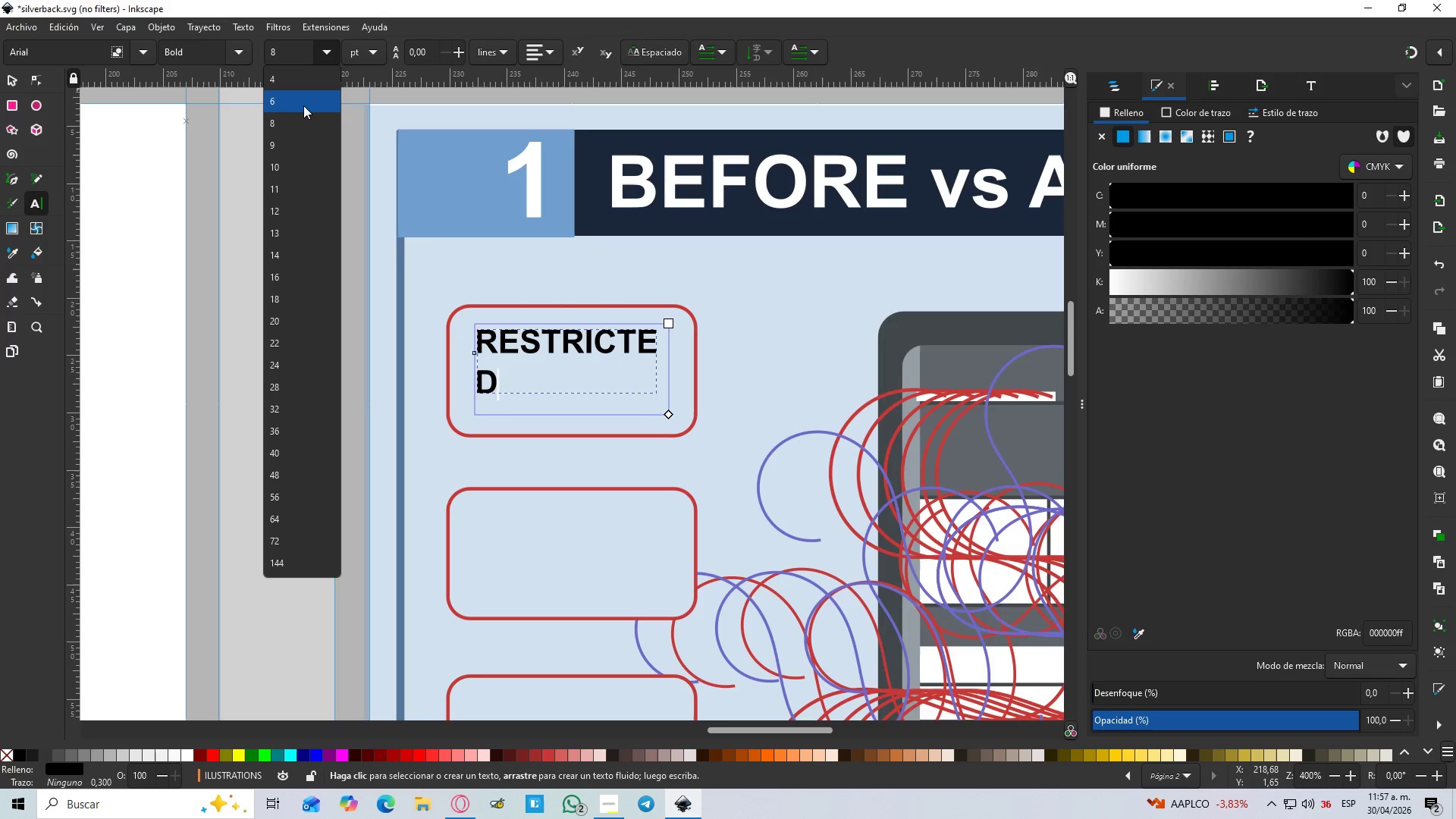 
left_click([303, 105])
 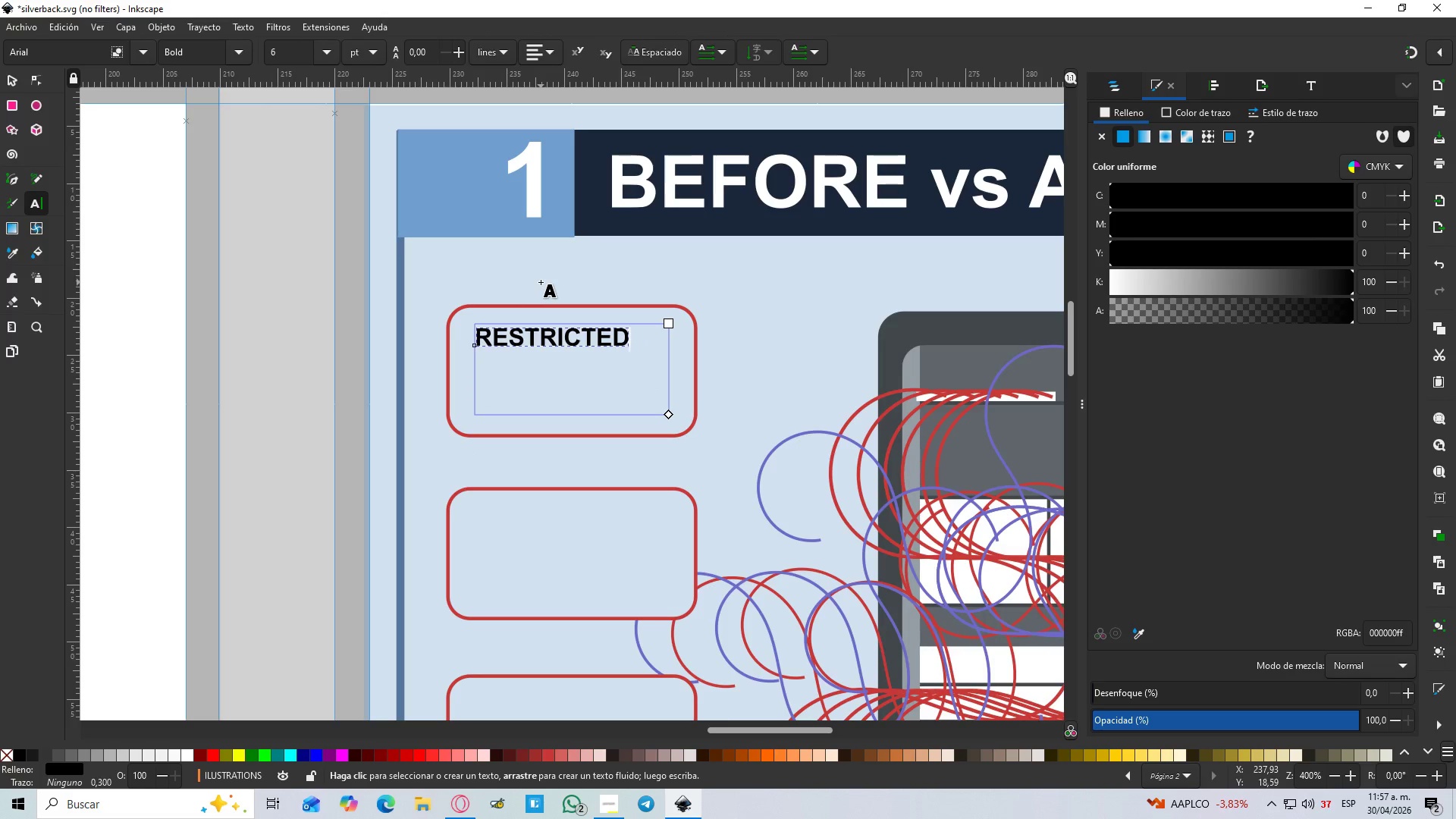 
left_click([636, 337])
 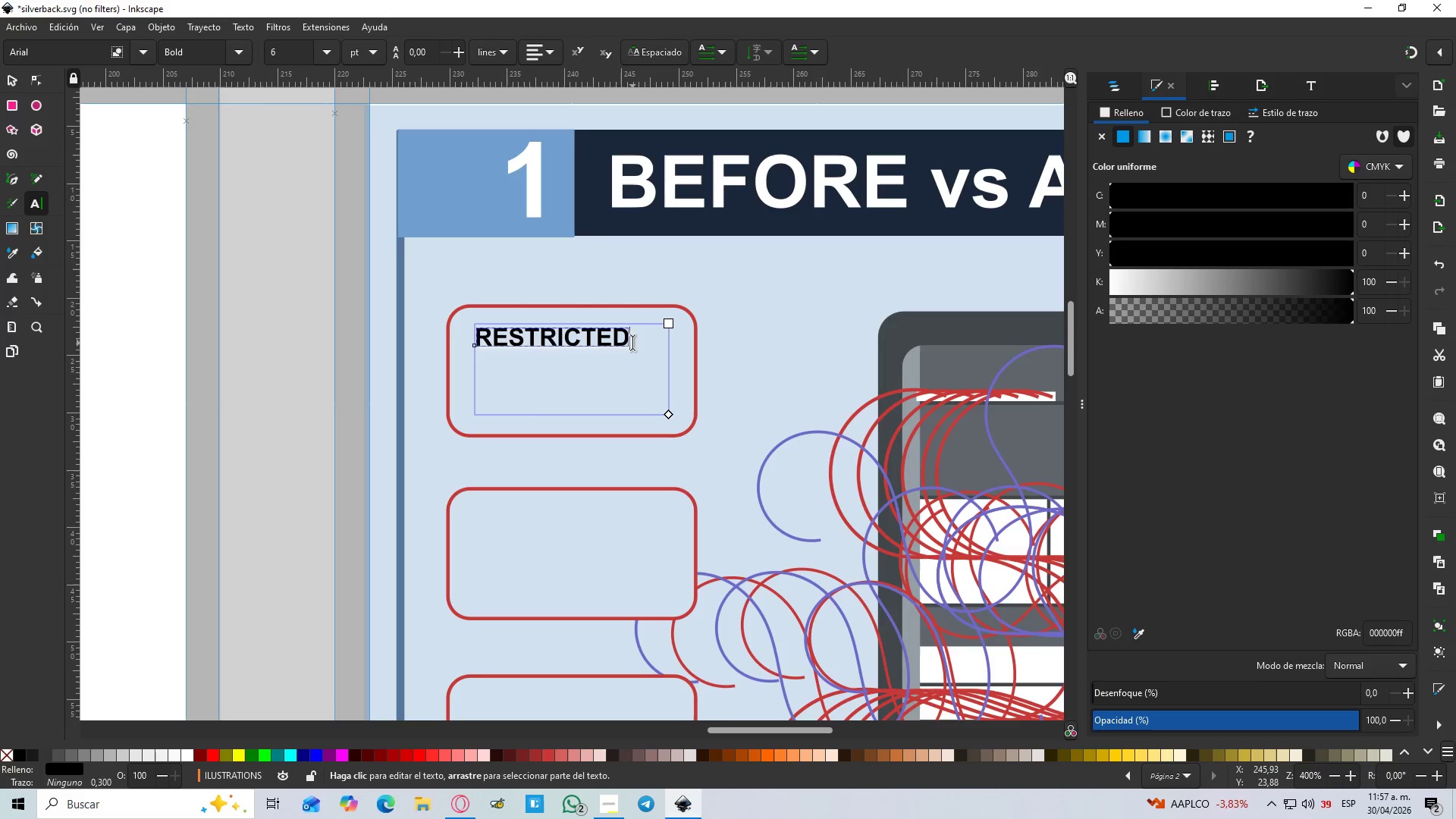 
key(Enter)
 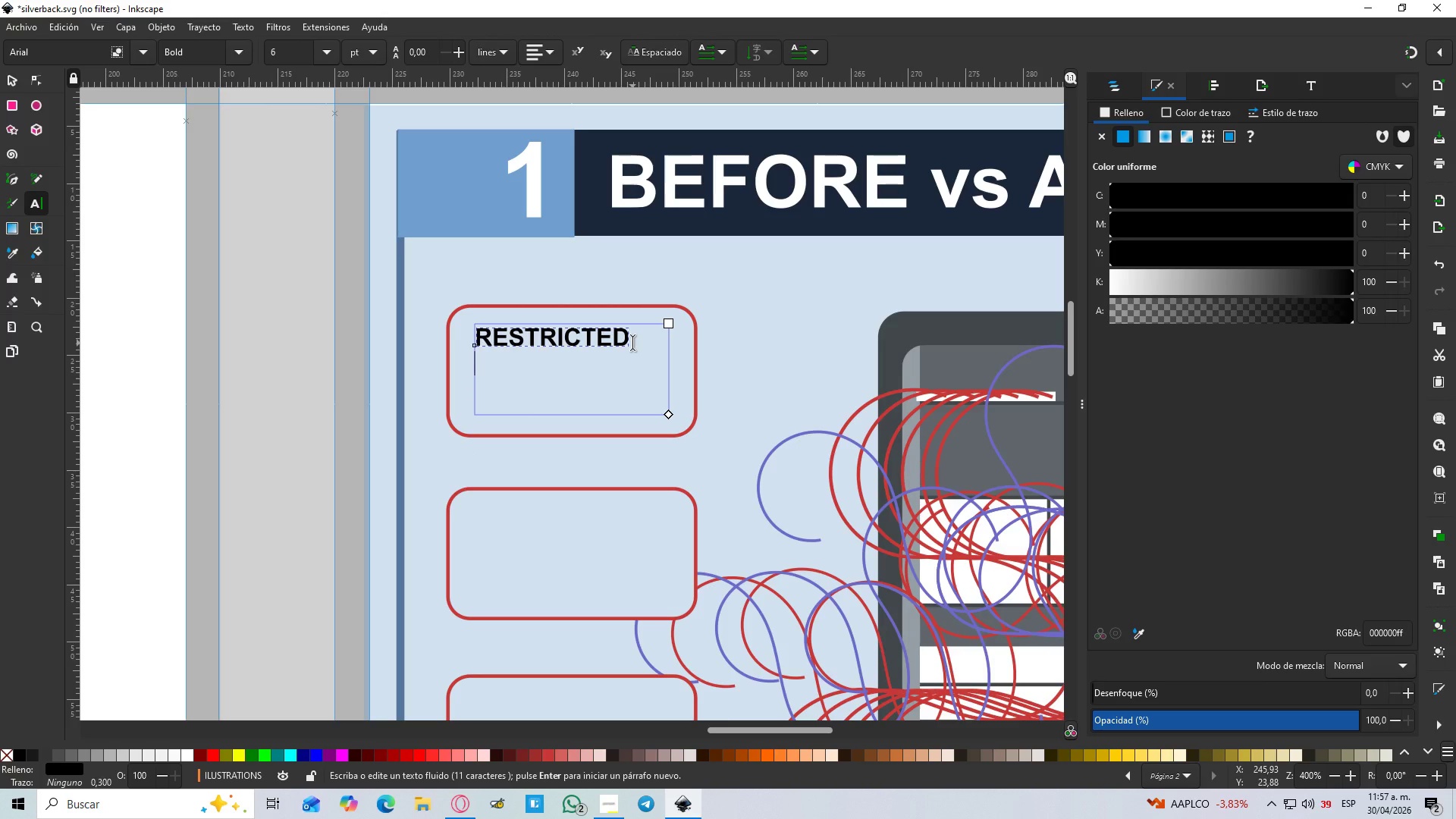 
type(airflow)
 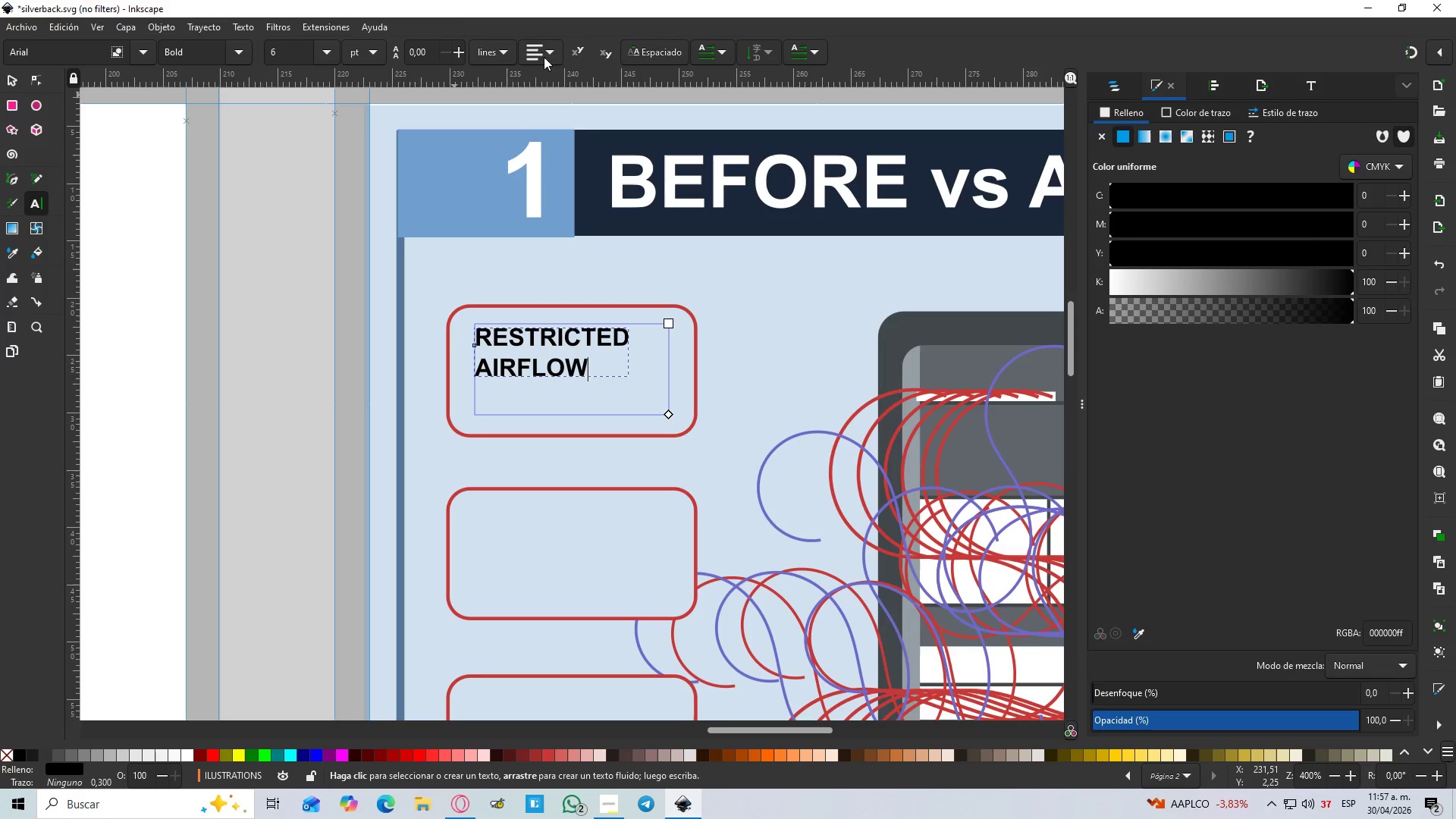 
left_click([530, 39])
 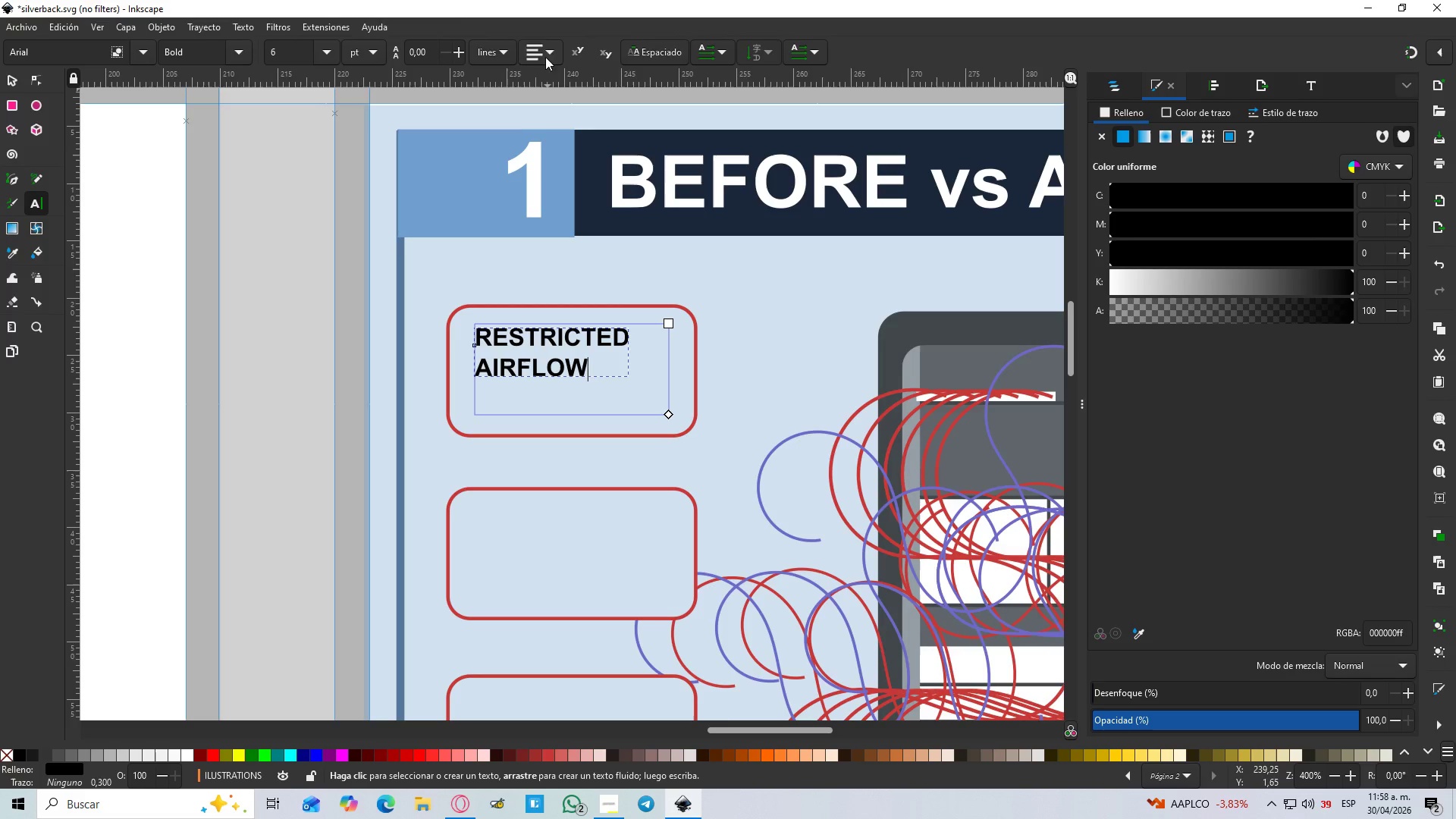 
double_click([547, 77])
 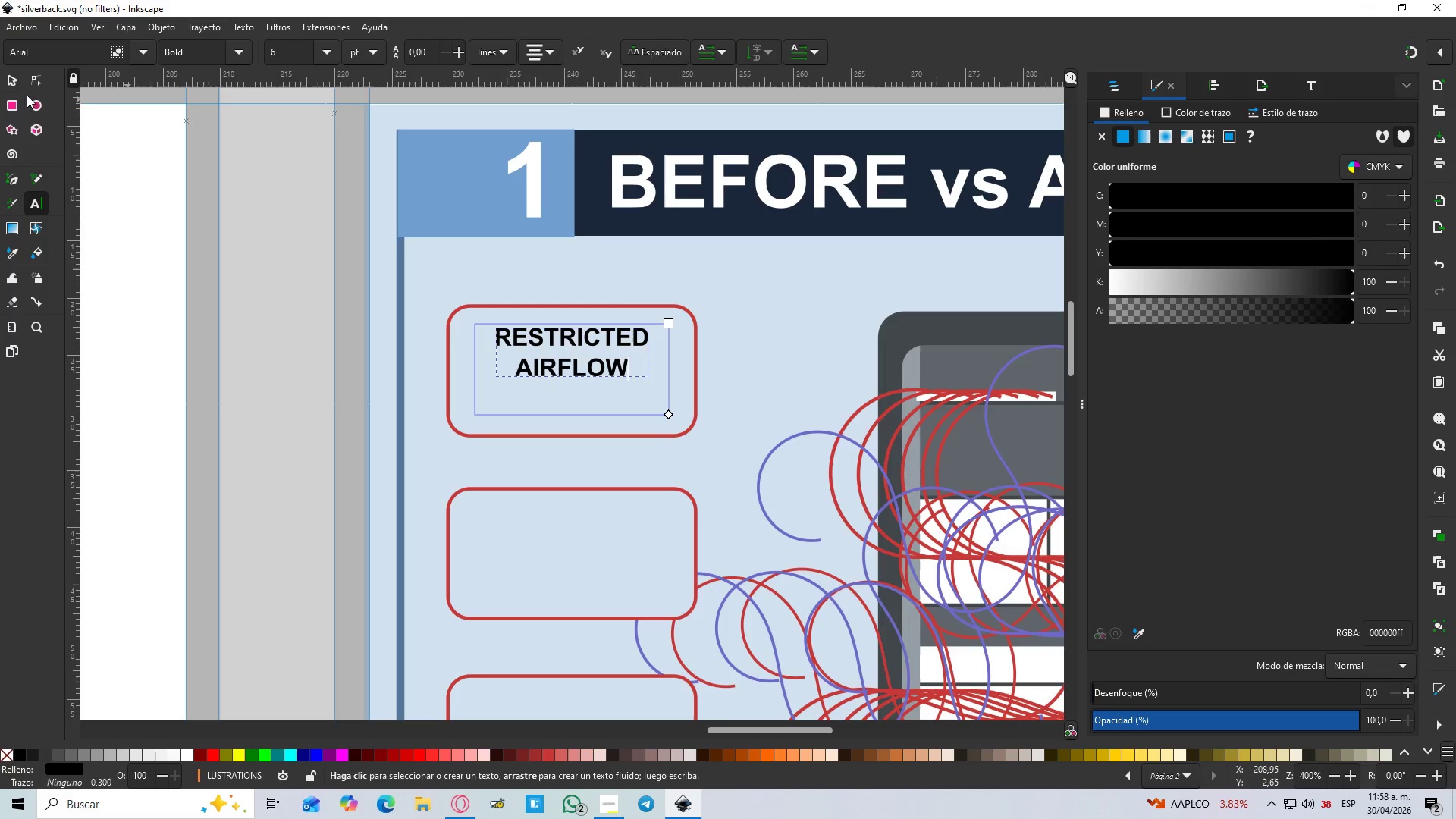 
left_click([14, 86])
 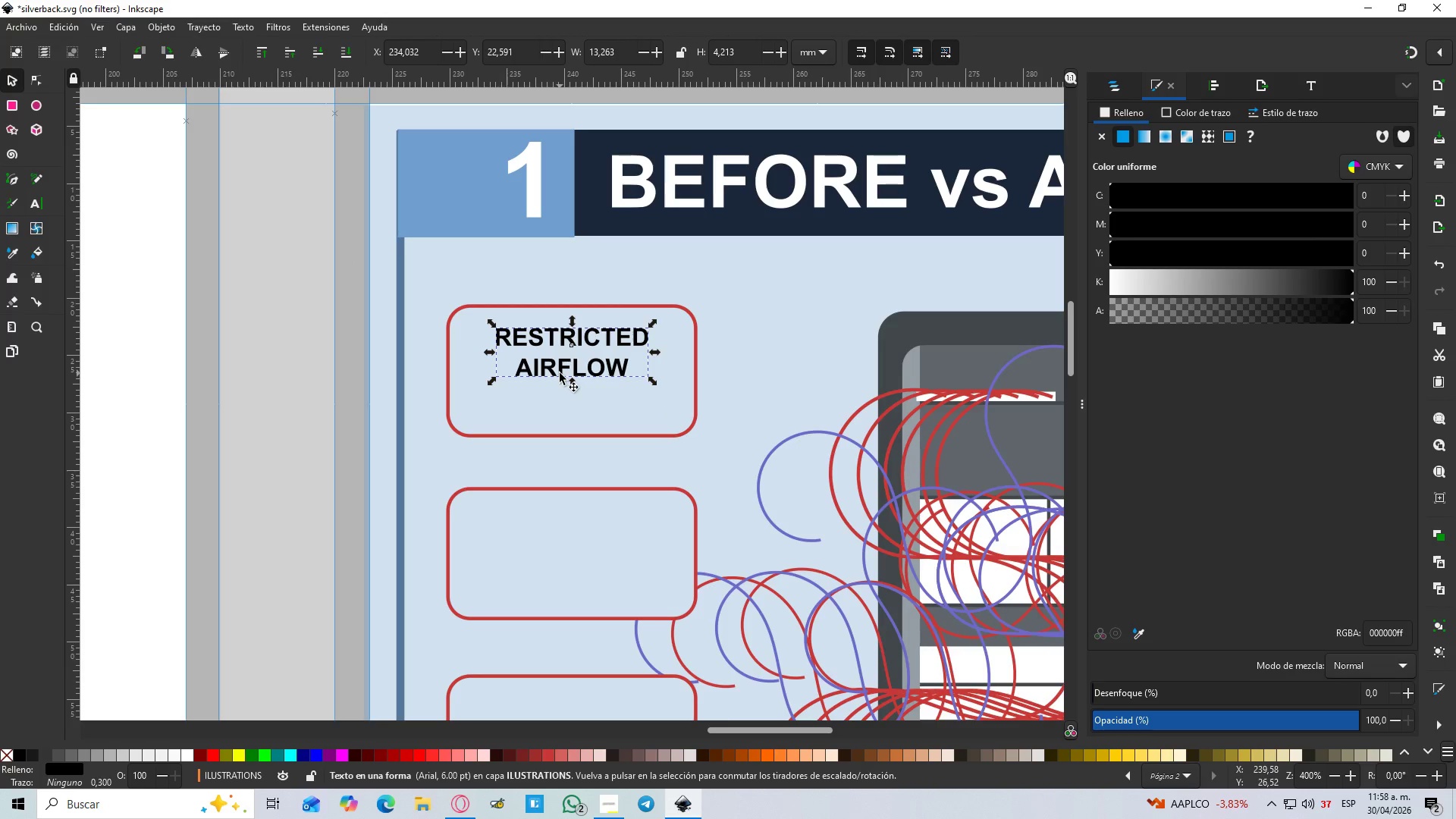 
left_click_drag(start_coordinate=[560, 373], to_coordinate=[560, 394])
 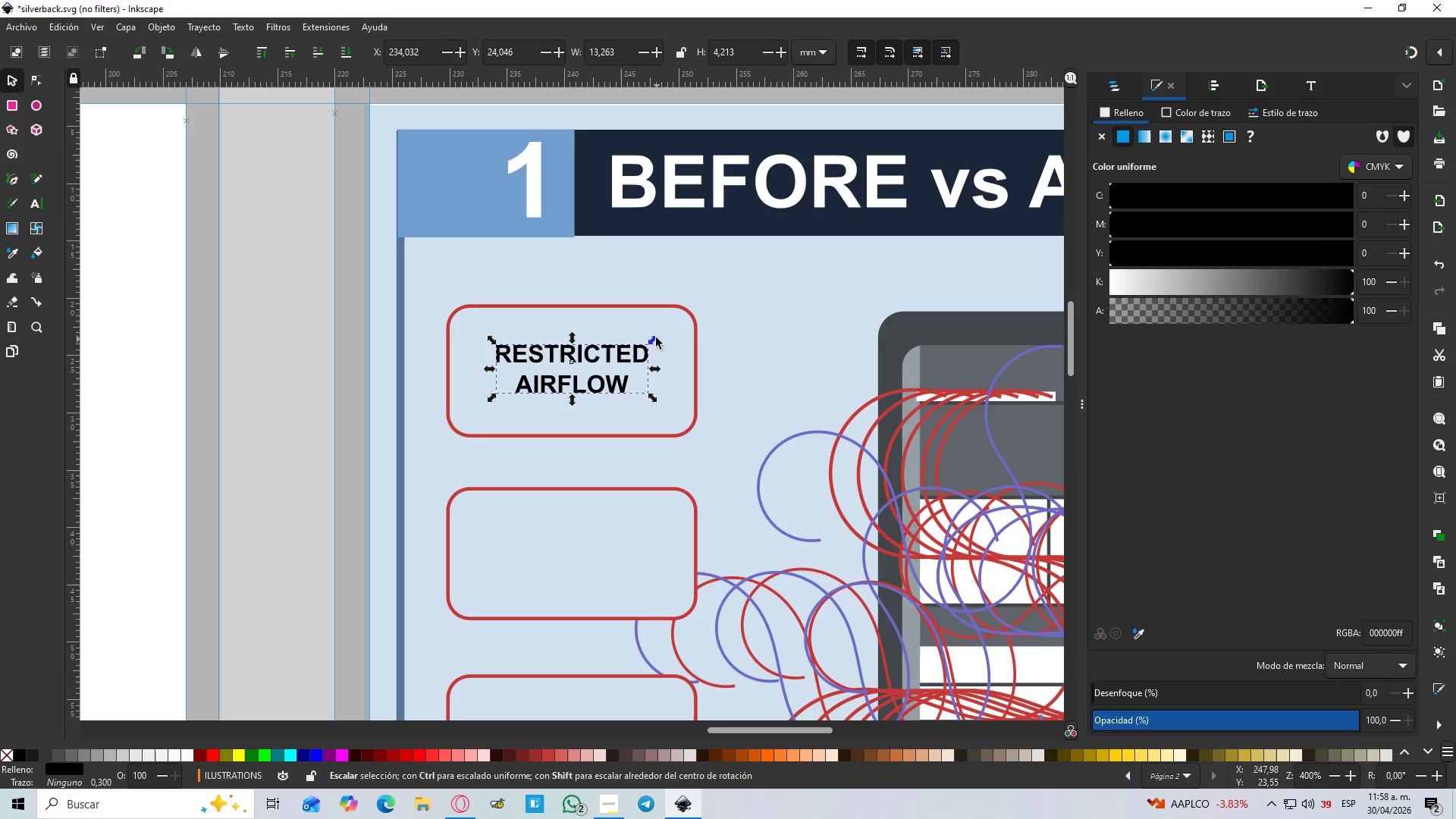 
hold_key(key=ShiftLeft, duration=0.45)
 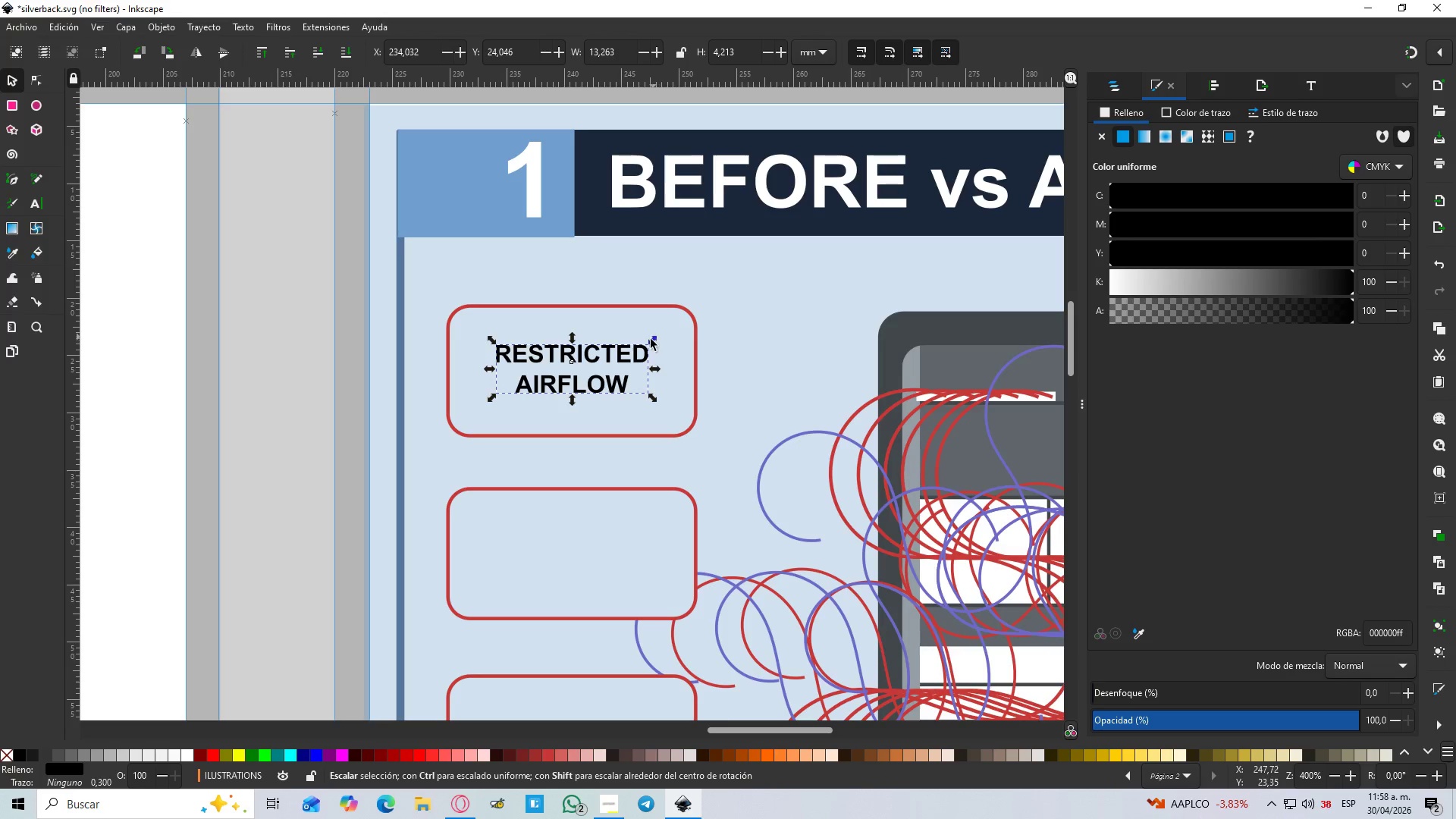 
left_click_drag(start_coordinate=[651, 339], to_coordinate=[686, 327])
 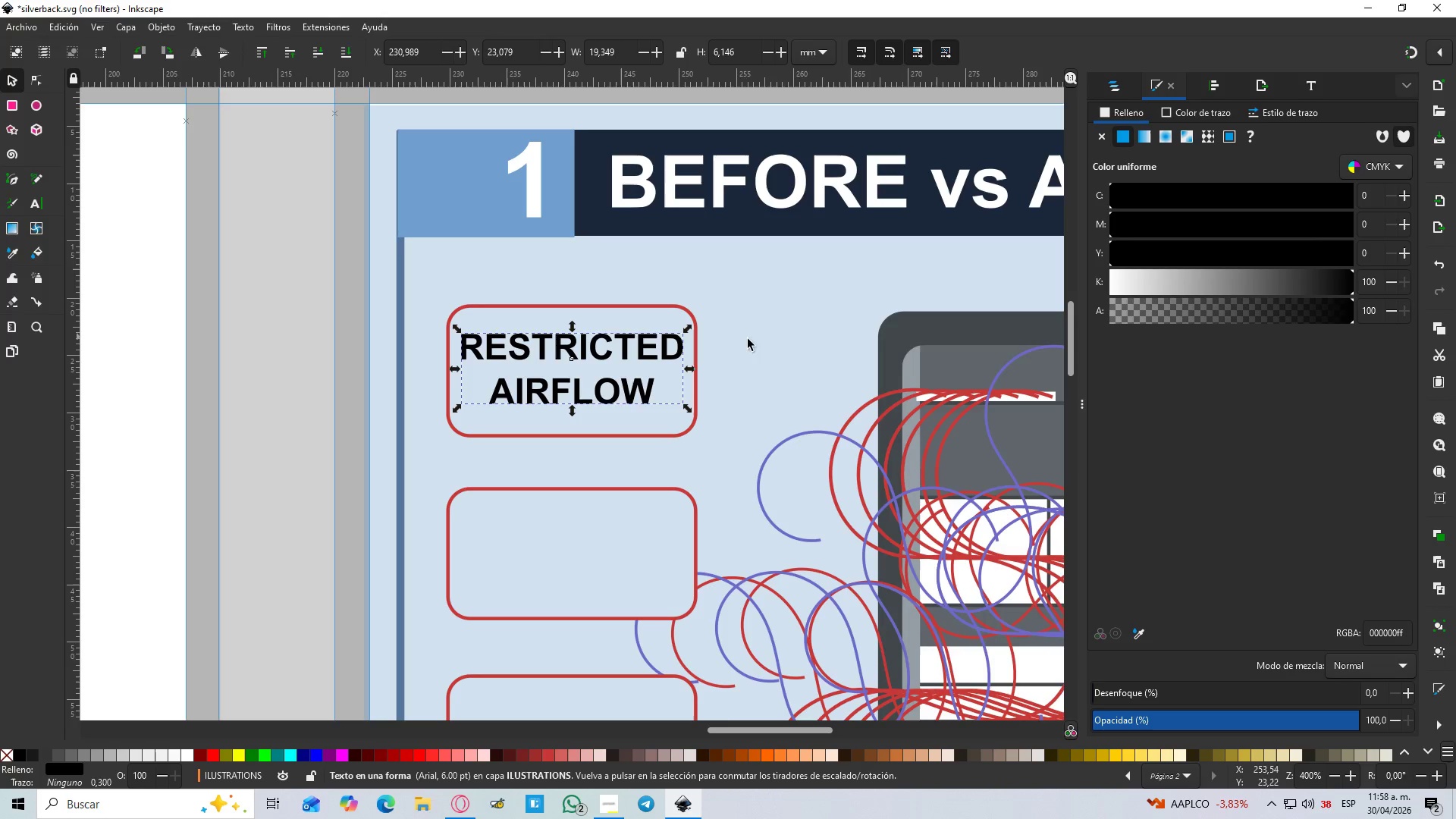 
hold_key(key=ControlLeft, duration=1.17)
 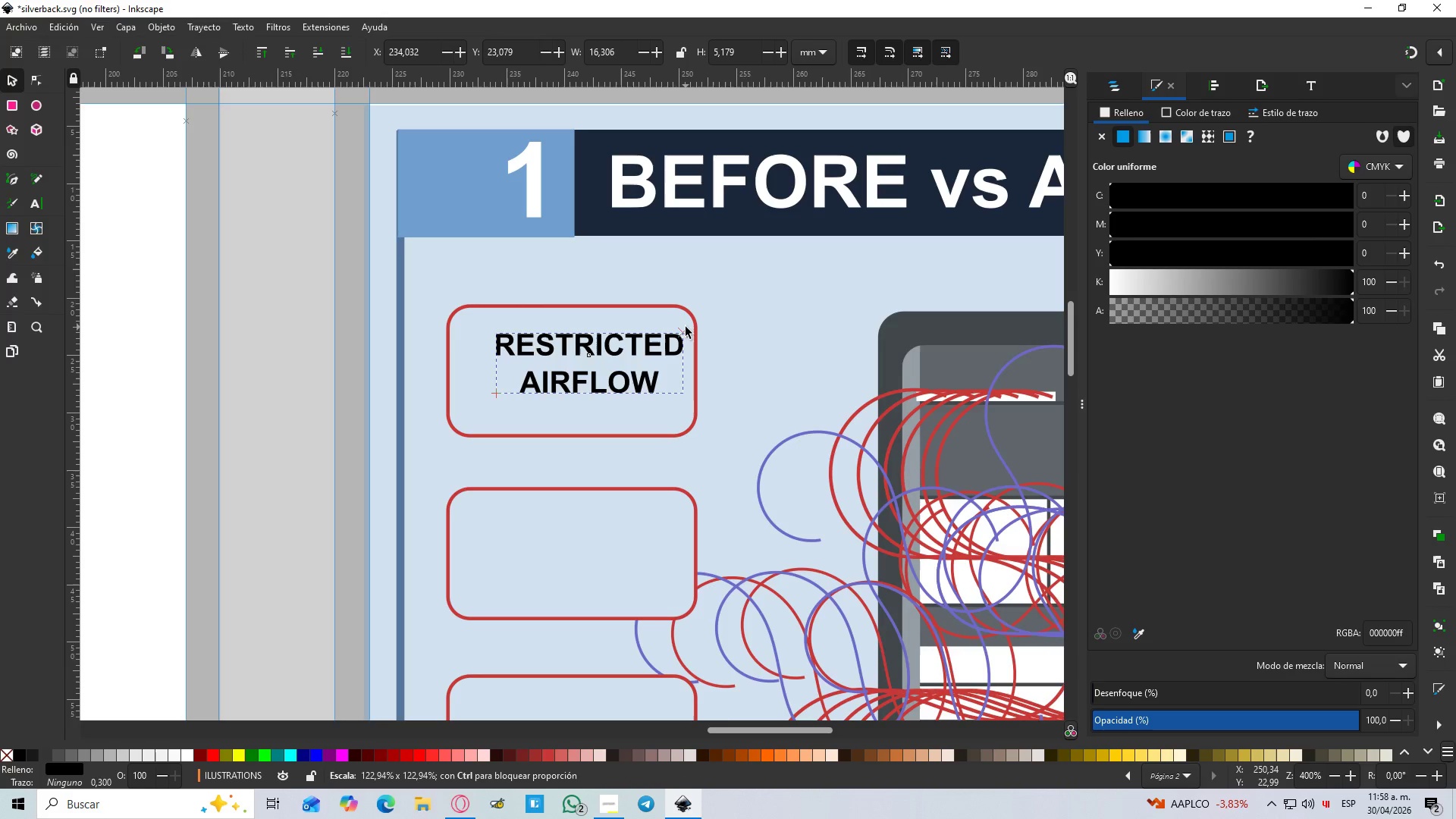 
hold_key(key=ShiftLeft, duration=1.5)
 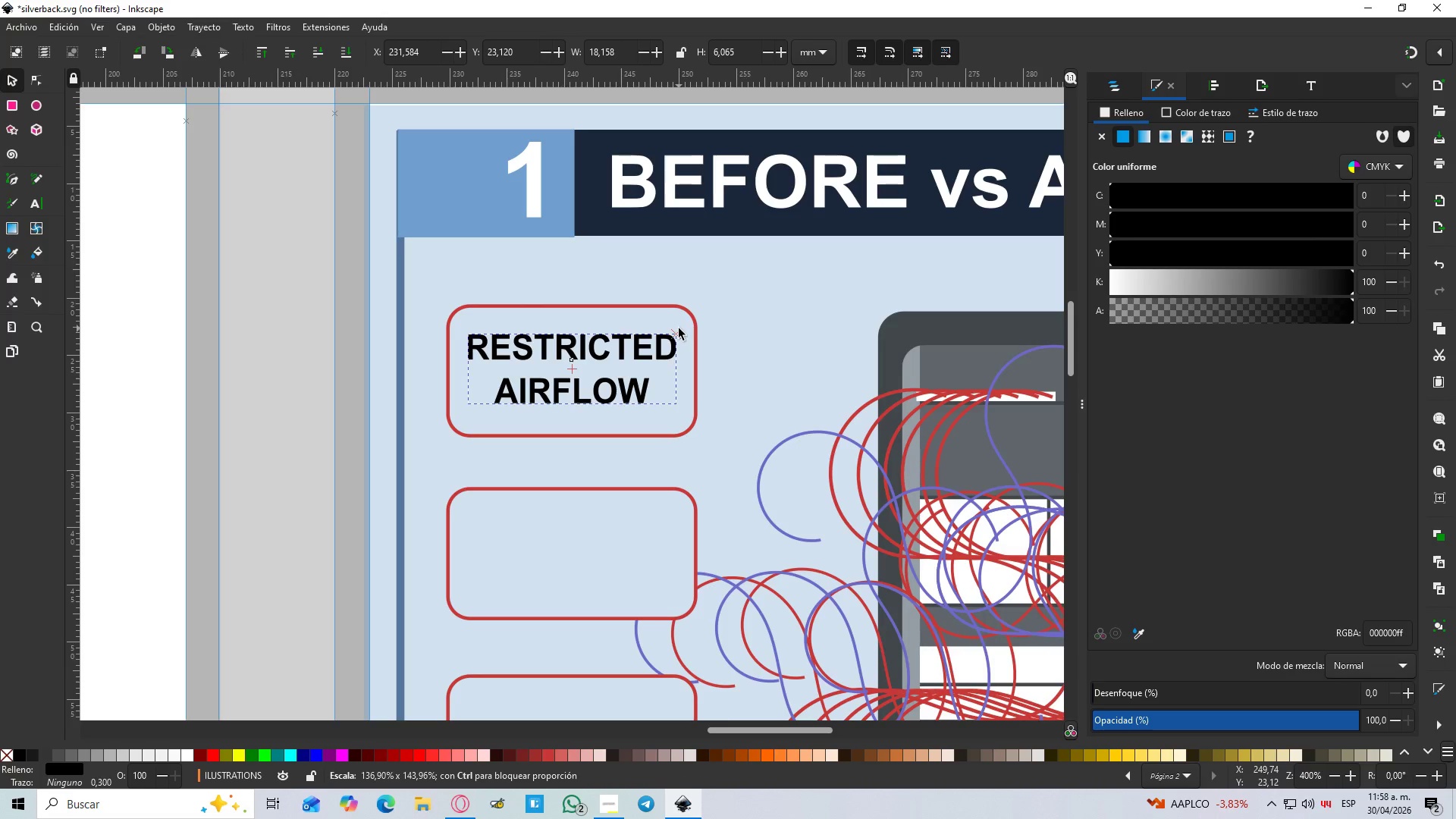 
hold_key(key=ShiftLeft, duration=3.02)
 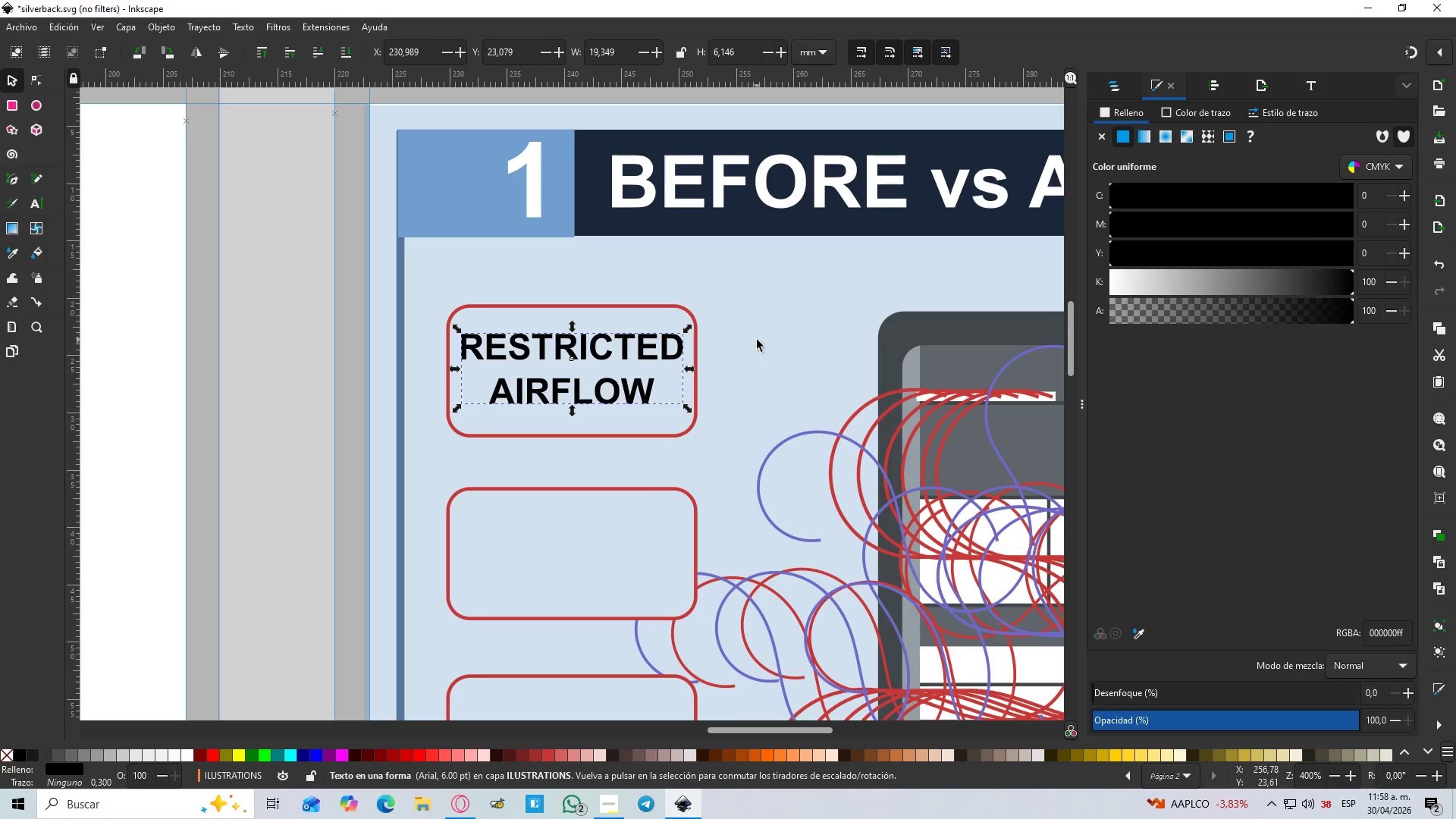 
hold_key(key=ControlLeft, duration=1.5)
 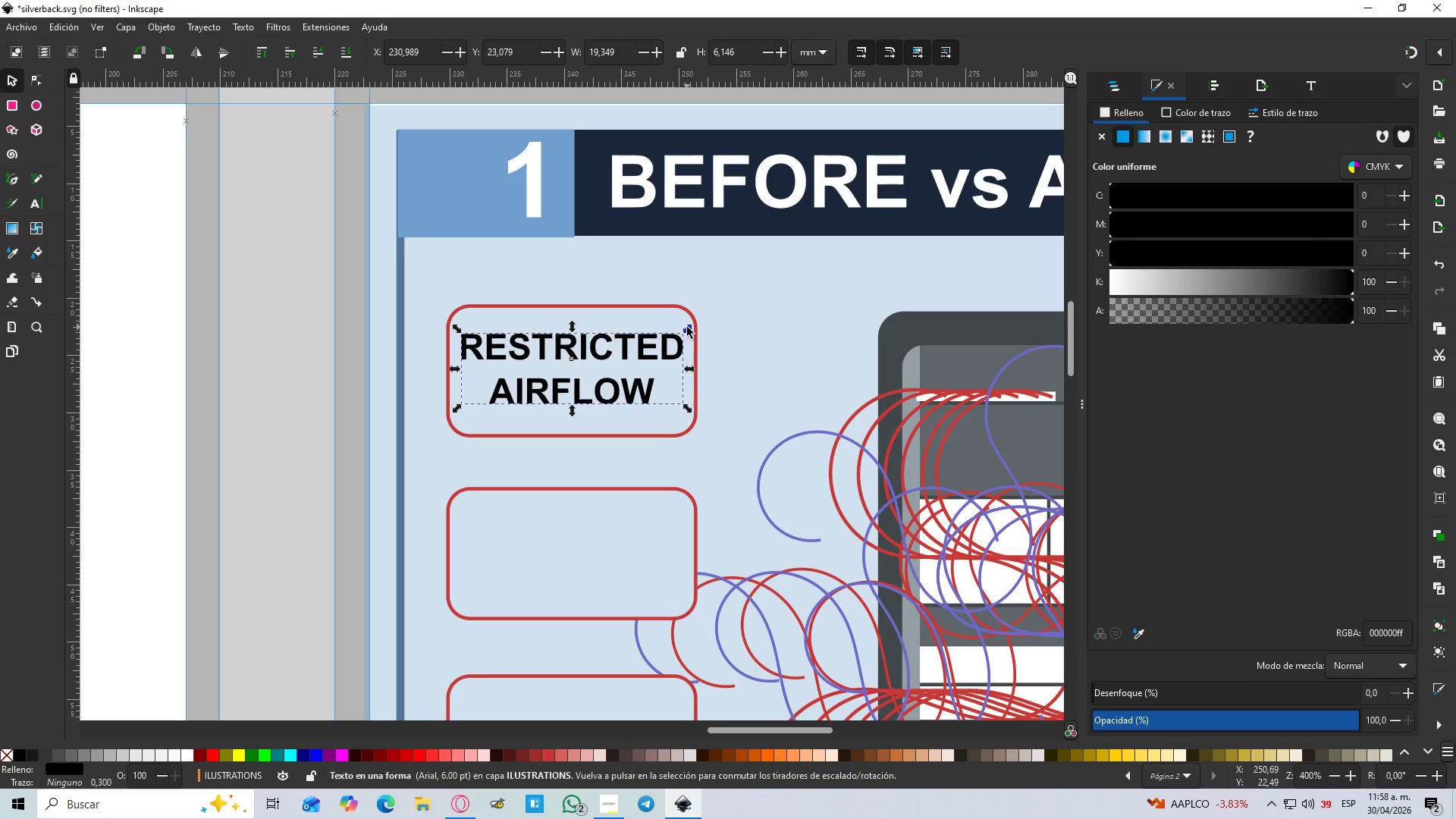 
hold_key(key=ControlLeft, duration=0.31)
 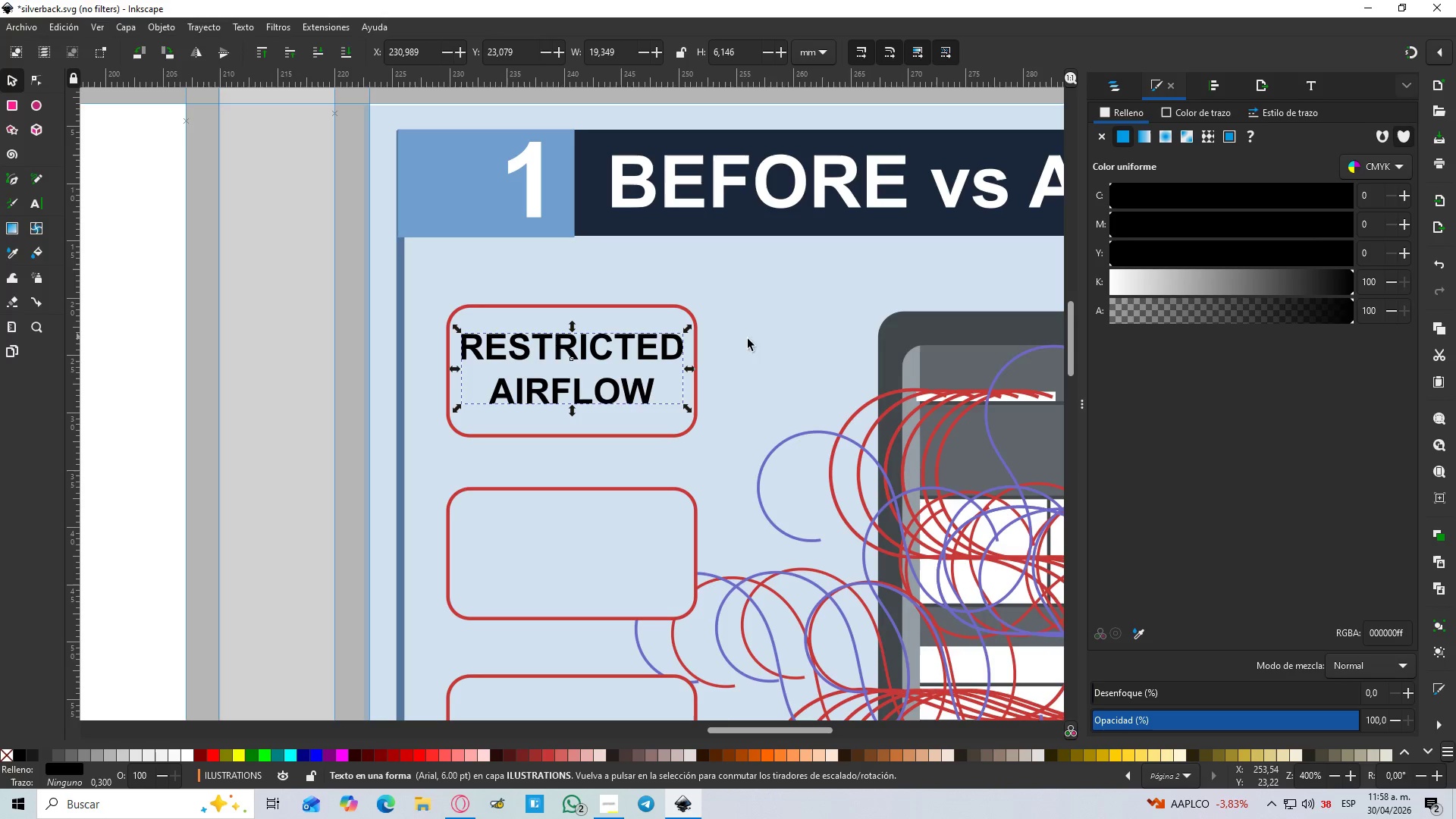 
left_click([757, 340])
 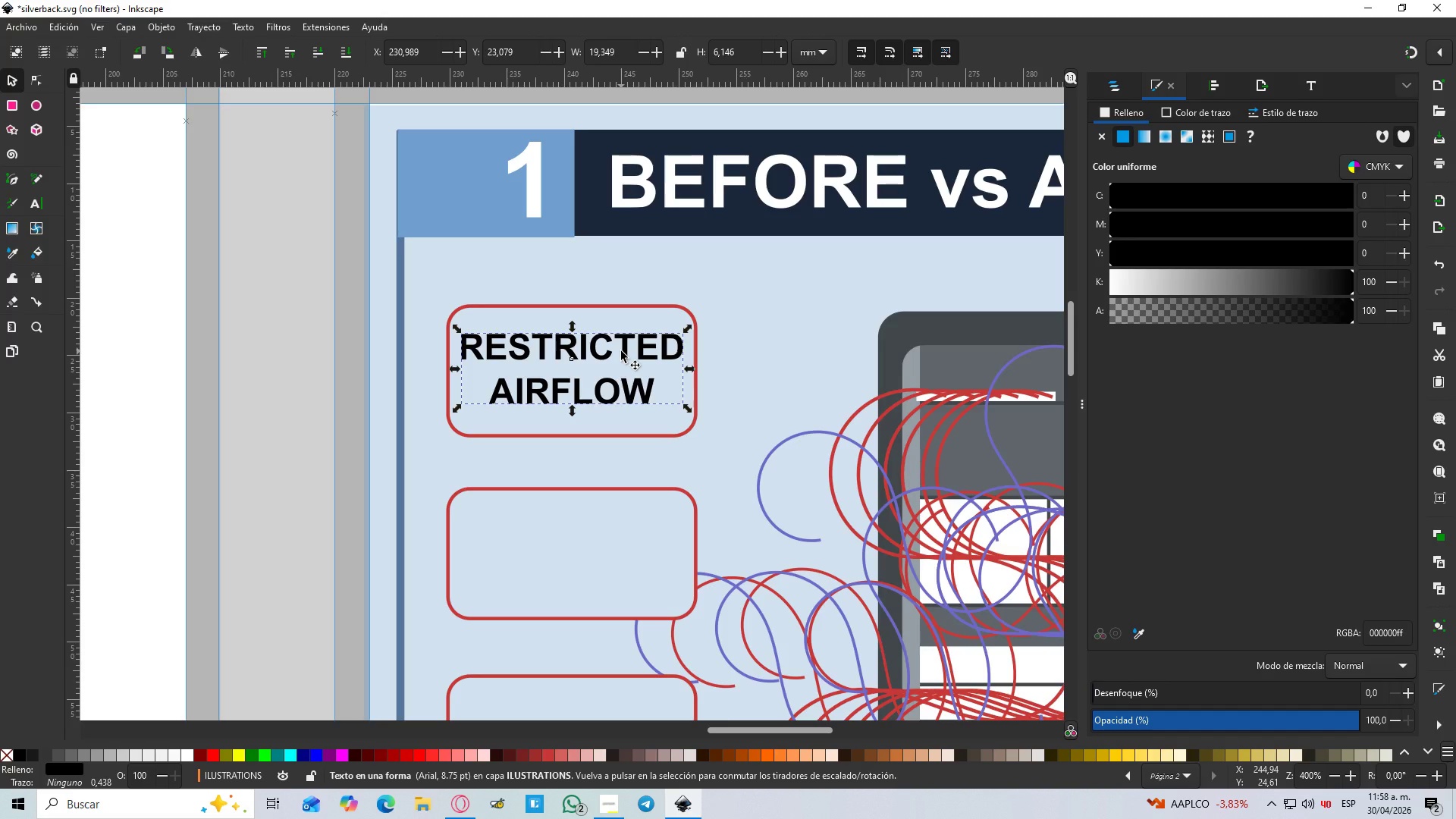 
scroll: coordinate [621, 351], scroll_direction: down, amount: 2.0
 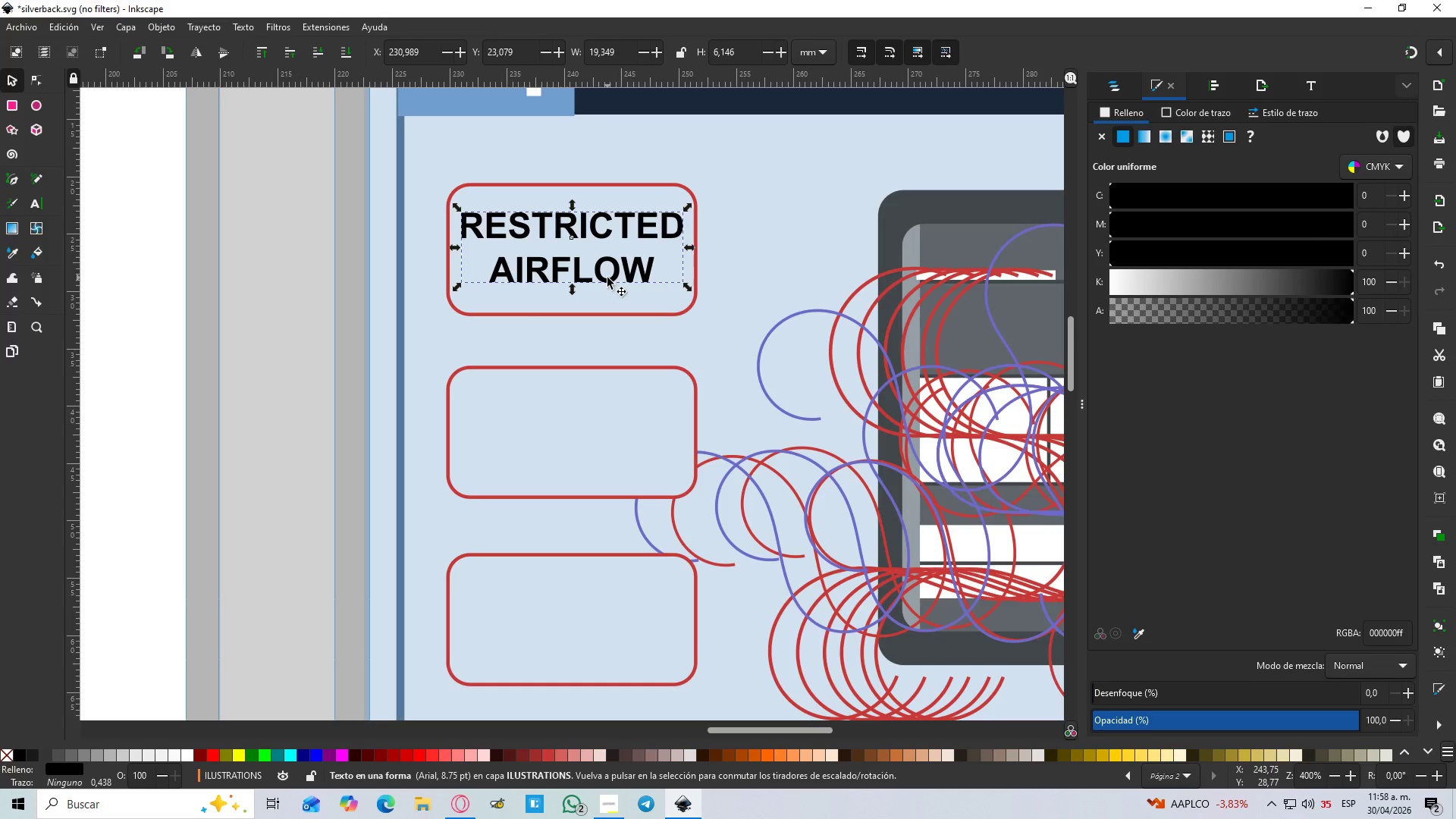 
left_click_drag(start_coordinate=[607, 278], to_coordinate=[597, 469])
 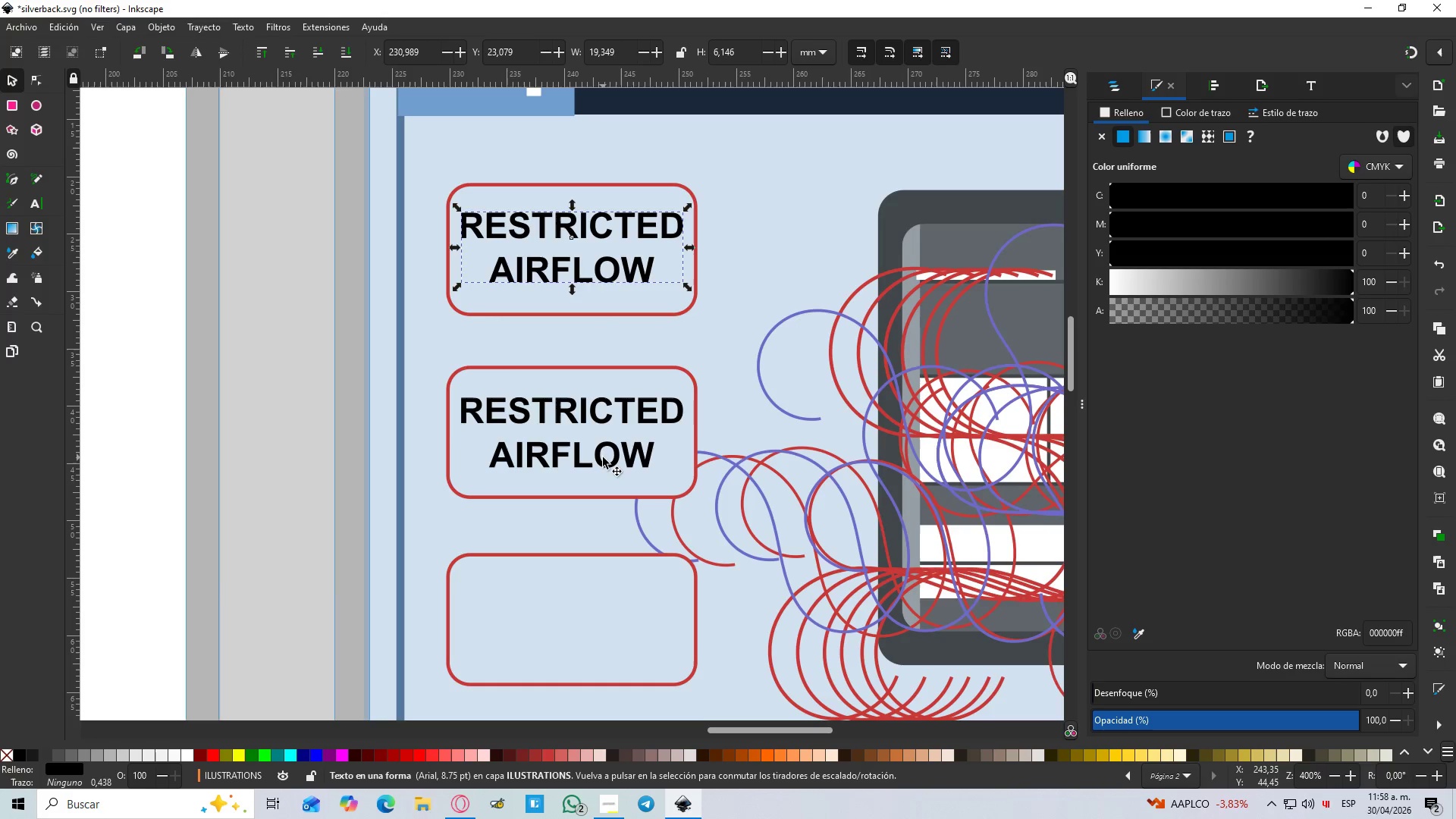 
key(Control+D)
 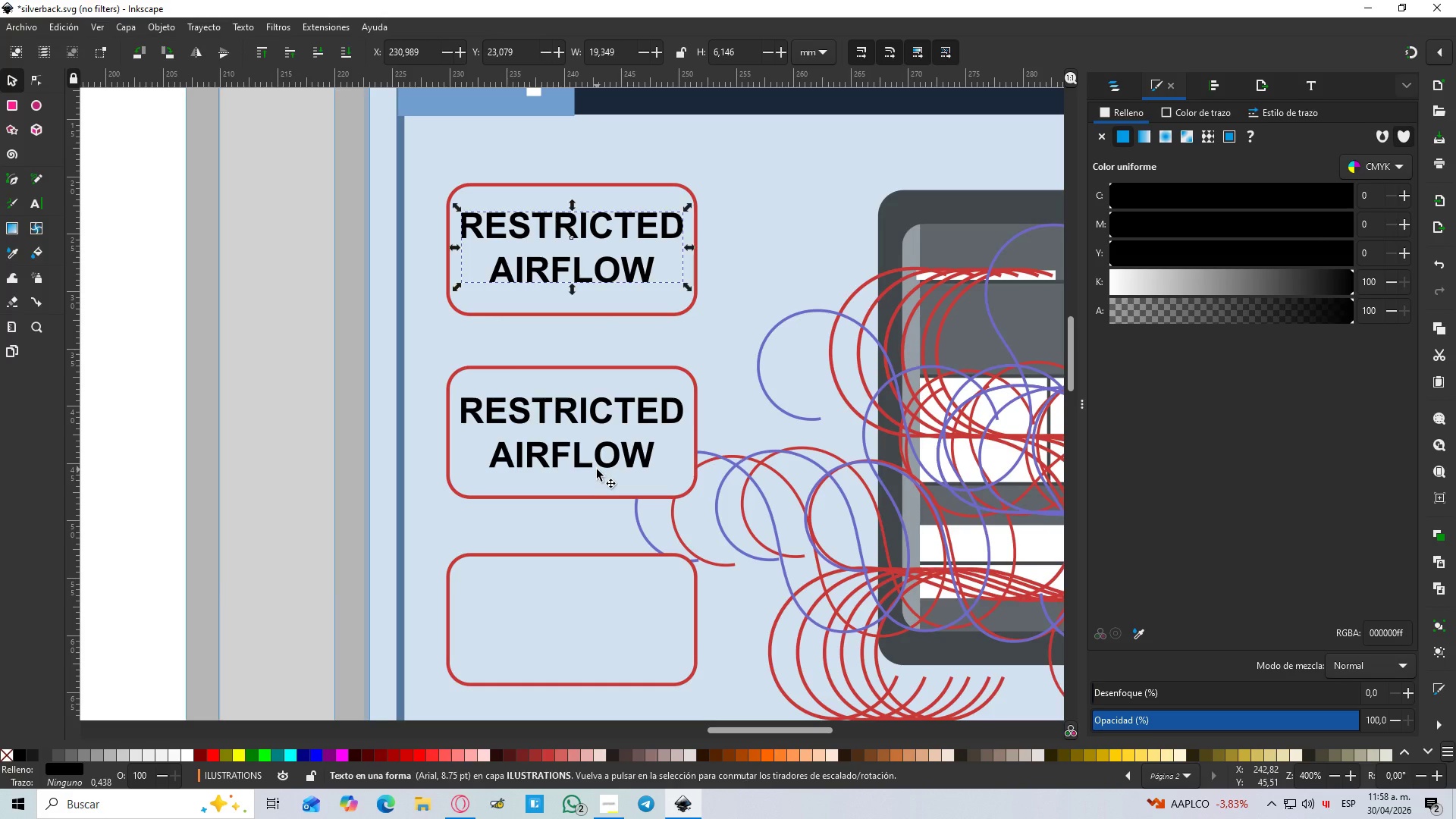 
double_click([603, 457])
 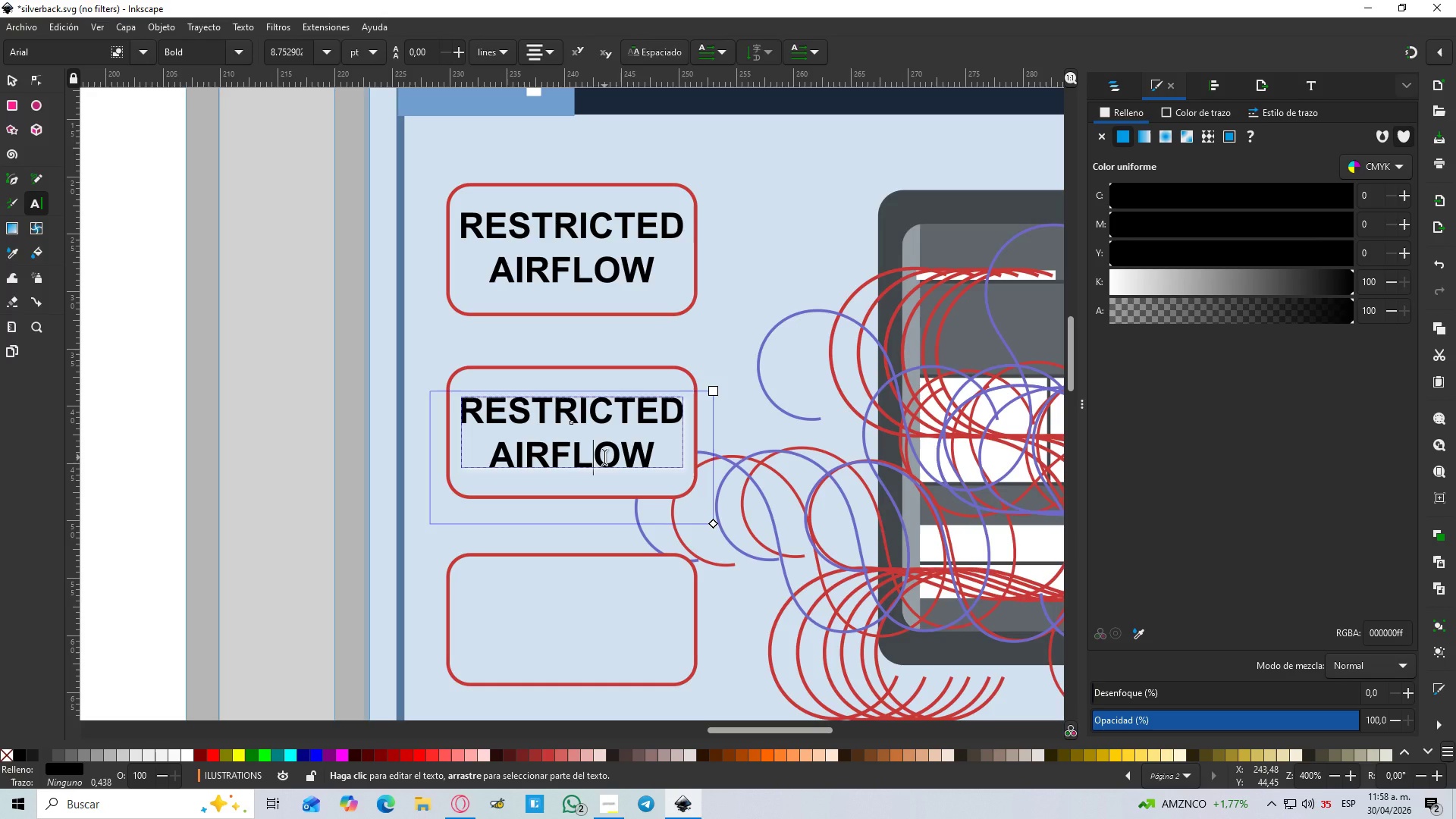 
wait(32.34)
 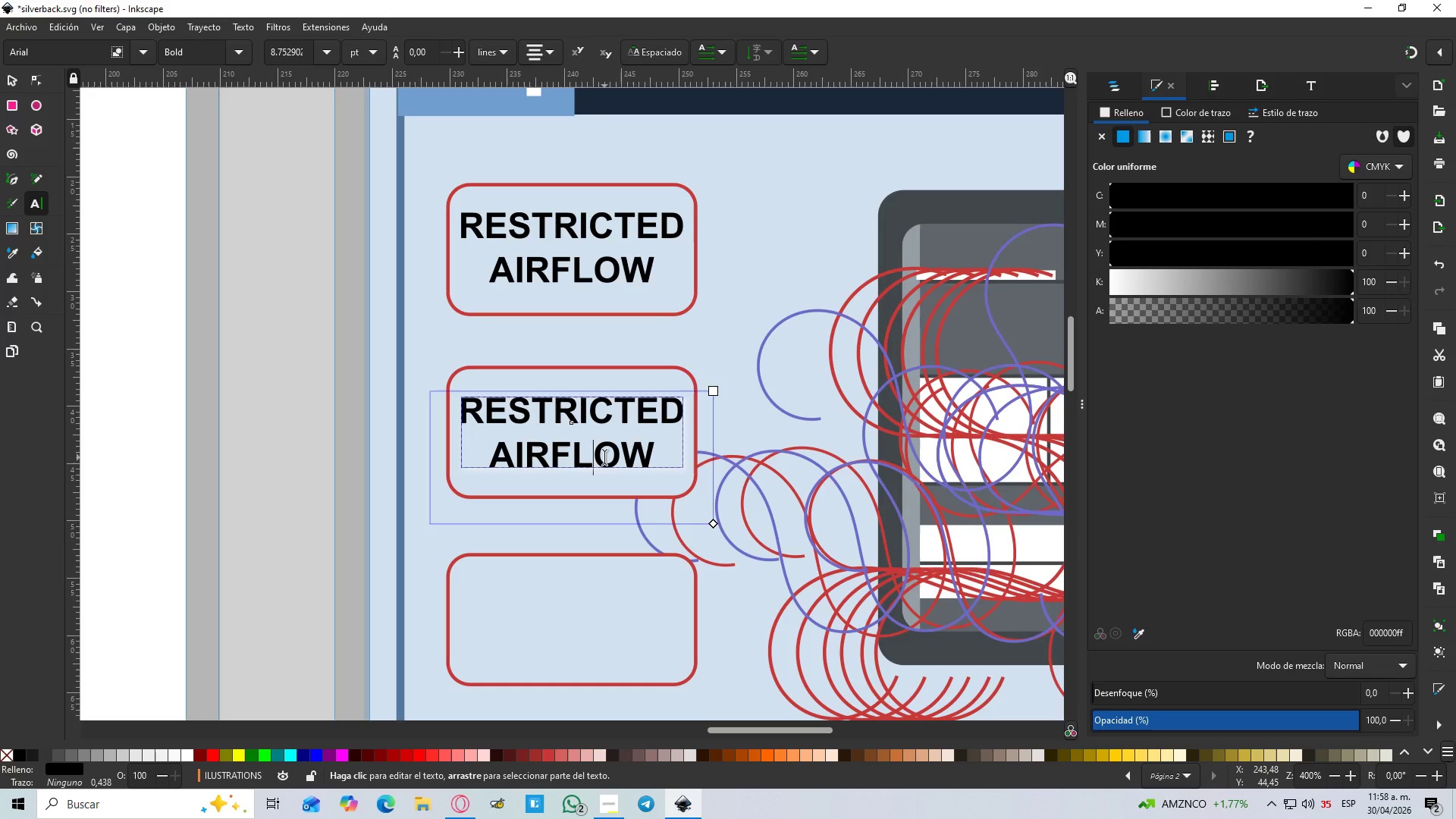 
left_click_drag(start_coordinate=[669, 461], to_coordinate=[607, 449])
 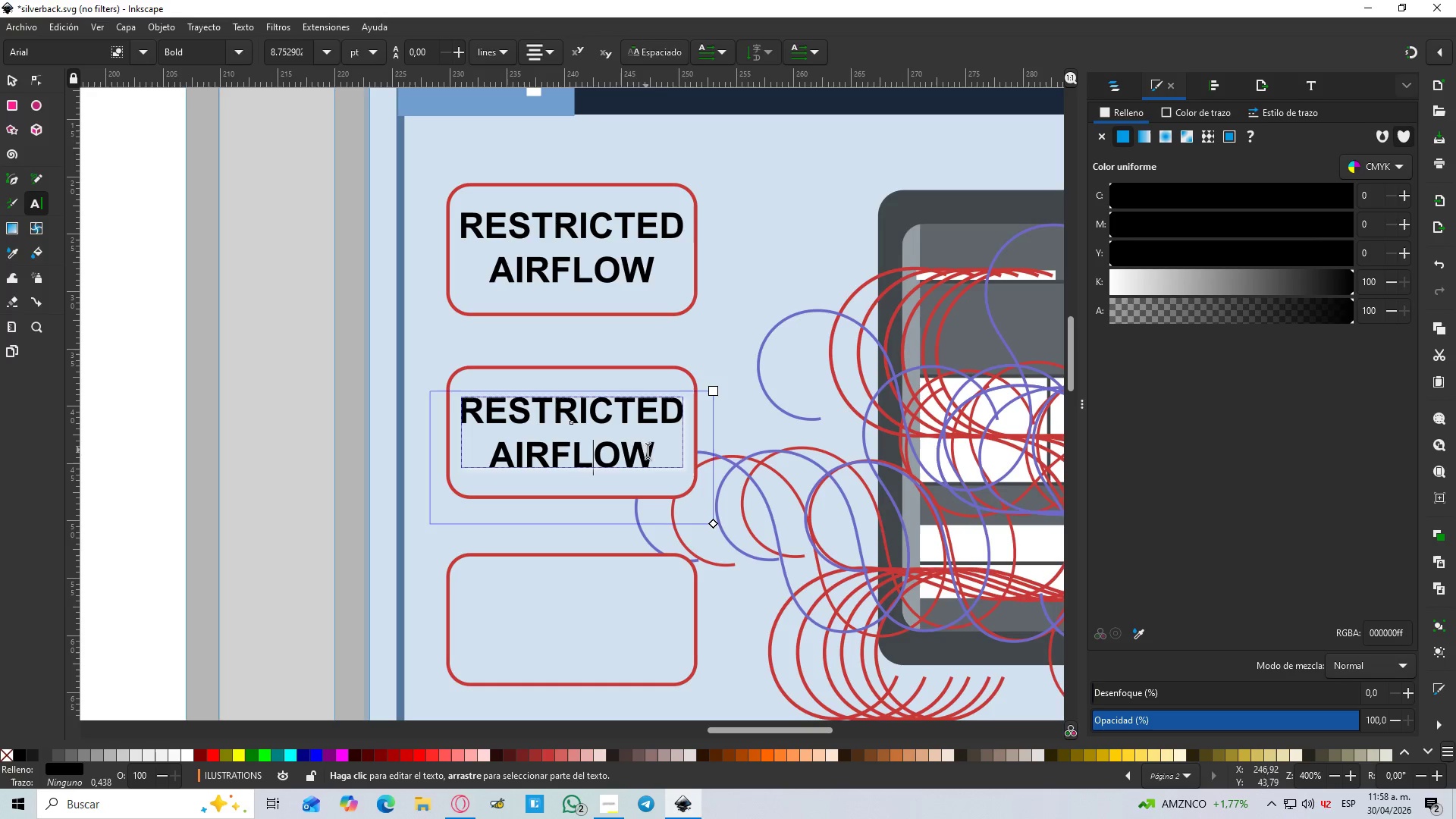 
left_click_drag(start_coordinate=[653, 453], to_coordinate=[457, 410])
 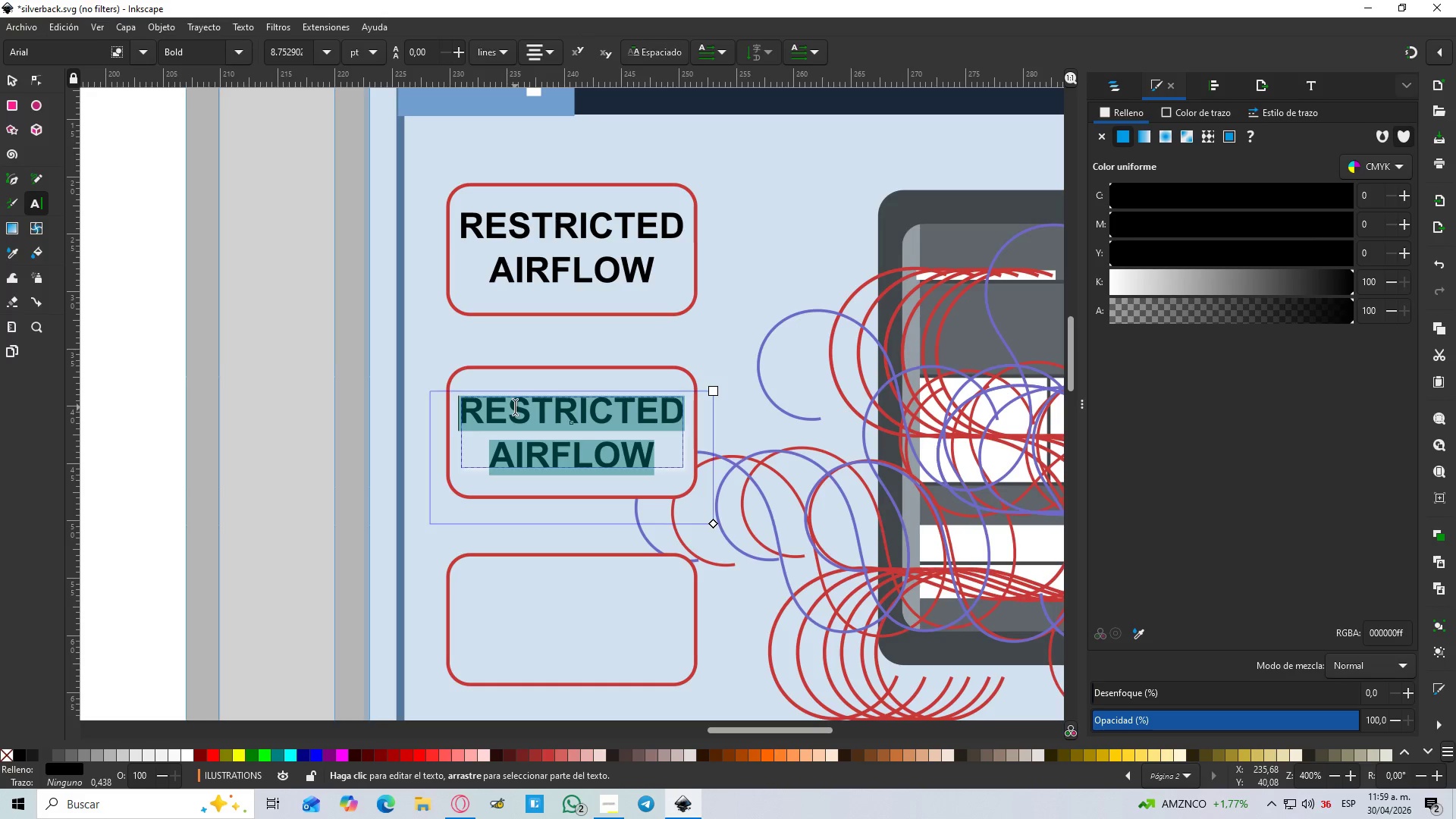 
type(fire)
 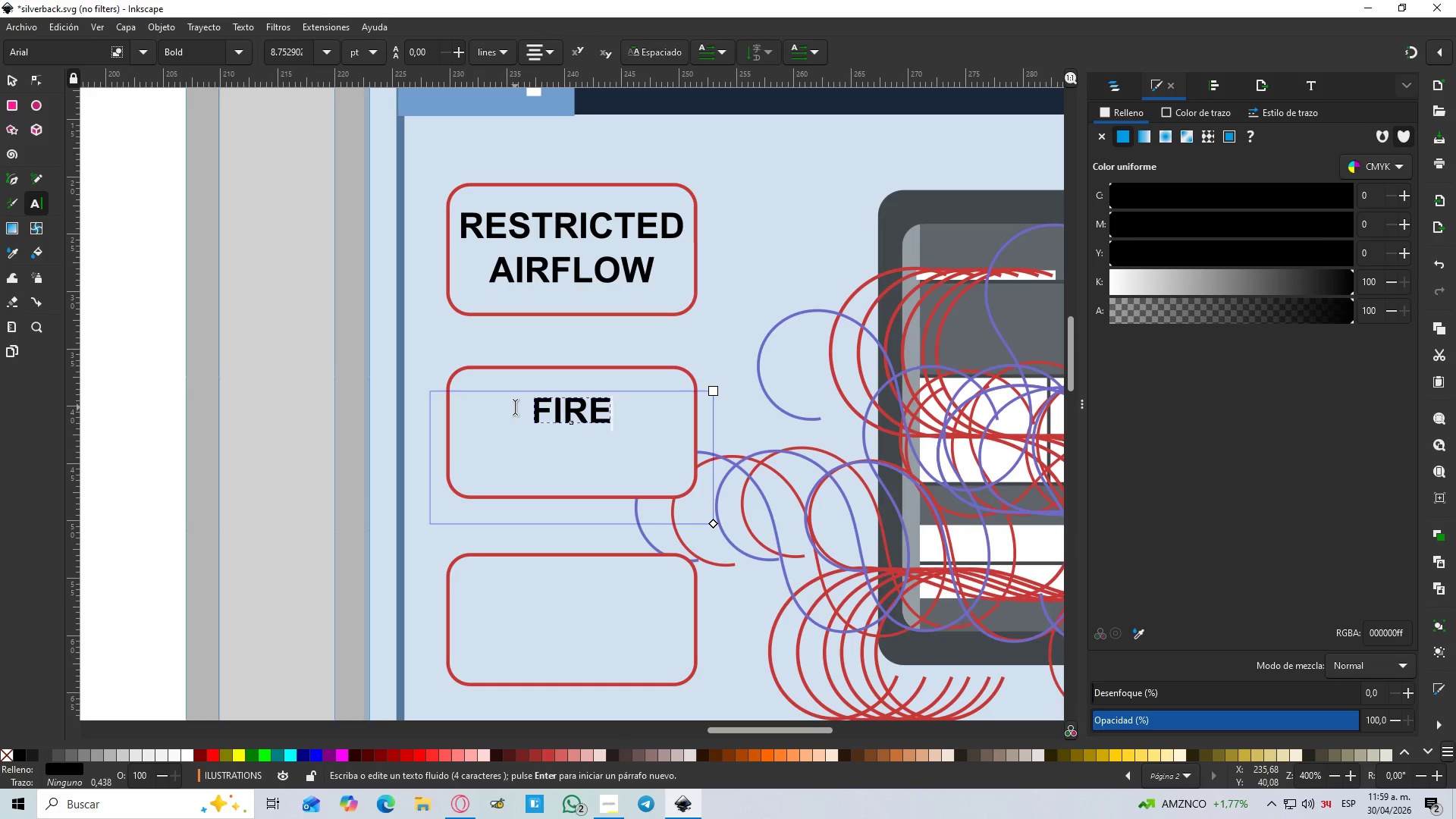 
key(Enter)
 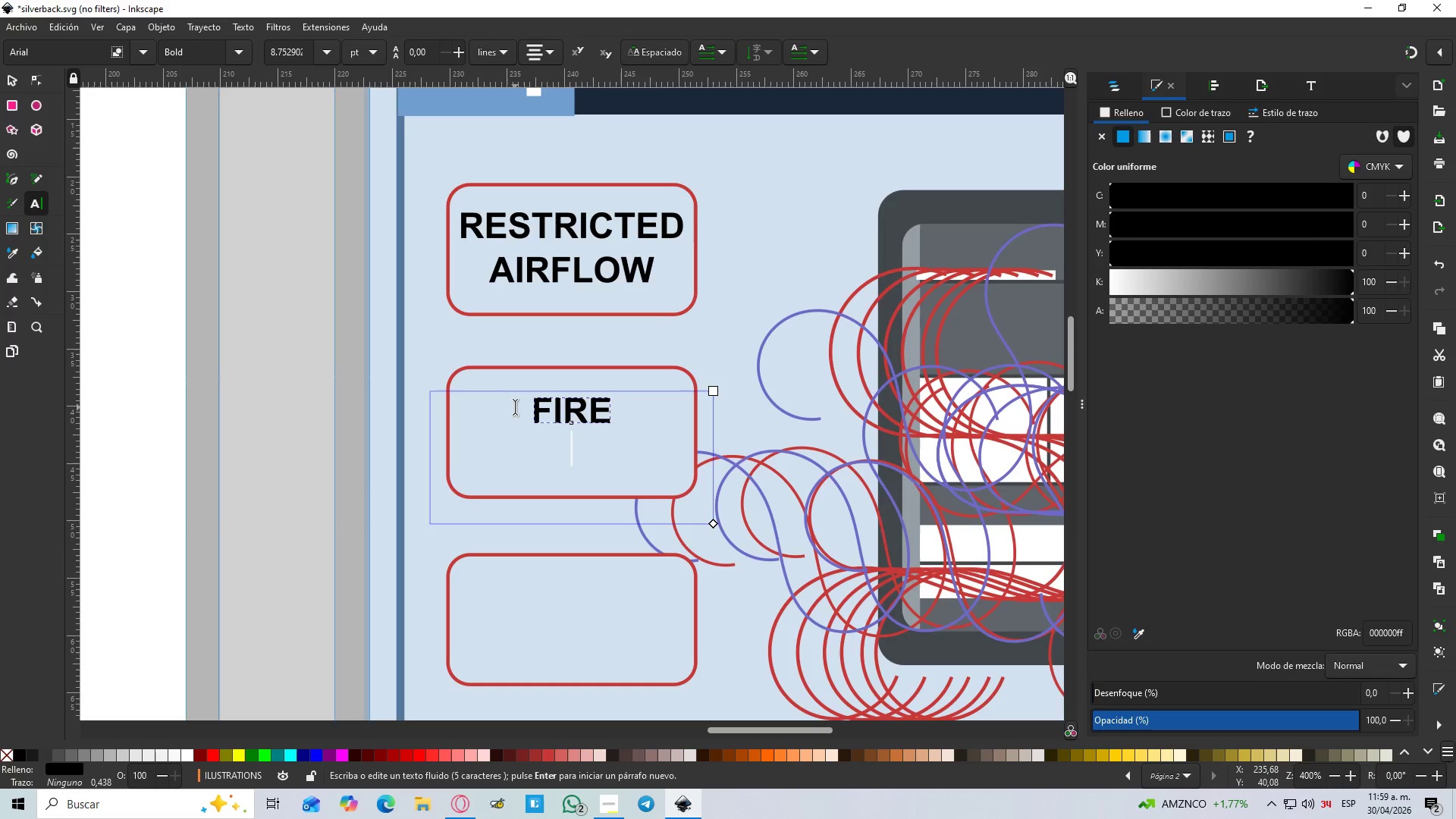 
type(risk)
 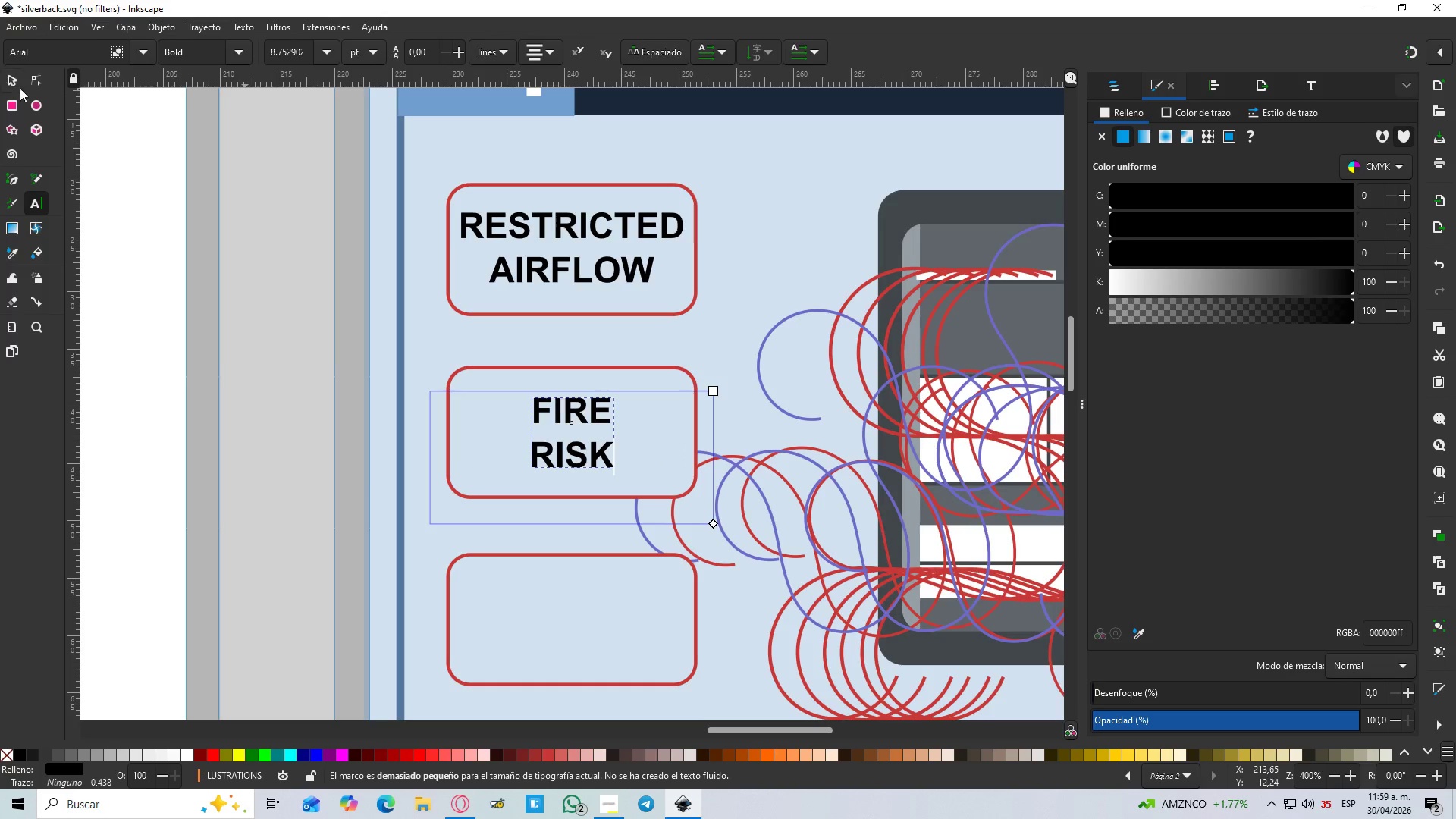 
left_click([10, 80])
 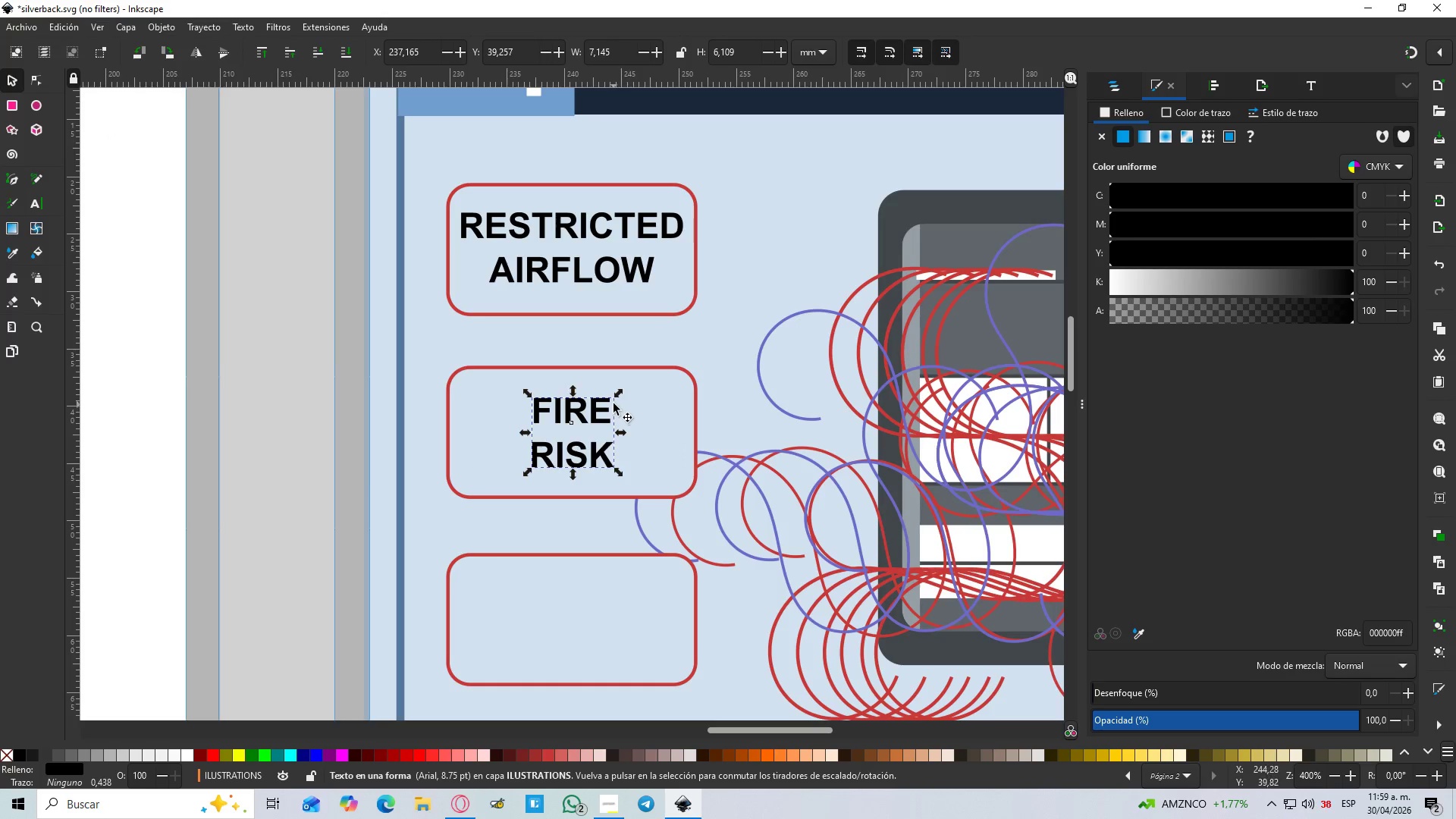 
hold_key(key=ShiftLeft, duration=1.12)
left_click_drag(start_coordinate=[622, 396], to_coordinate=[650, 384])
 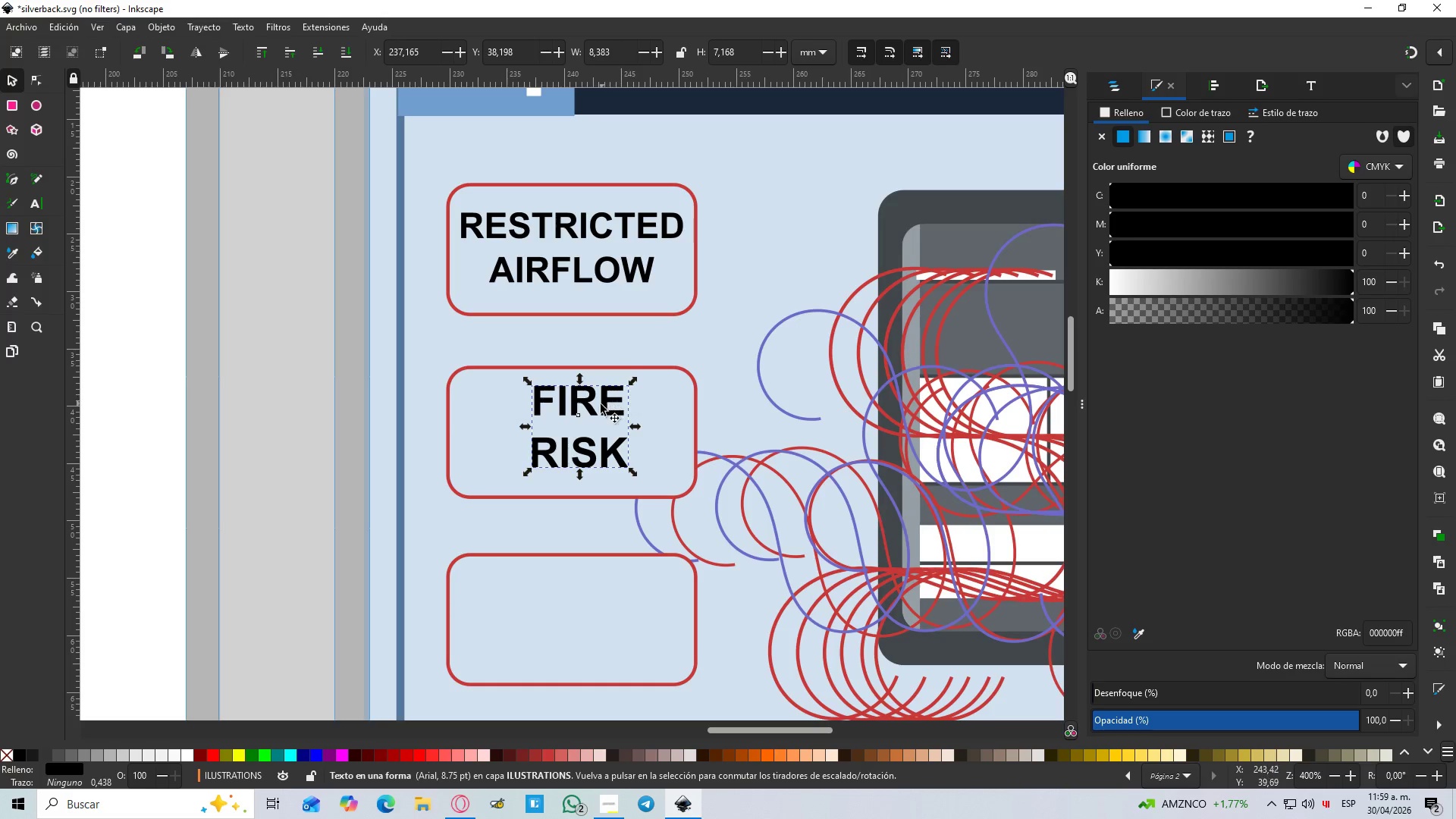 
hold_key(key=ControlLeft, duration=1.5)
 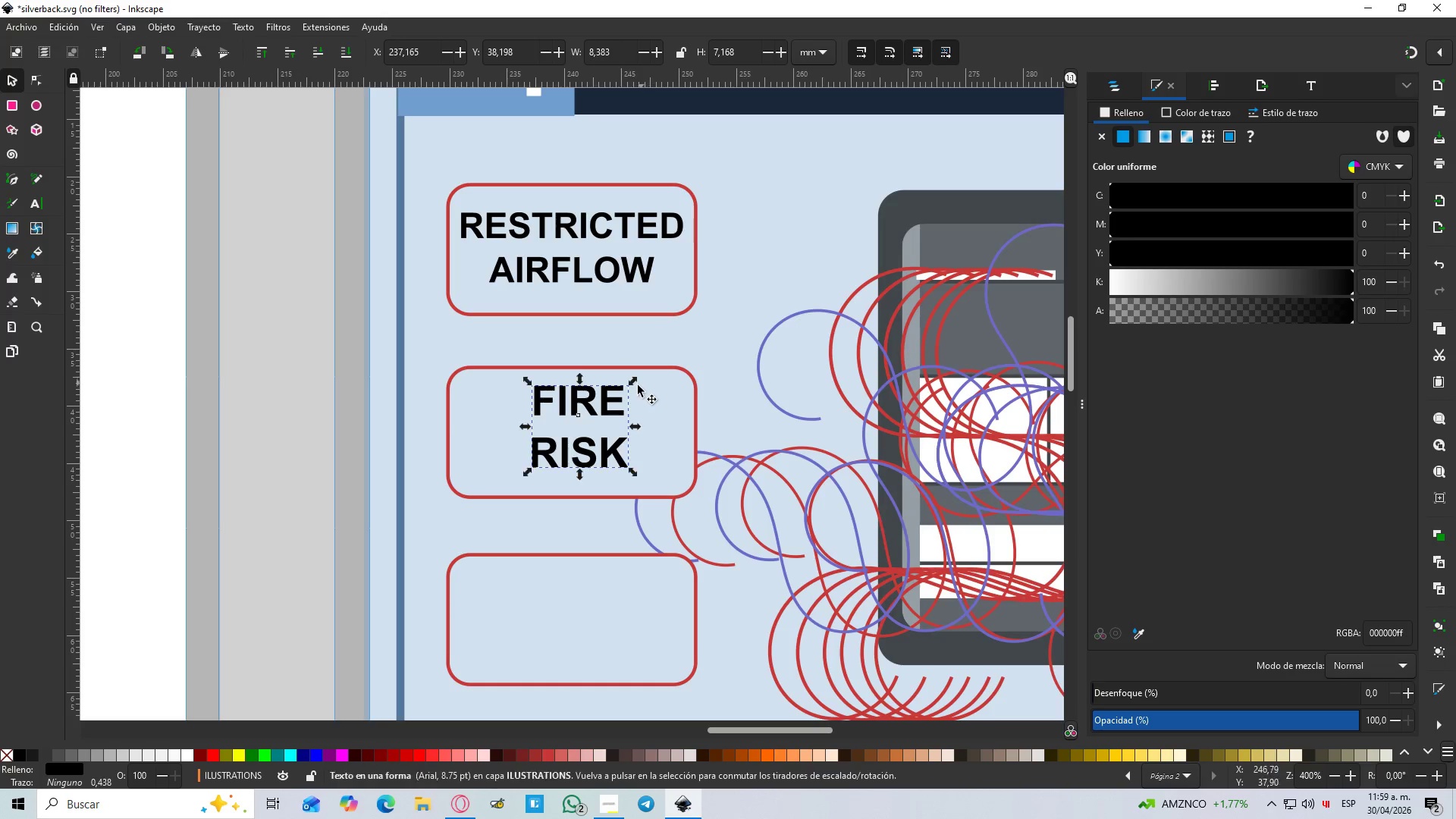 
key(Control+ControlLeft)
 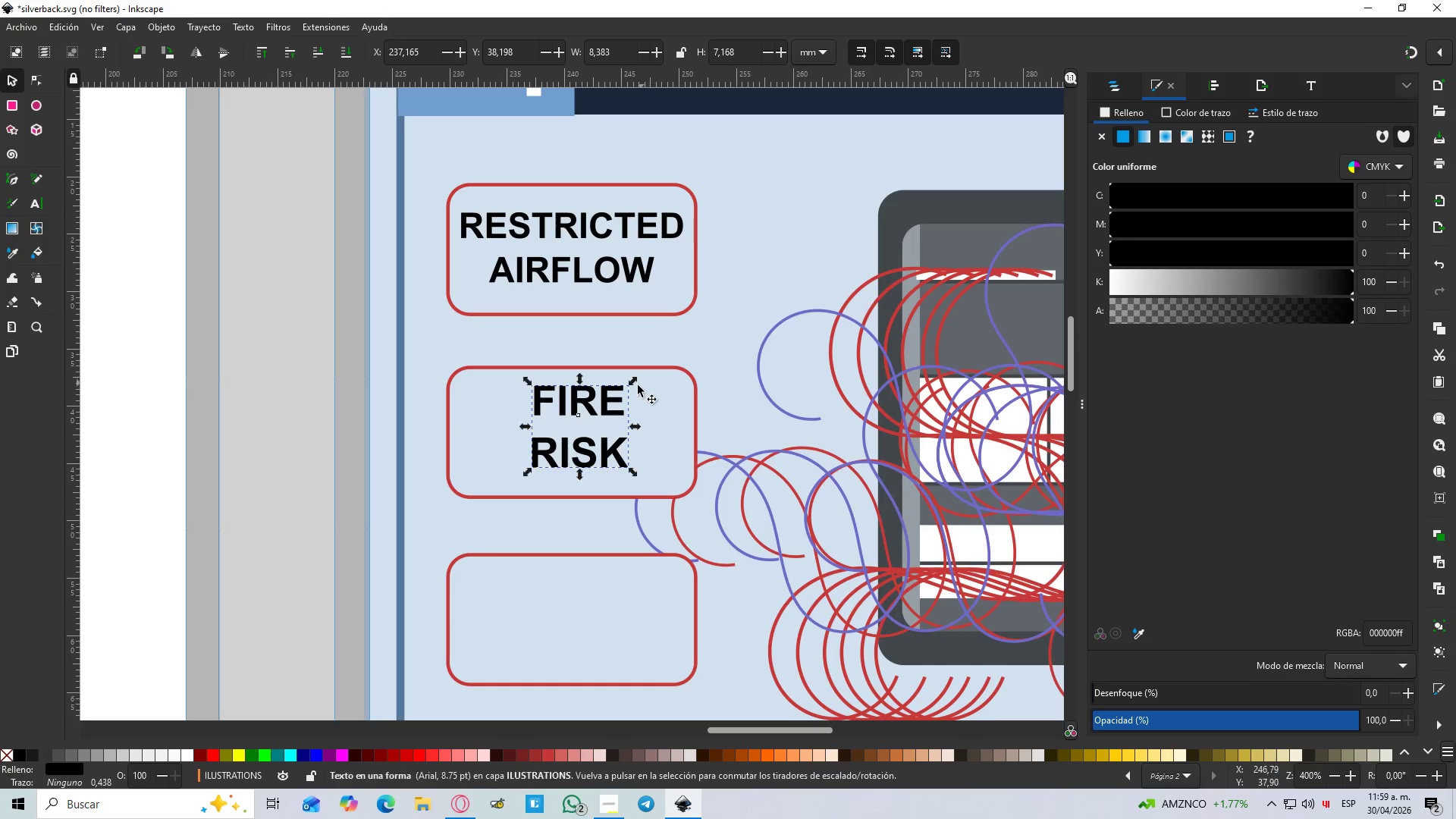 
key(Control+ControlLeft)
 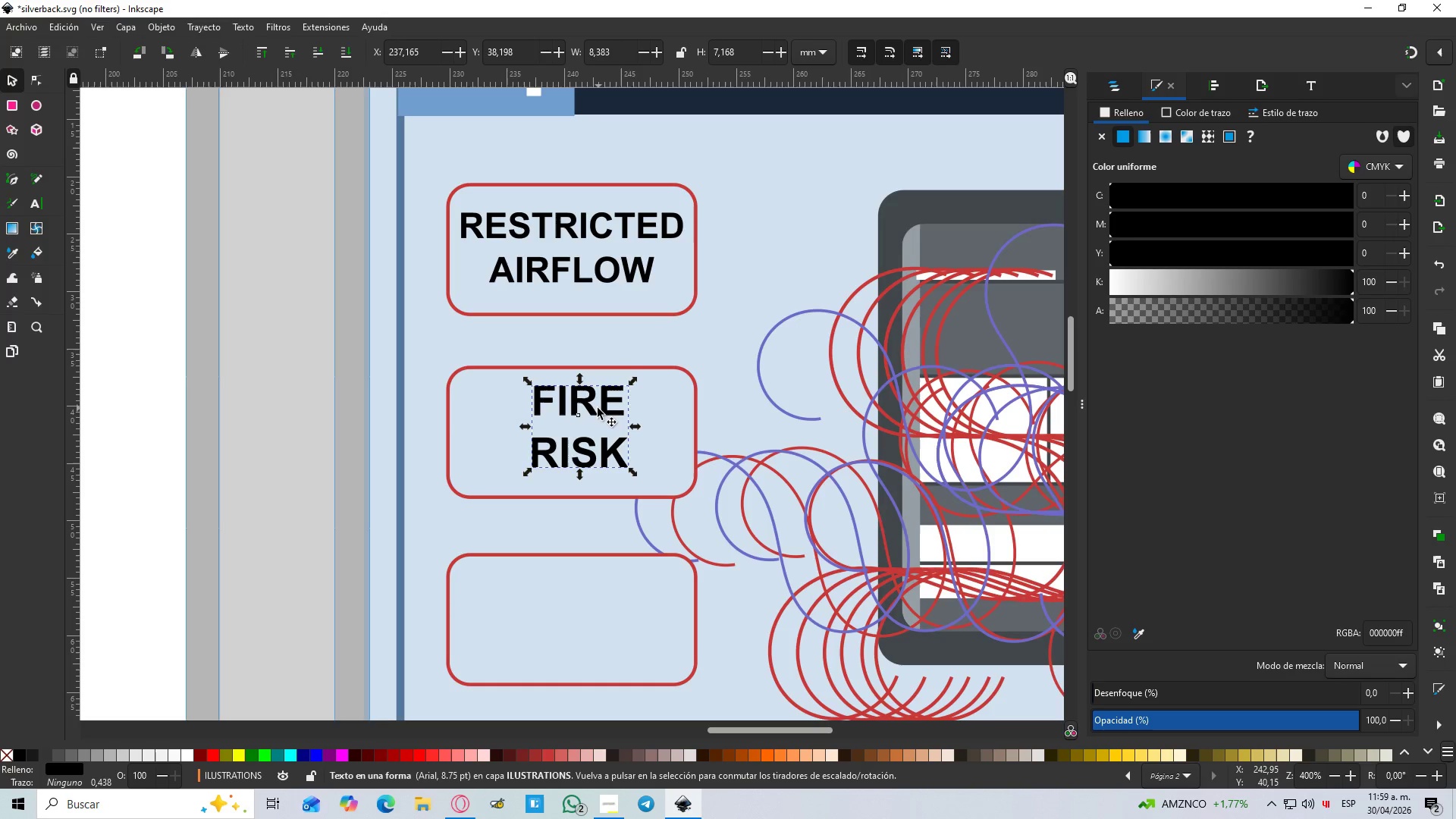 
key(Control+Z)
 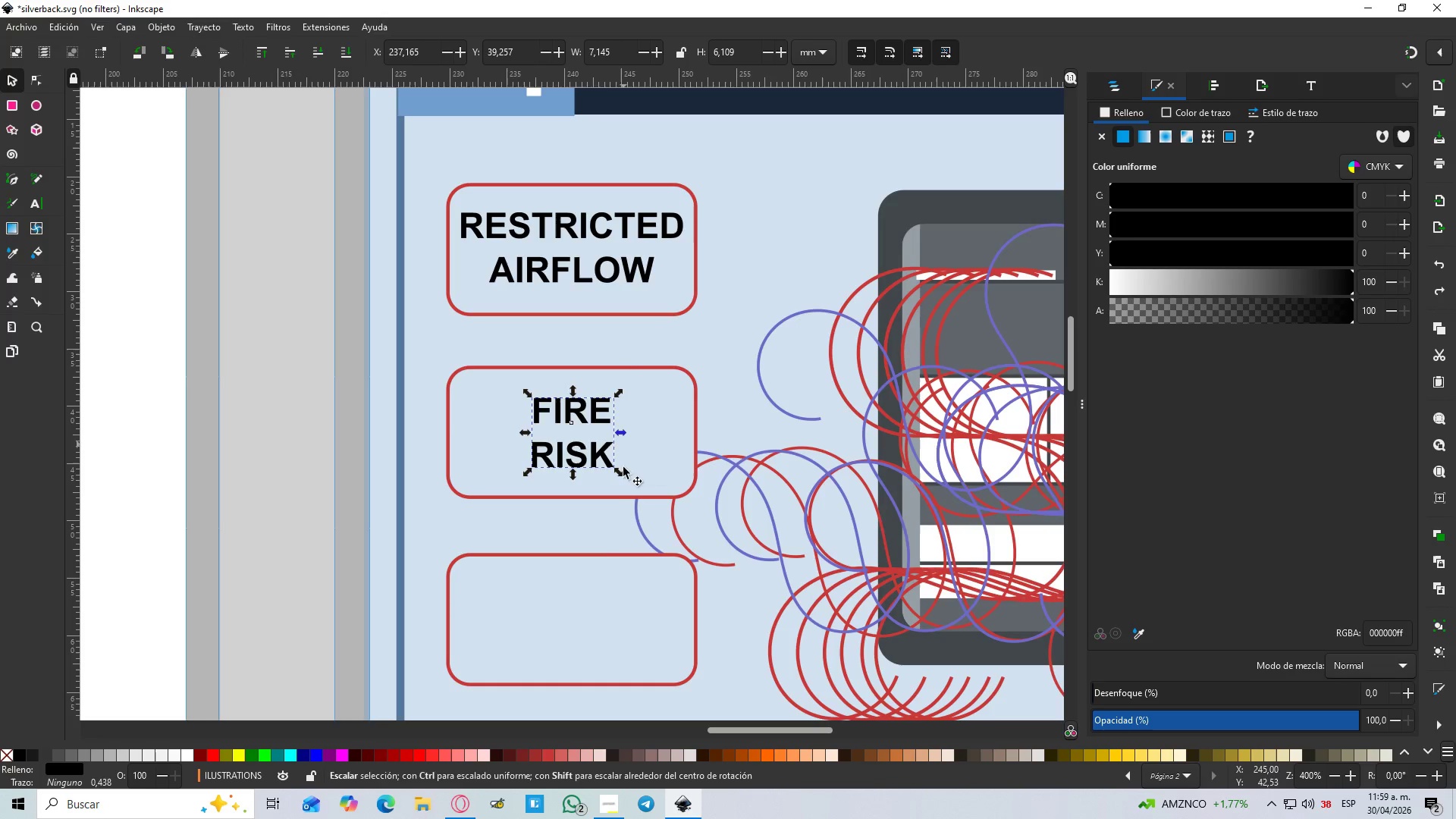 
left_click([604, 541])
 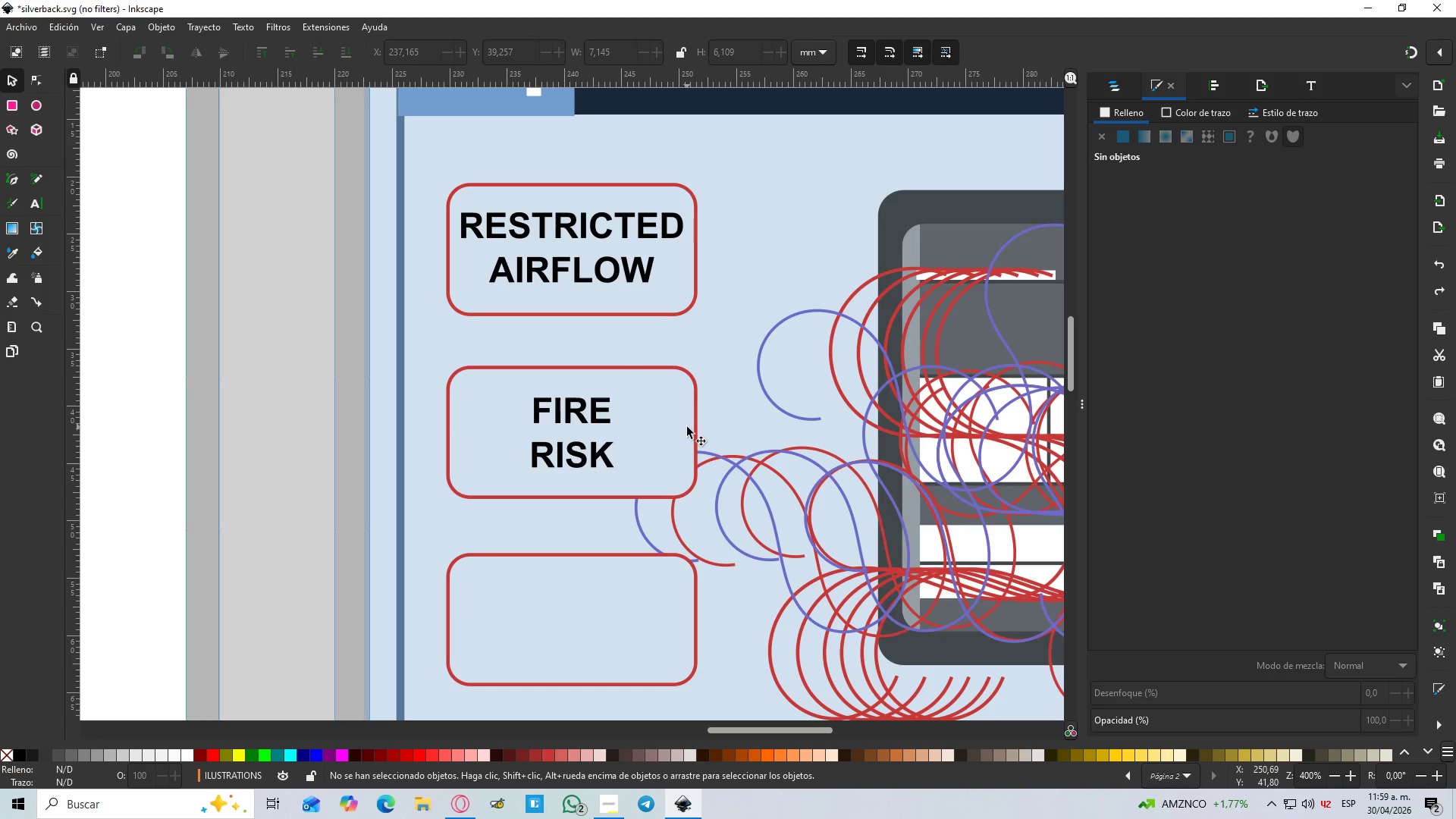 
hold_key(key=ControlLeft, duration=0.59)
 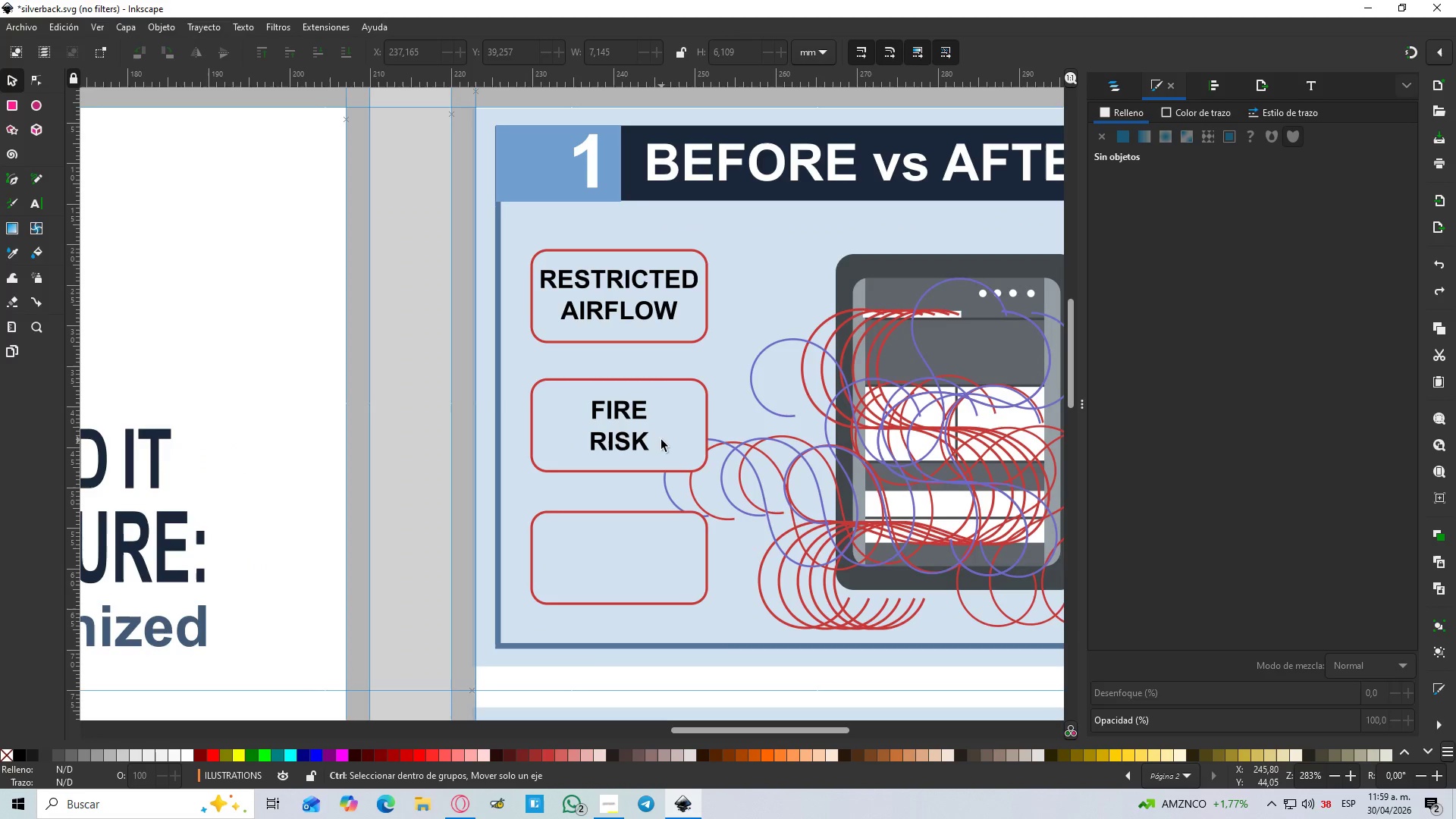 
hold_key(key=ControlLeft, duration=0.53)
 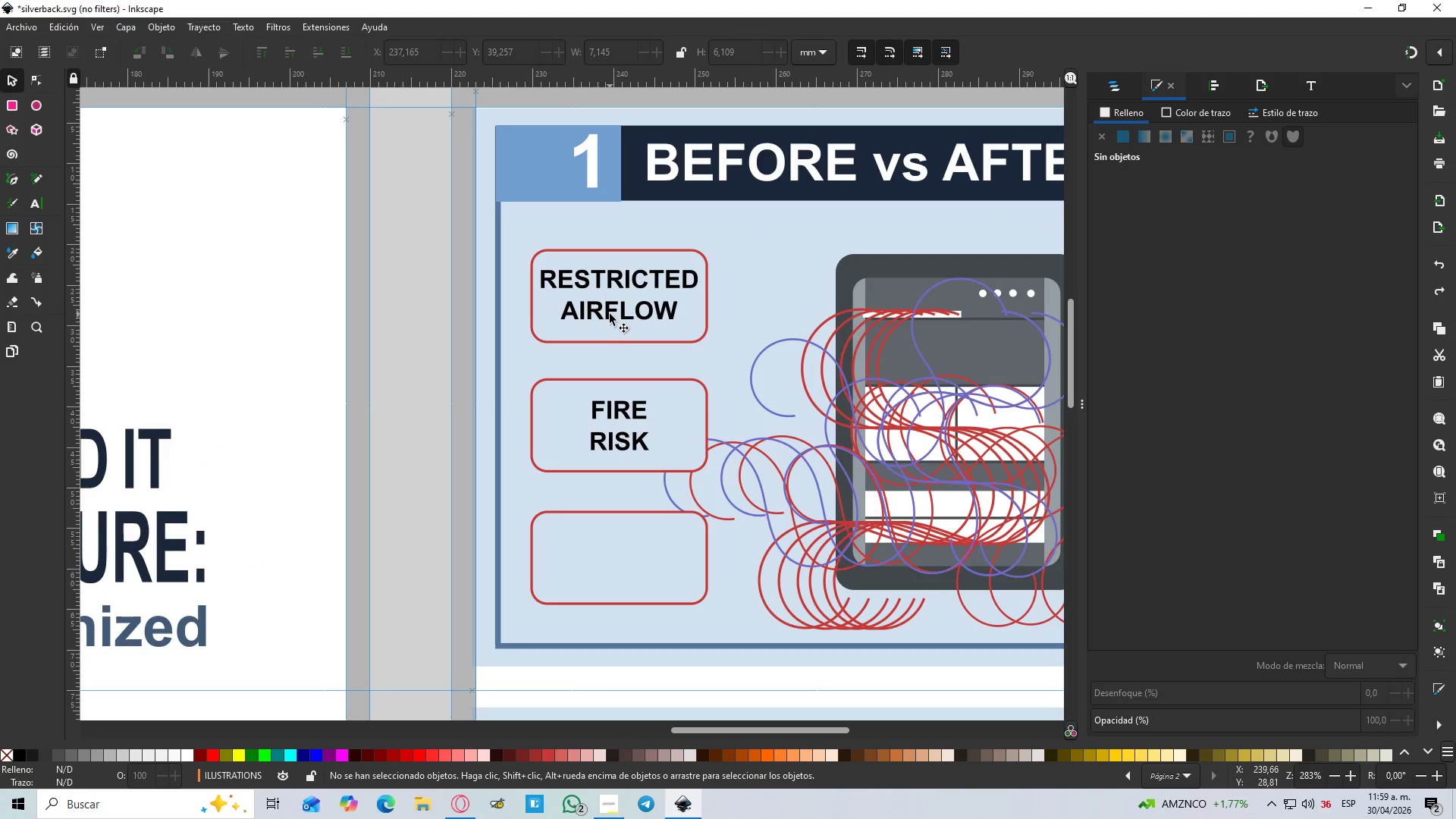 
scroll: coordinate [692, 427], scroll_direction: down, amount: 2.0
 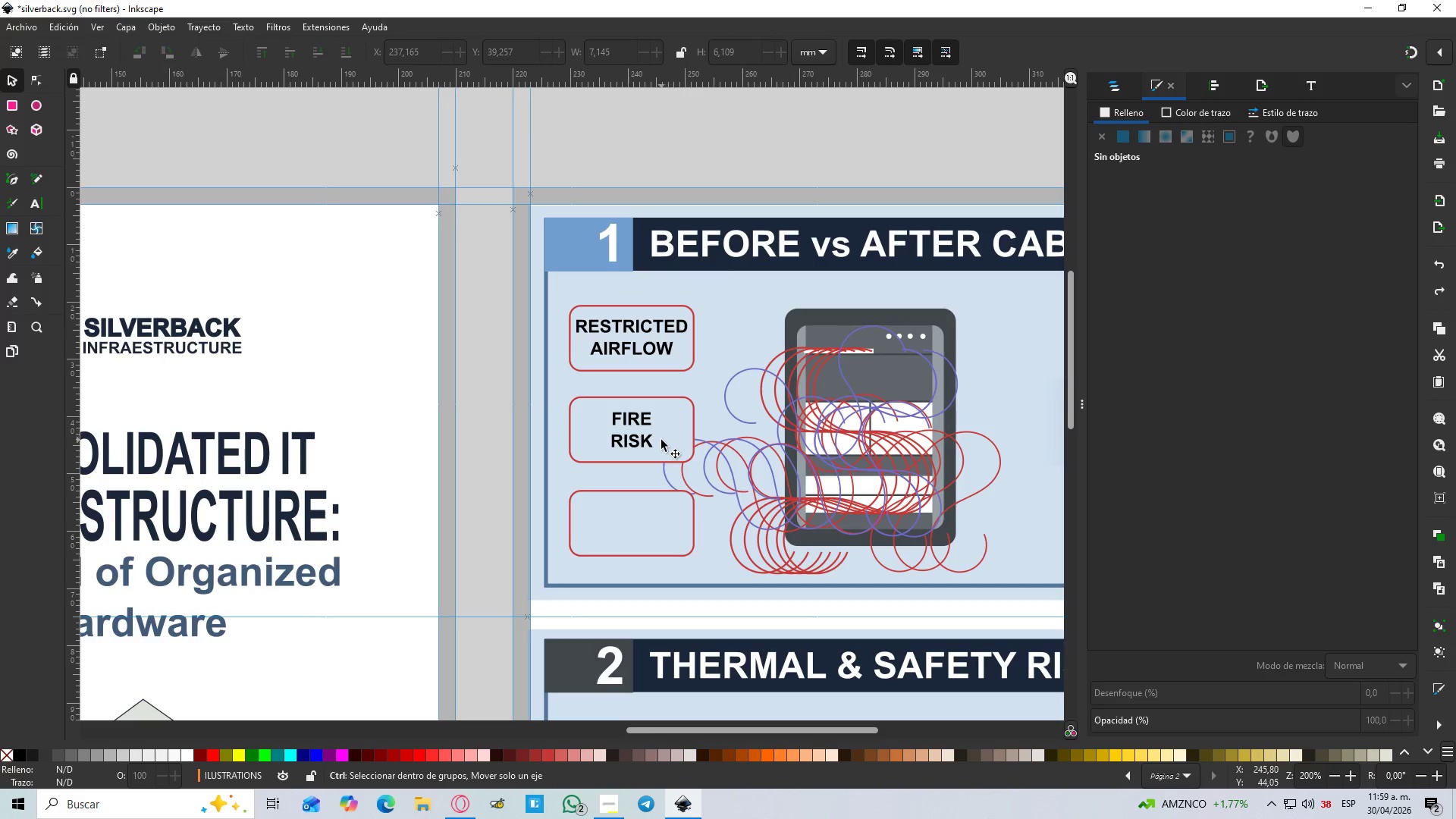 
scroll: coordinate [661, 440], scroll_direction: up, amount: 1.0
 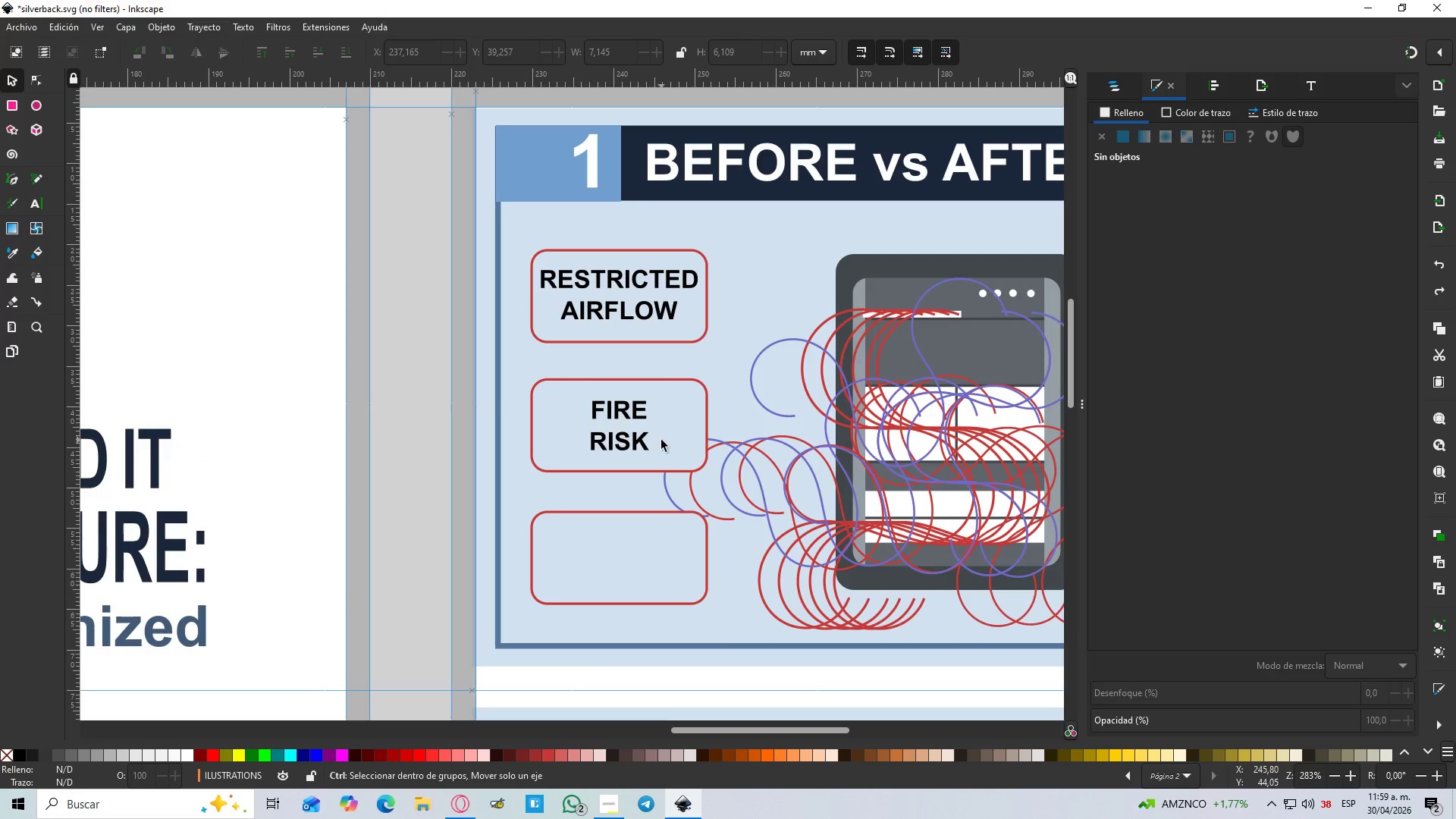 
left_click([610, 314])
 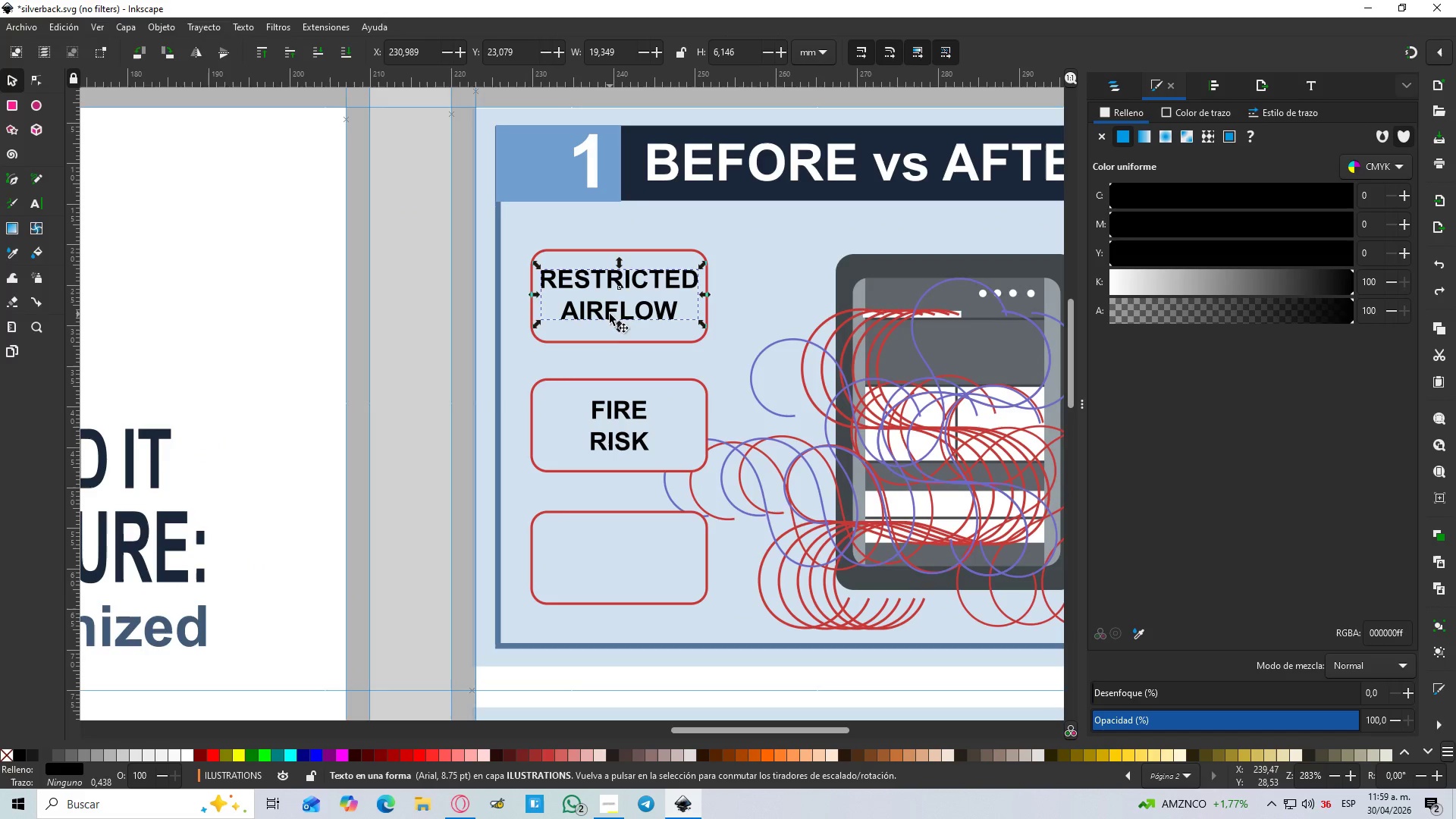 
left_click_drag(start_coordinate=[610, 314], to_coordinate=[628, 582])
 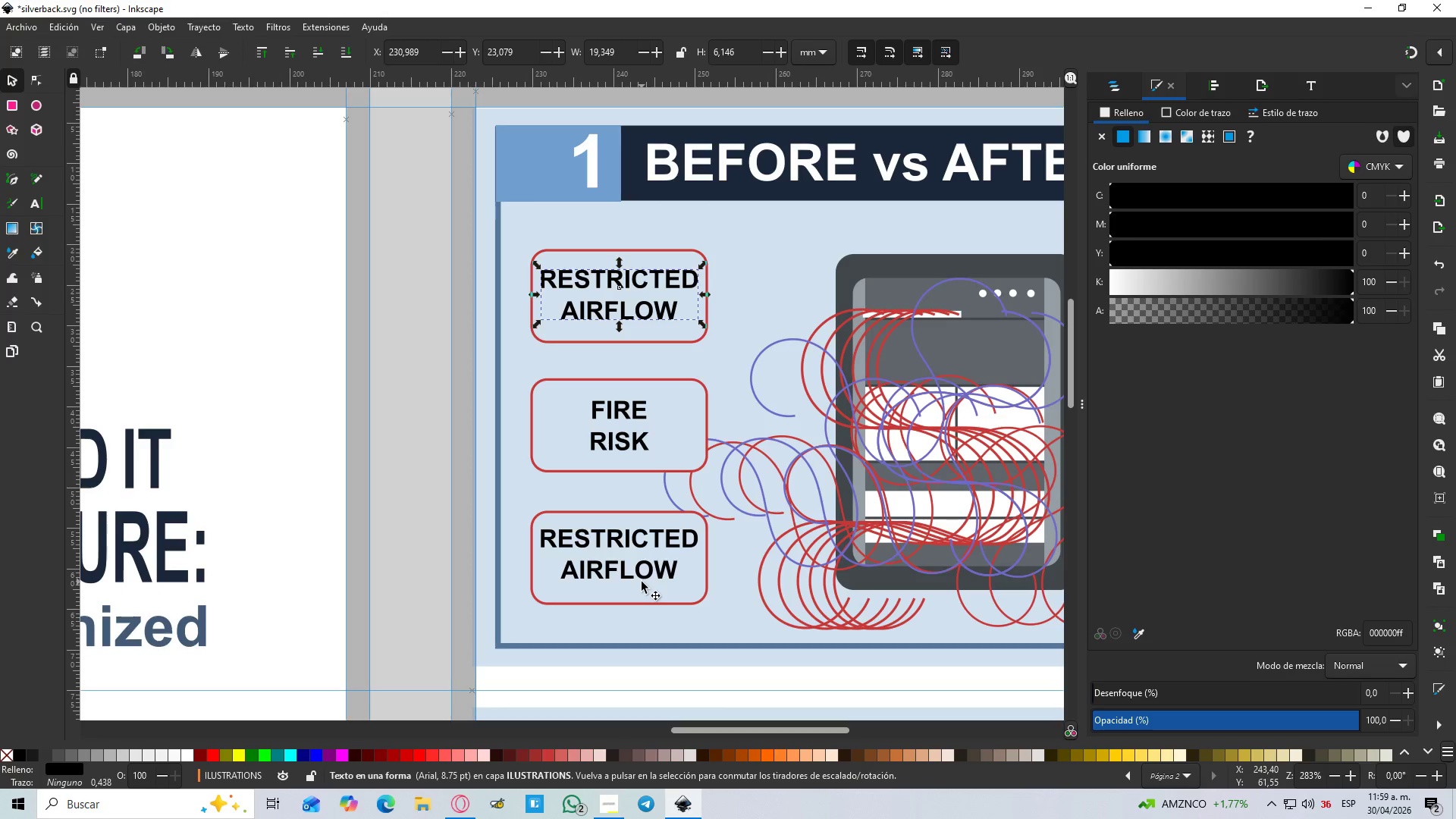 
key(Control+D)
 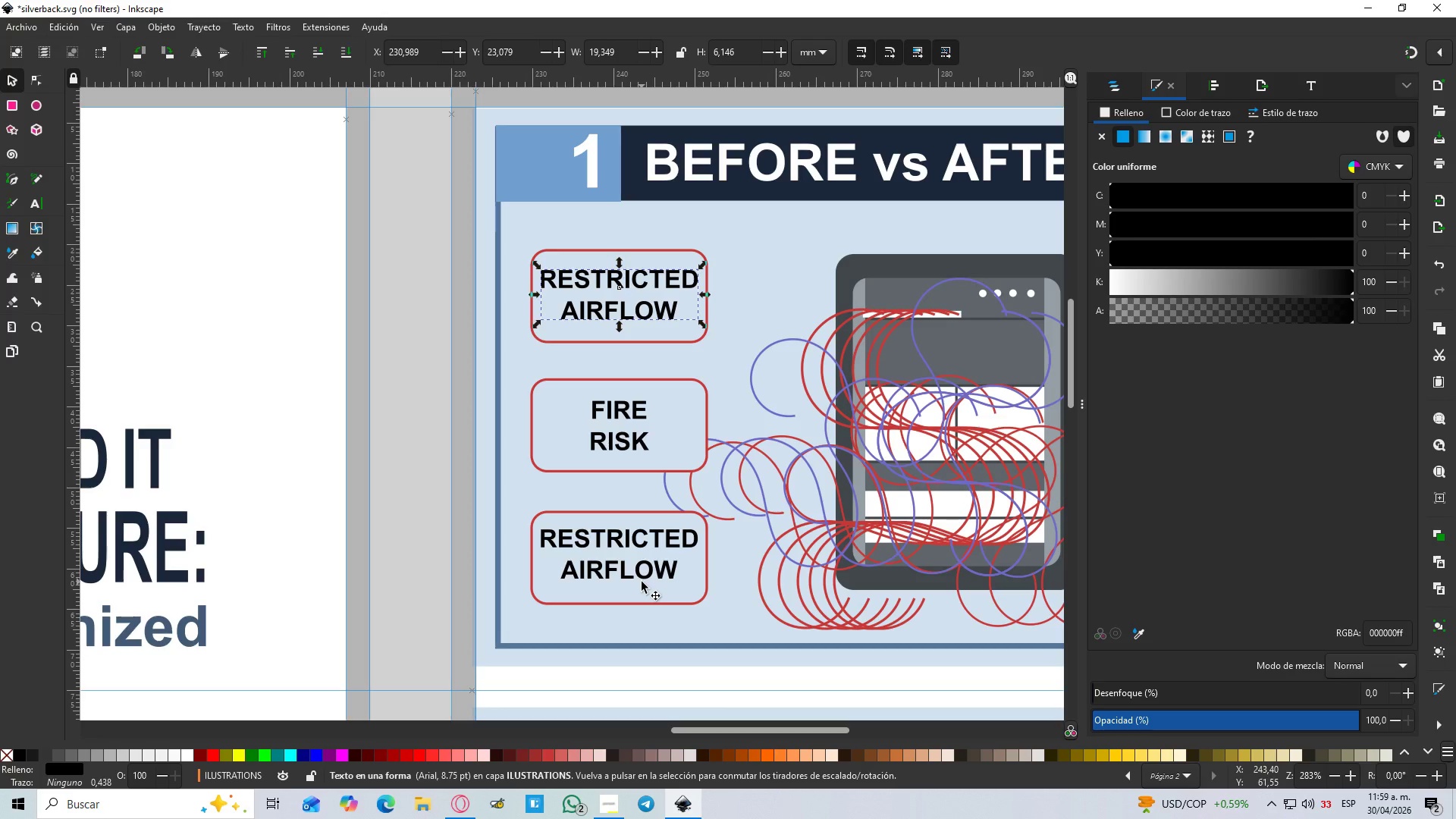 
wait(27.58)
 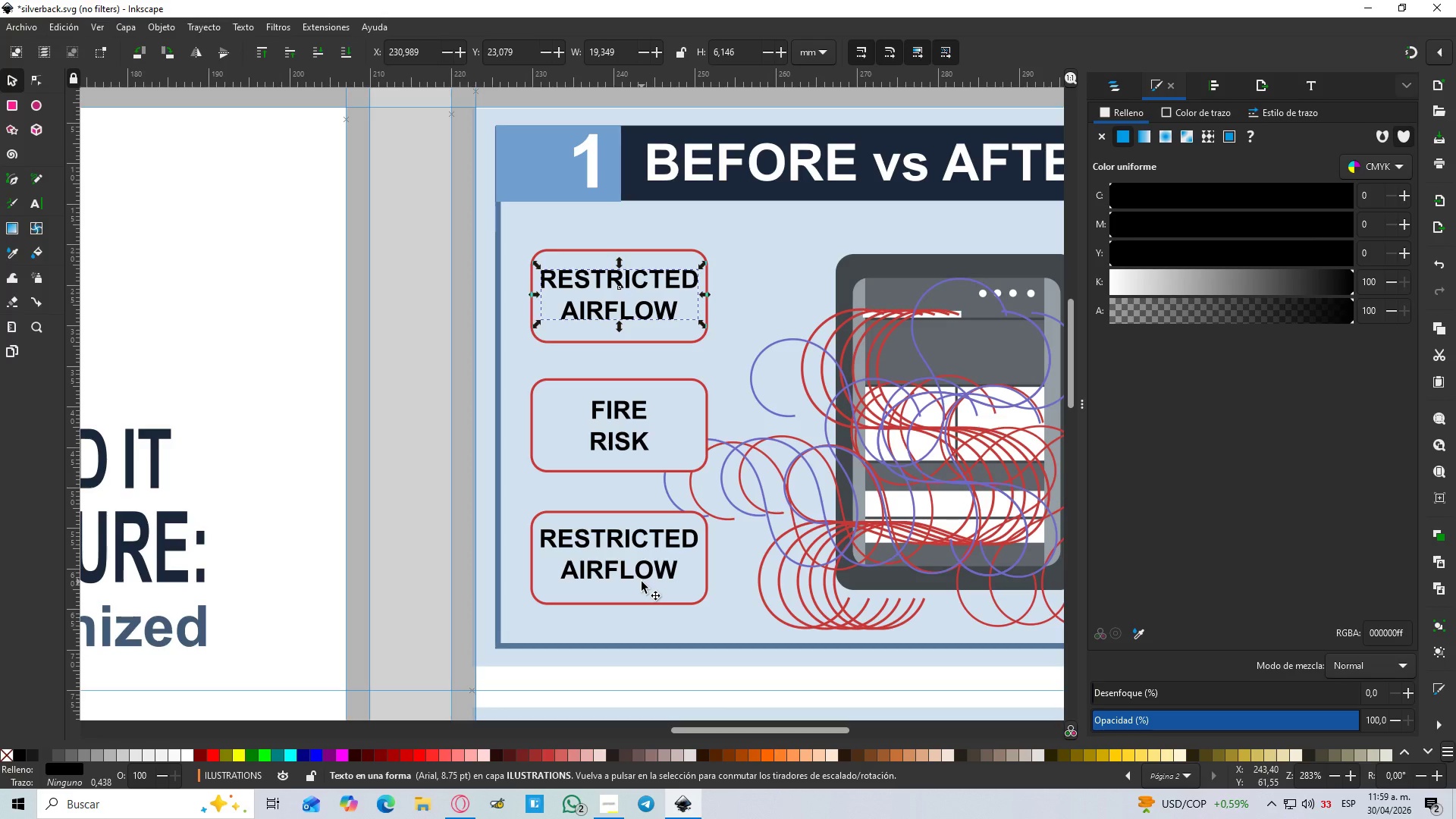 
double_click([606, 563])
 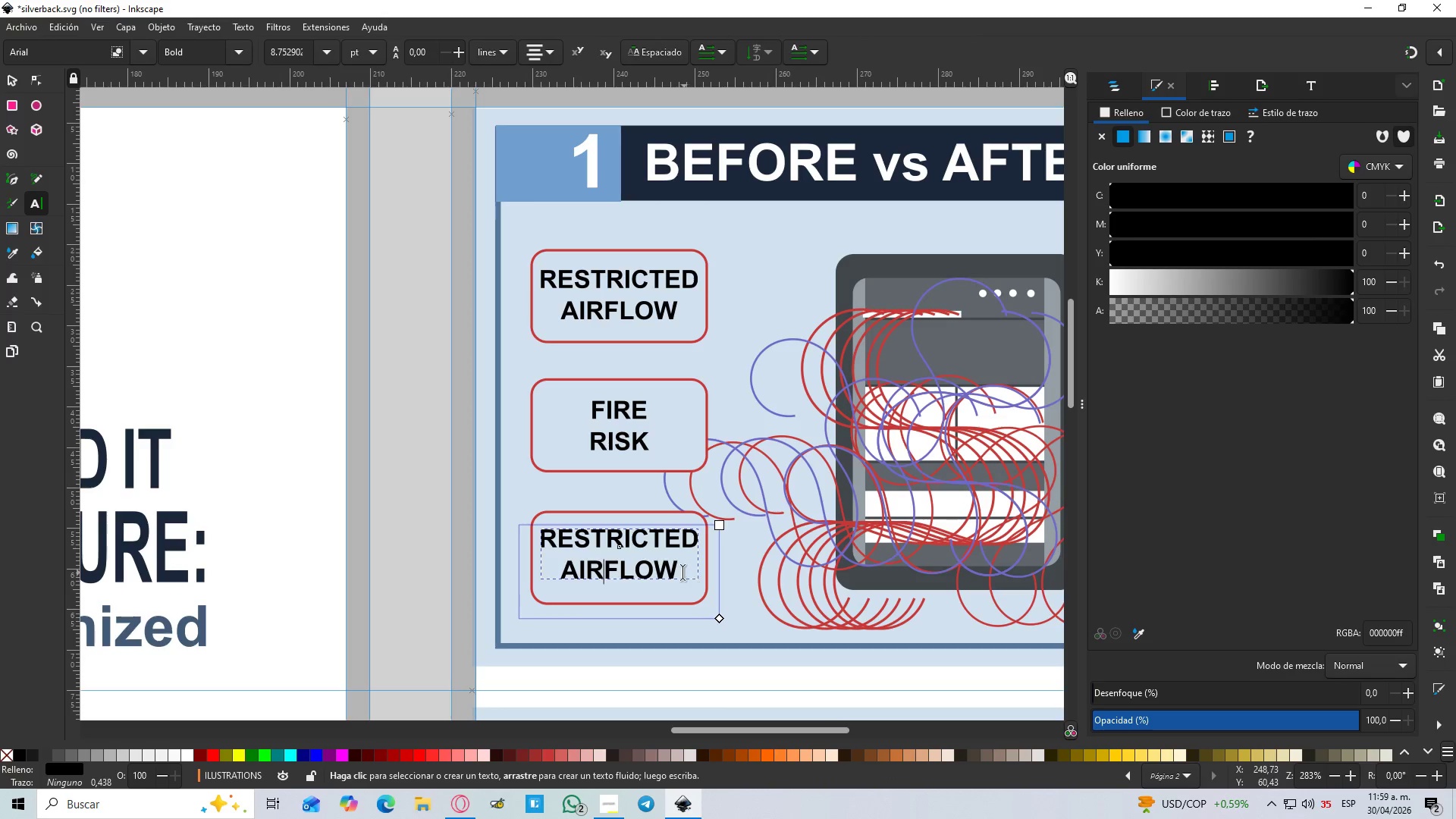 
left_click_drag(start_coordinate=[679, 573], to_coordinate=[538, 541])
 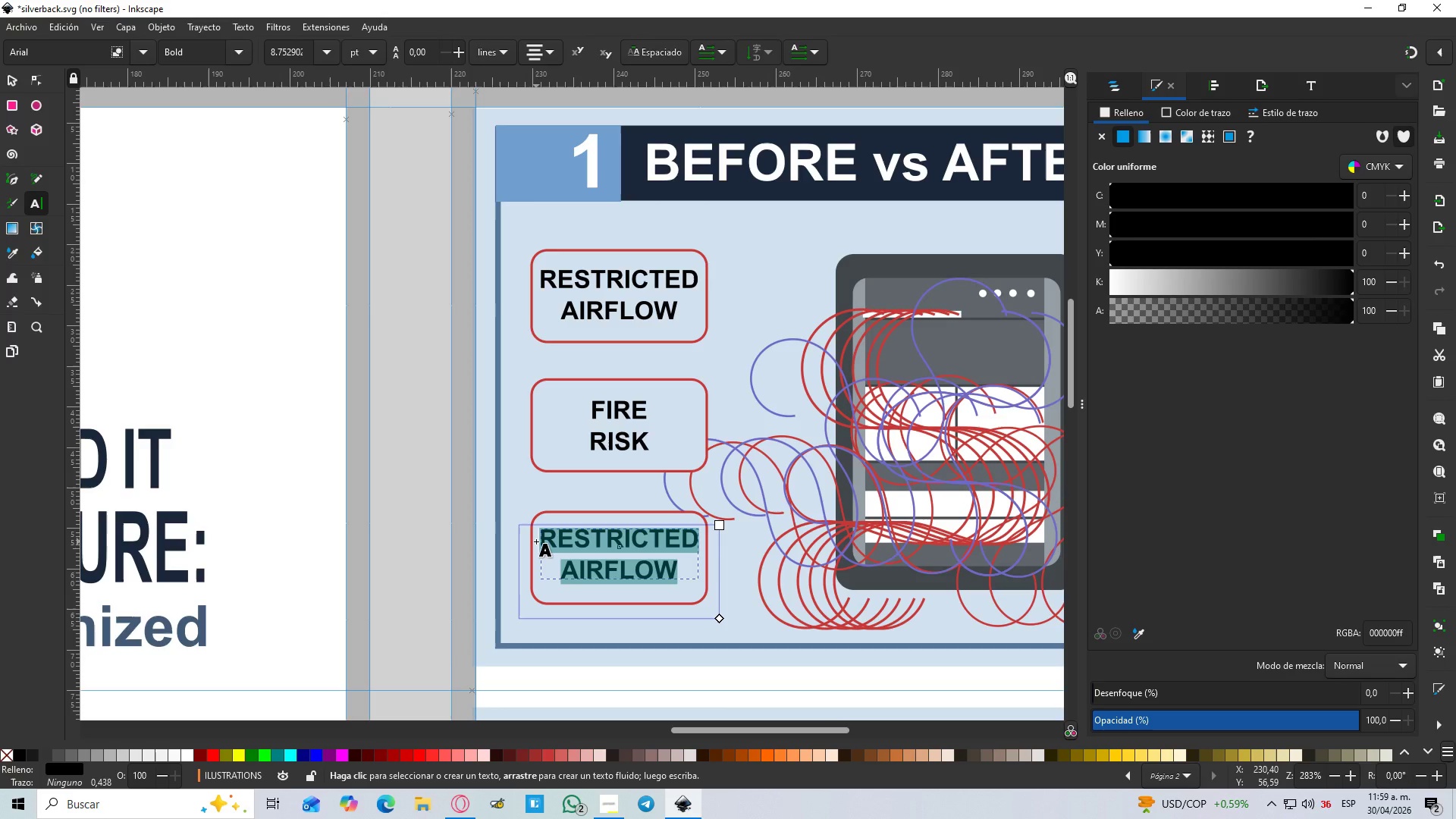 
type(difficult to)
key(Backspace)
key(Backspace)
 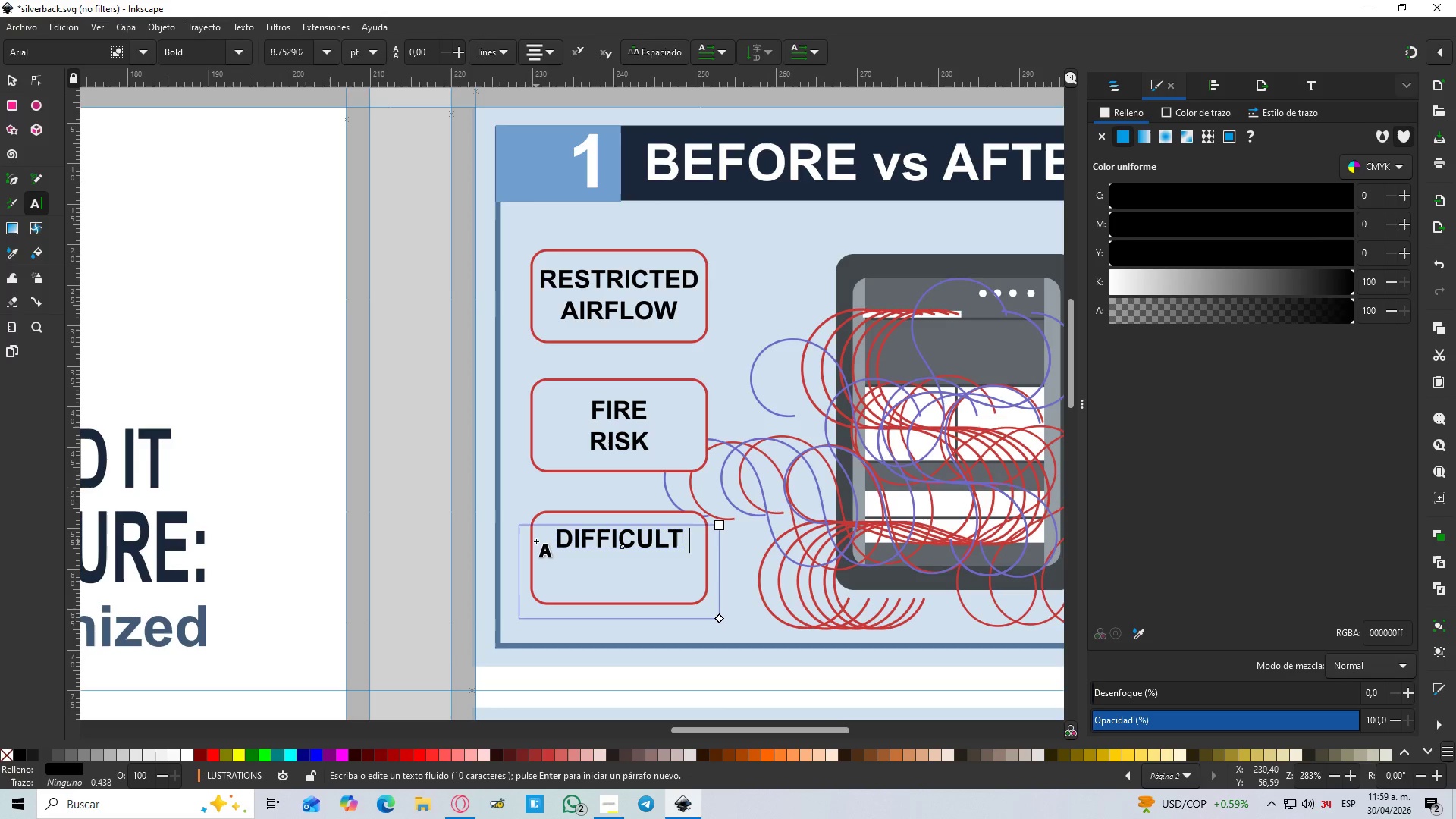 
key(Enter)
 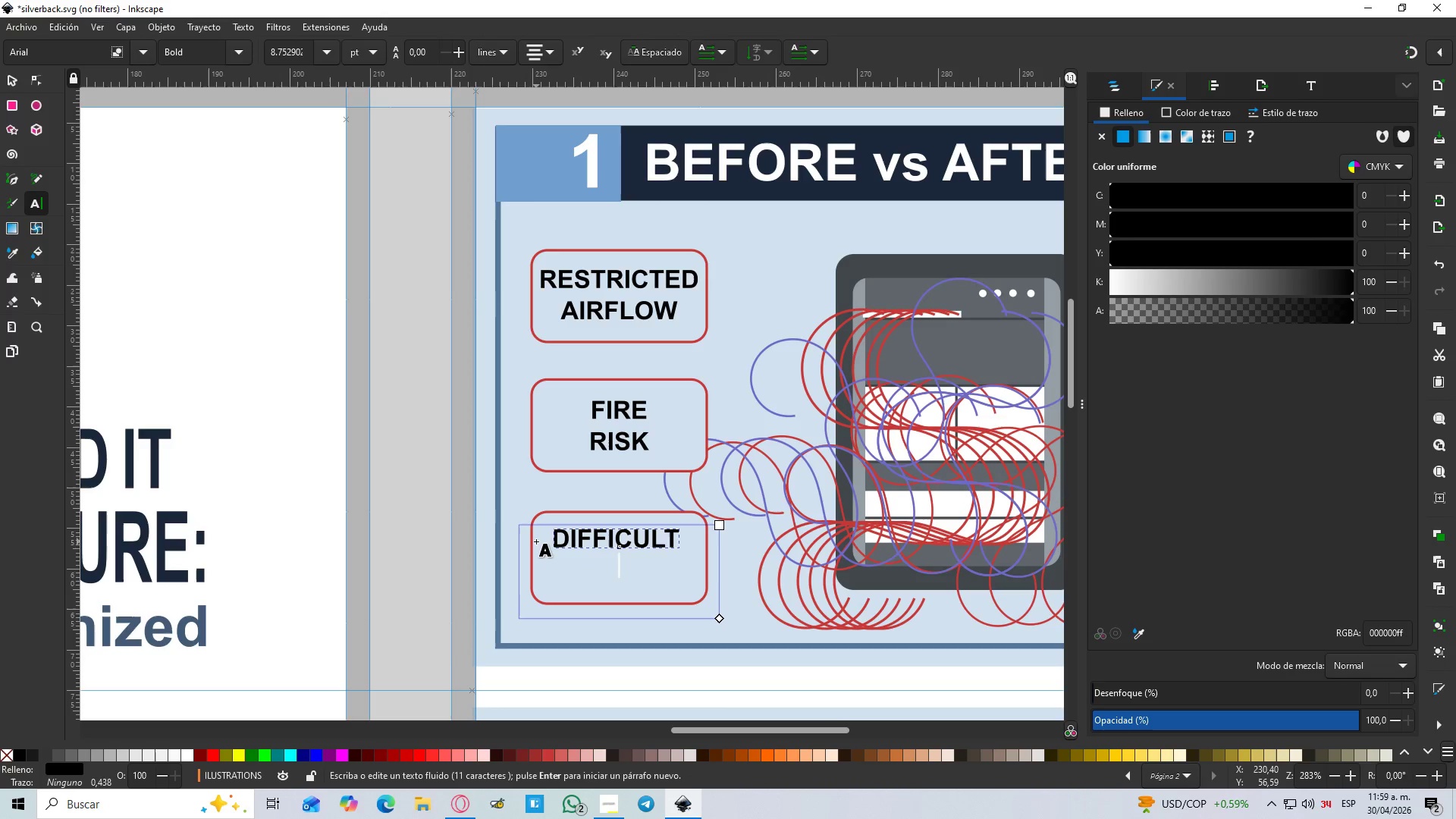 
type(to trace)
 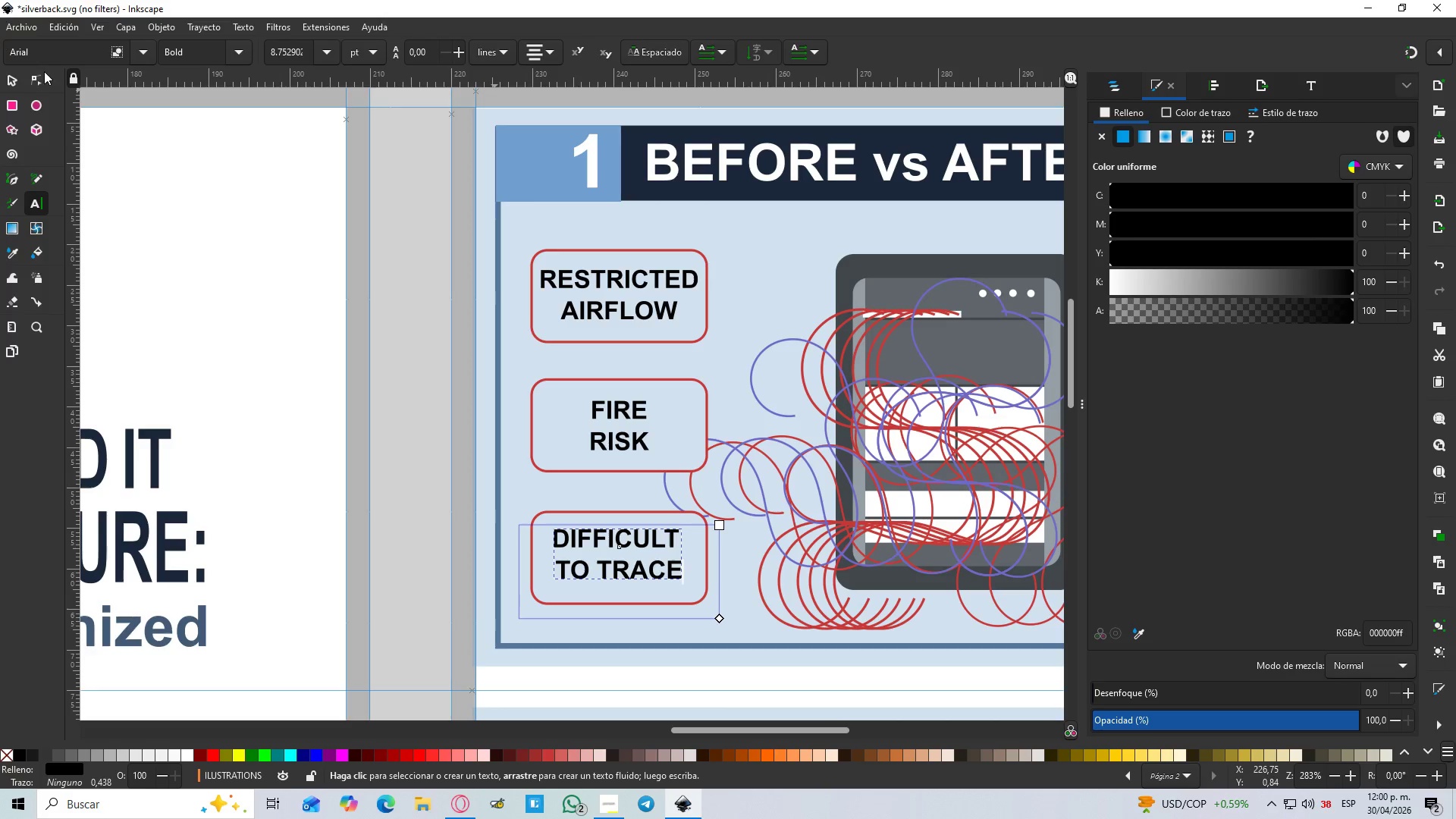 
left_click([10, 78])
 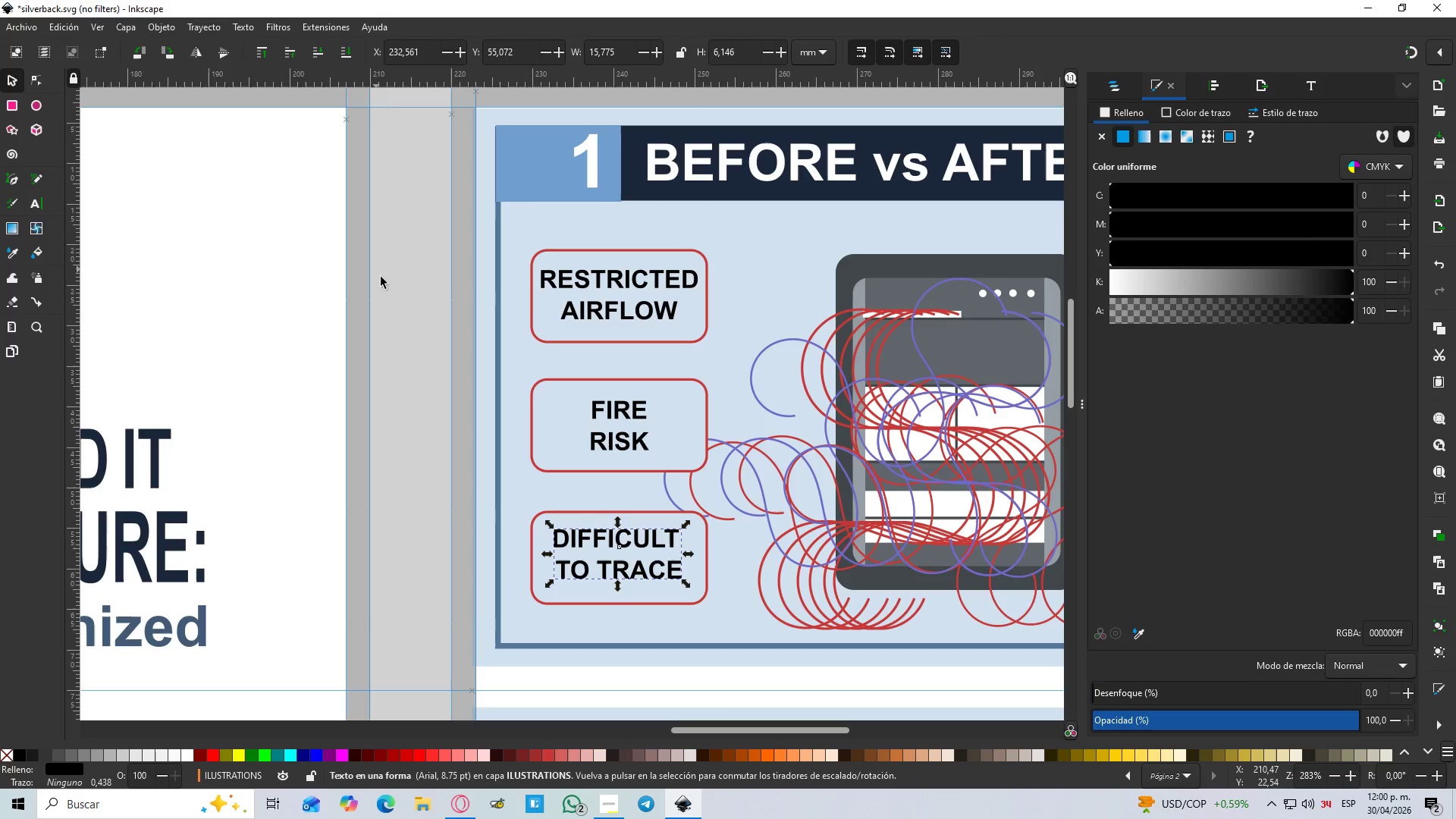 
left_click([390, 295])
 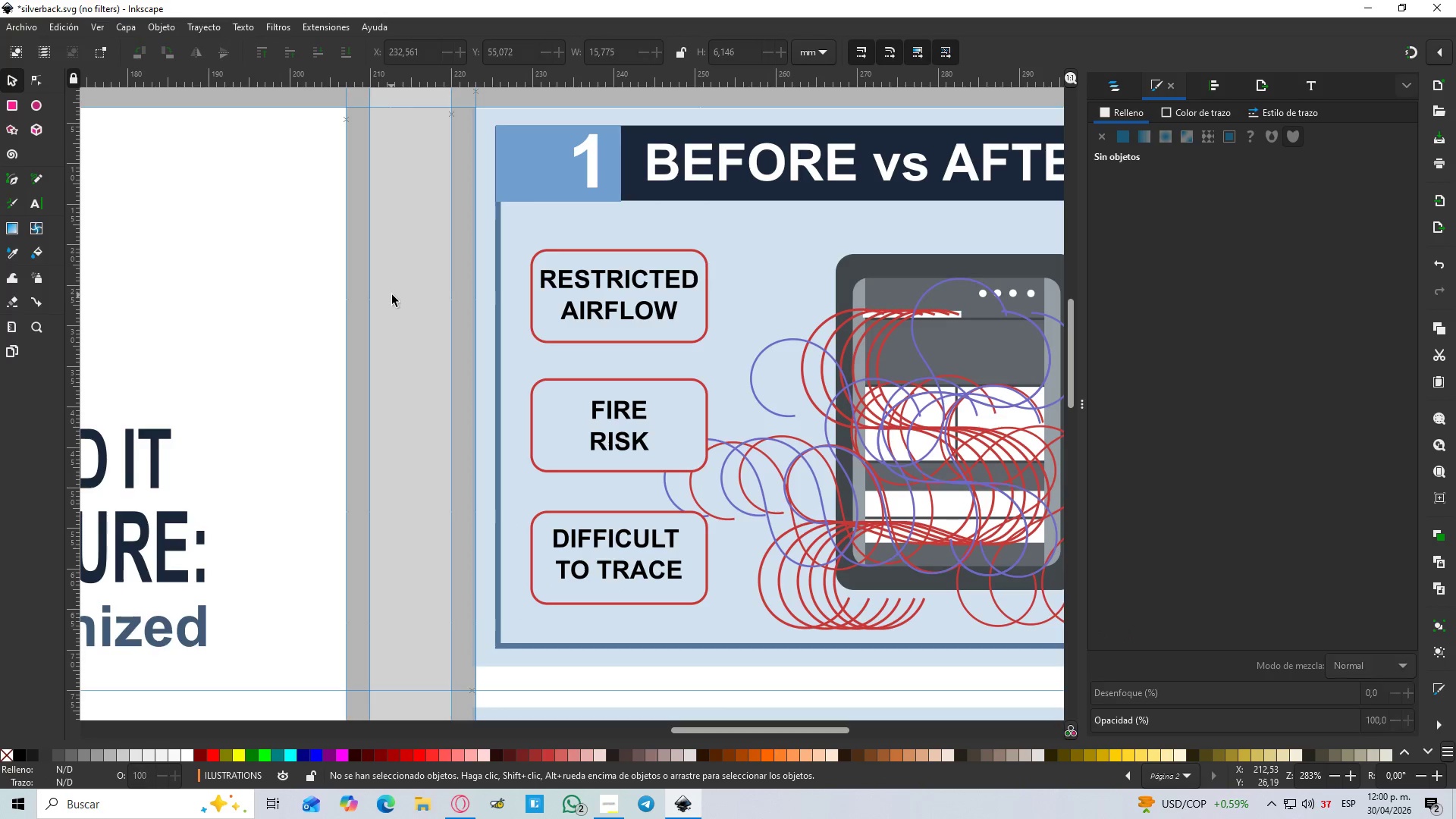 
hold_key(key=ControlLeft, duration=1.5)
scroll: coordinate [397, 296], scroll_direction: down, amount: 3.0
 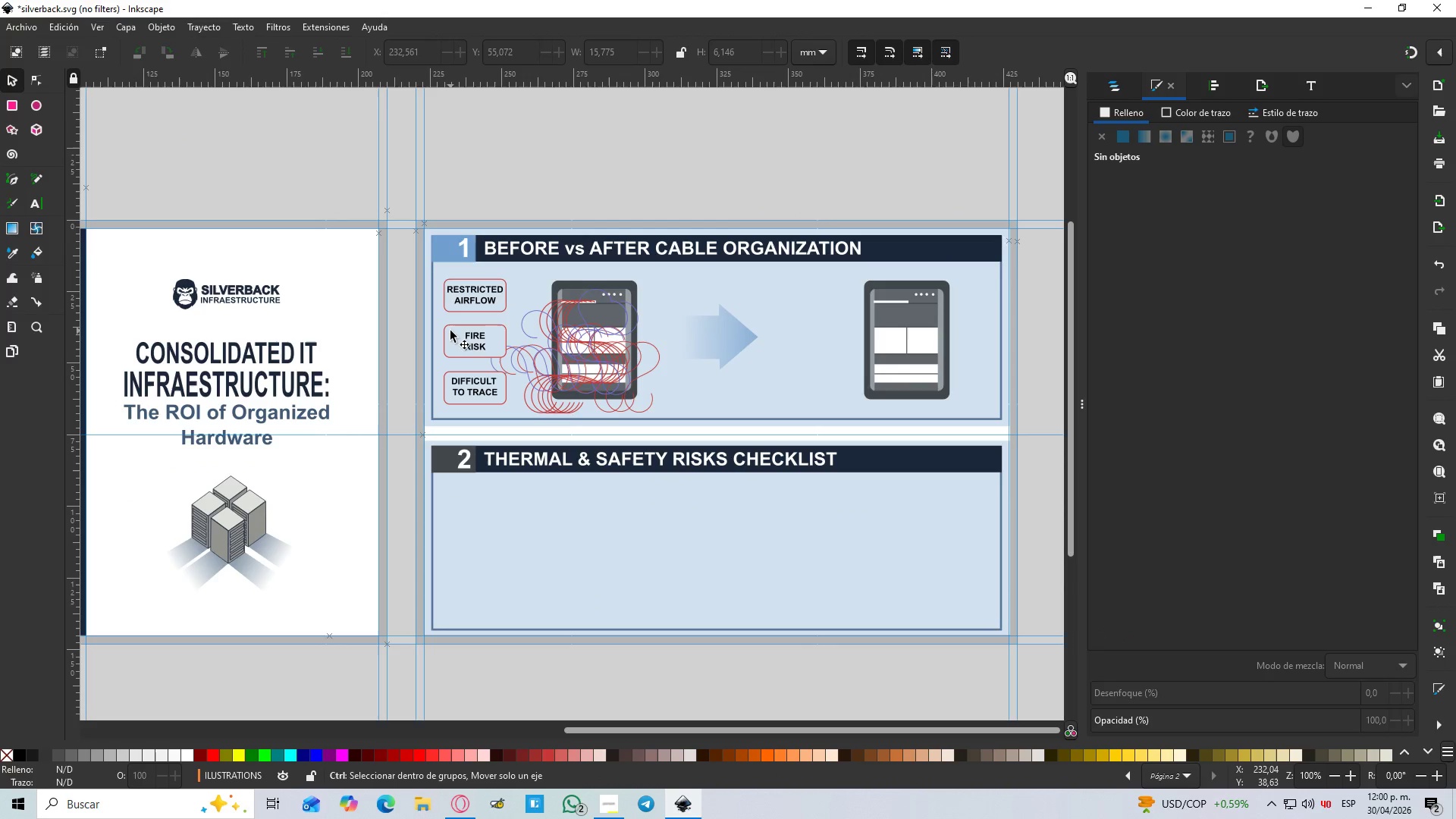 
hold_key(key=ControlLeft, duration=0.73)
scroll: coordinate [450, 331], scroll_direction: up, amount: 2.0
 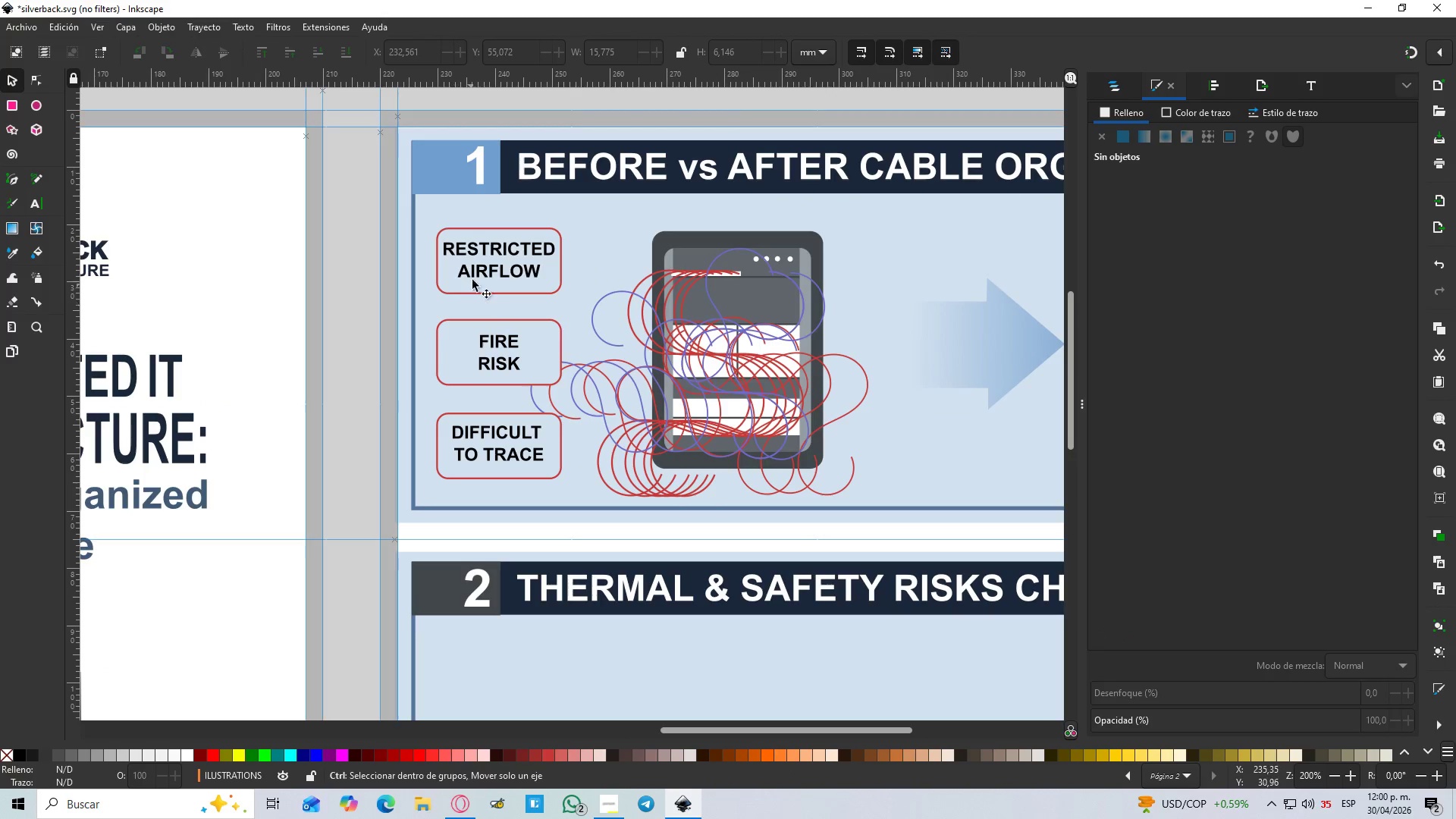 
left_click([480, 268])
 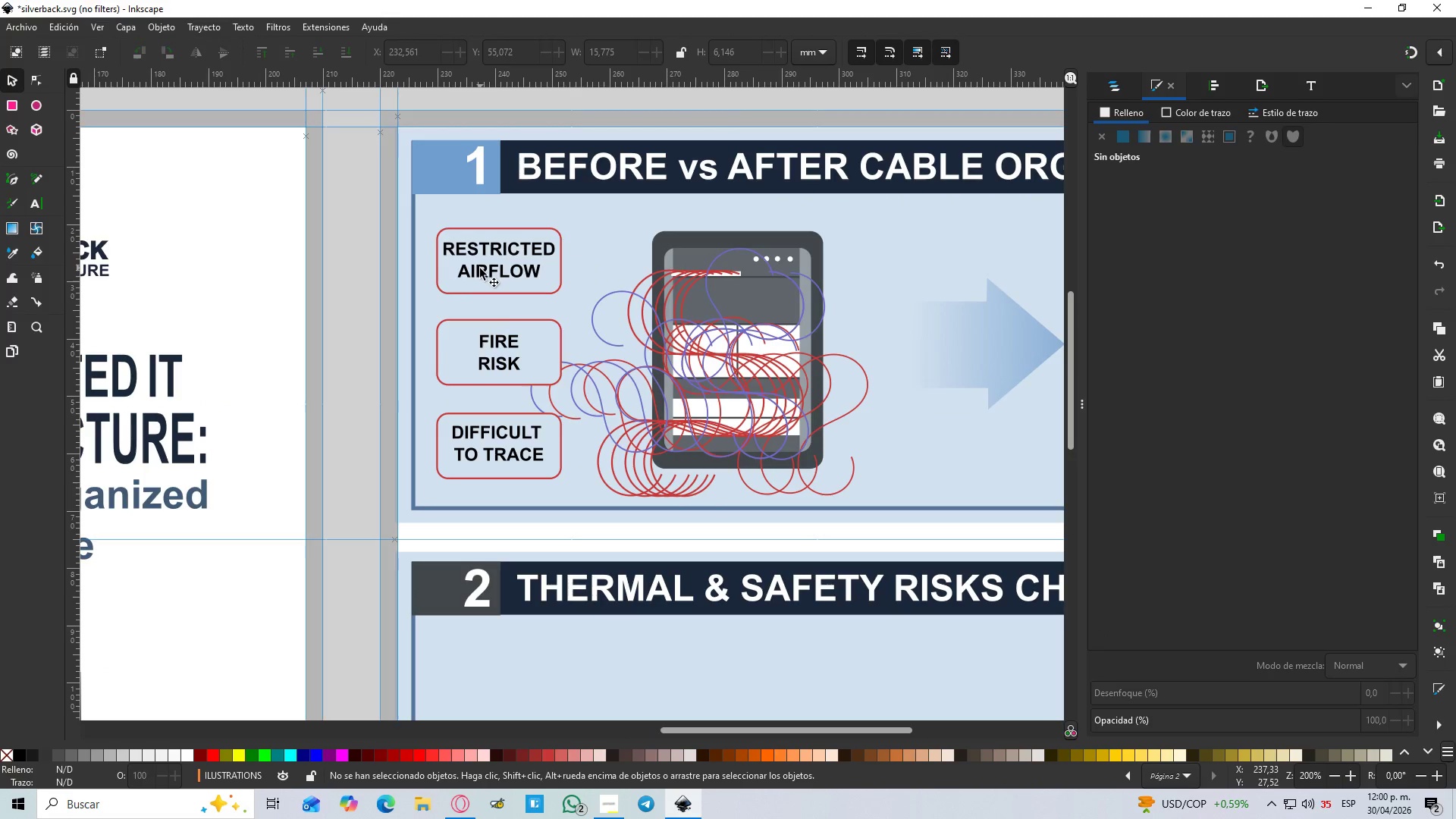 
hold_key(key=ShiftLeft, duration=0.8)
 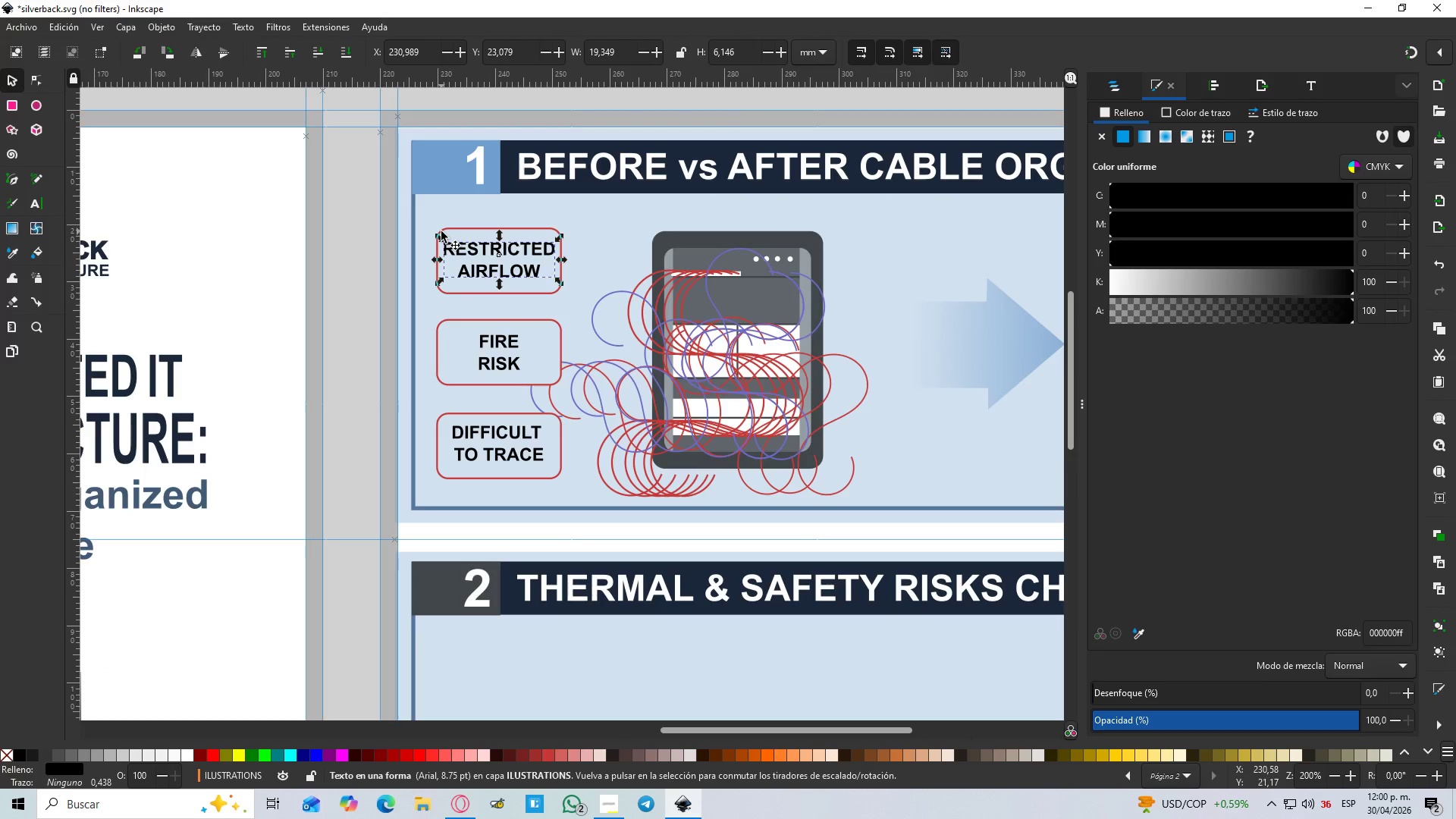 
left_click([441, 231])
 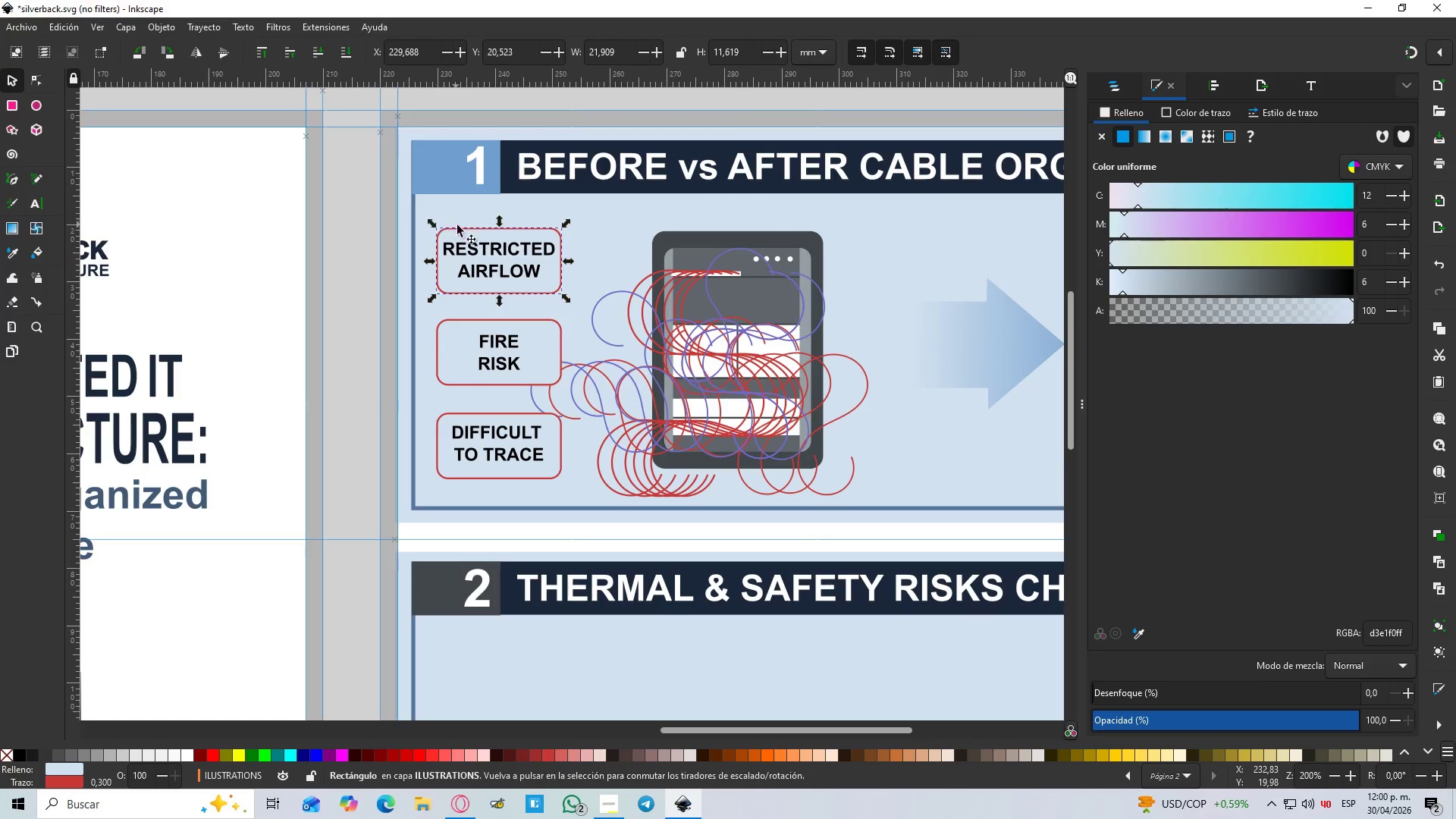 
left_click([480, 243])
 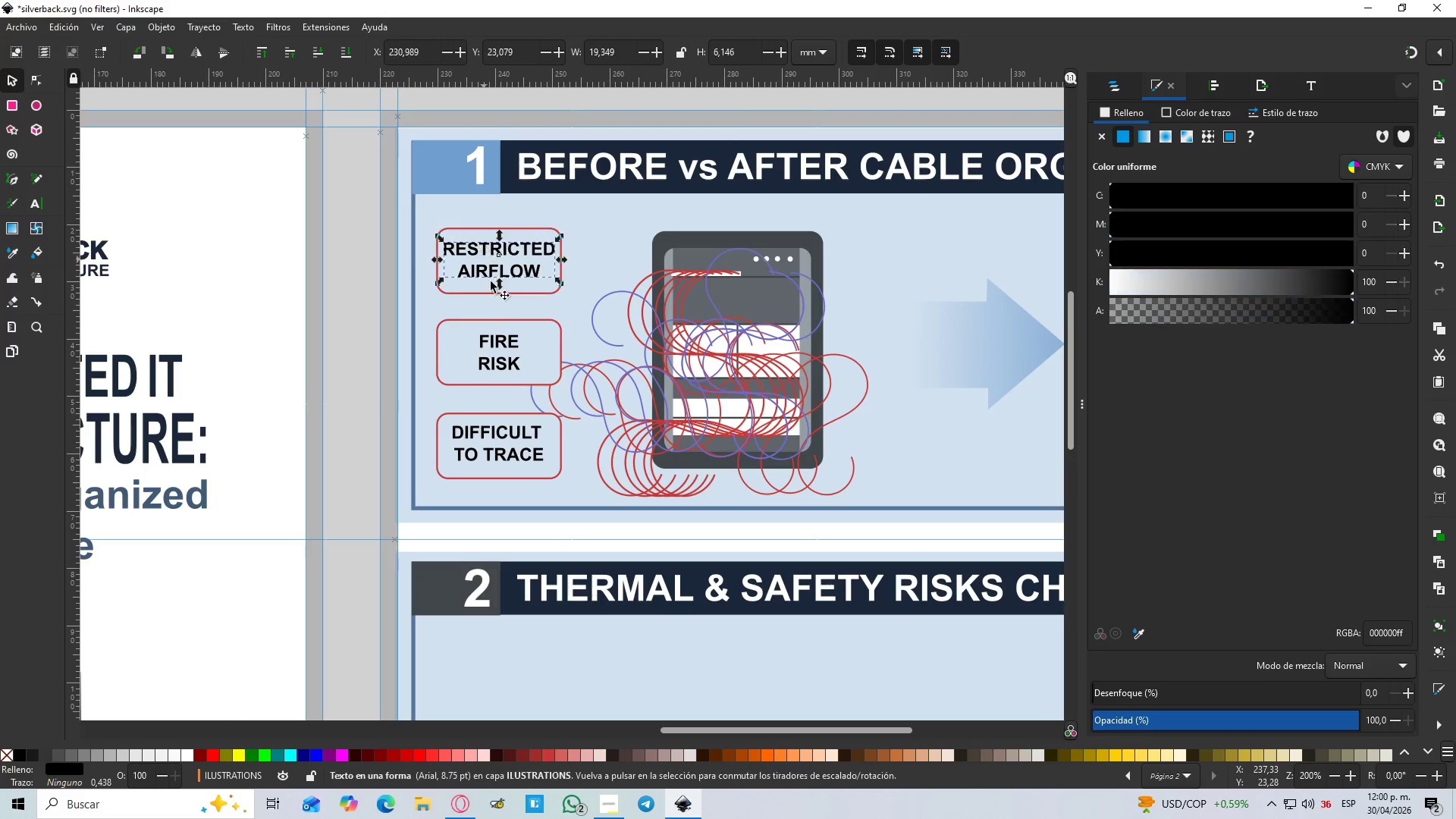 
hold_key(key=ShiftLeft, duration=1.22)
left_click([510, 368])
 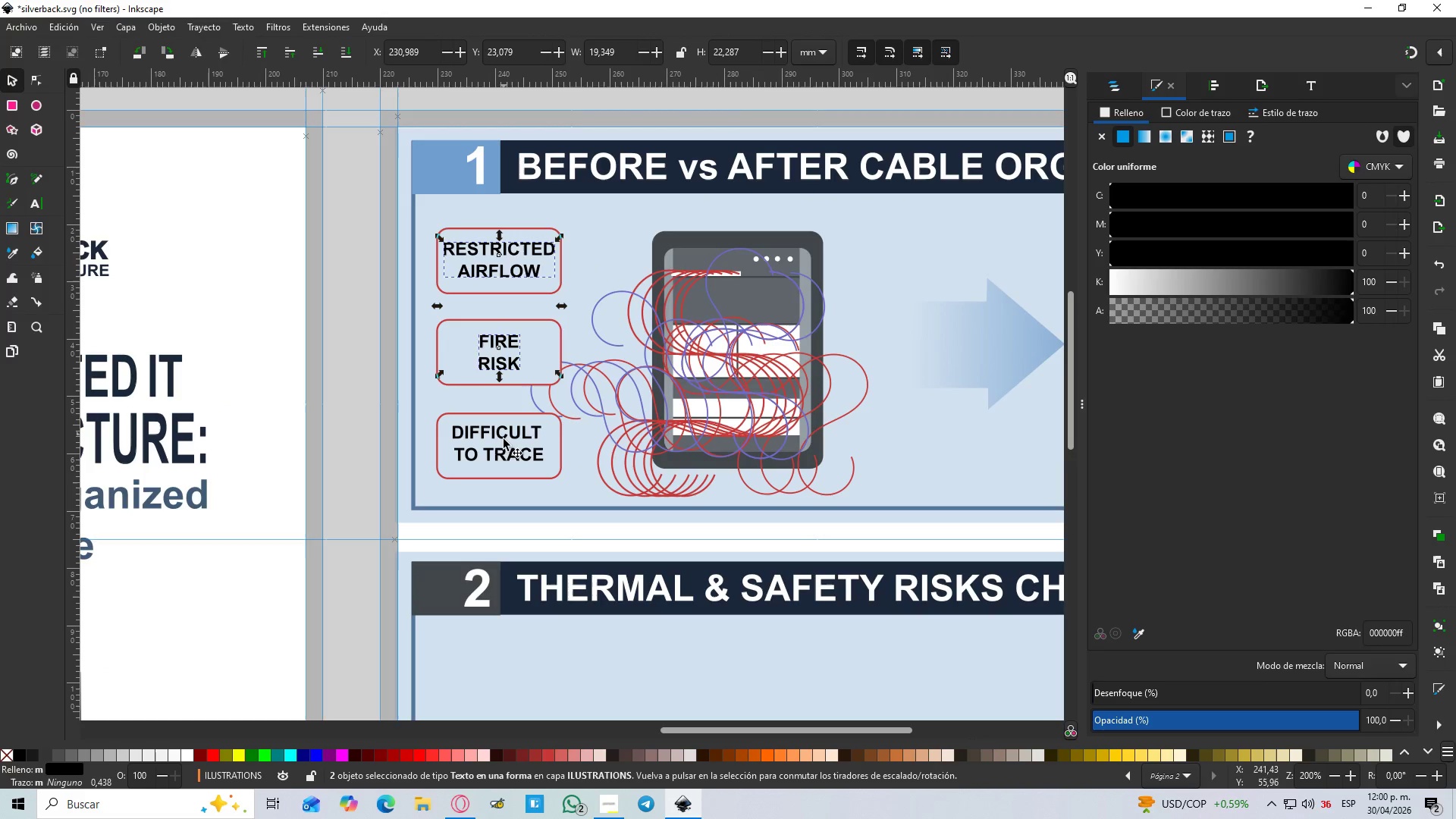 
left_click([504, 447])
 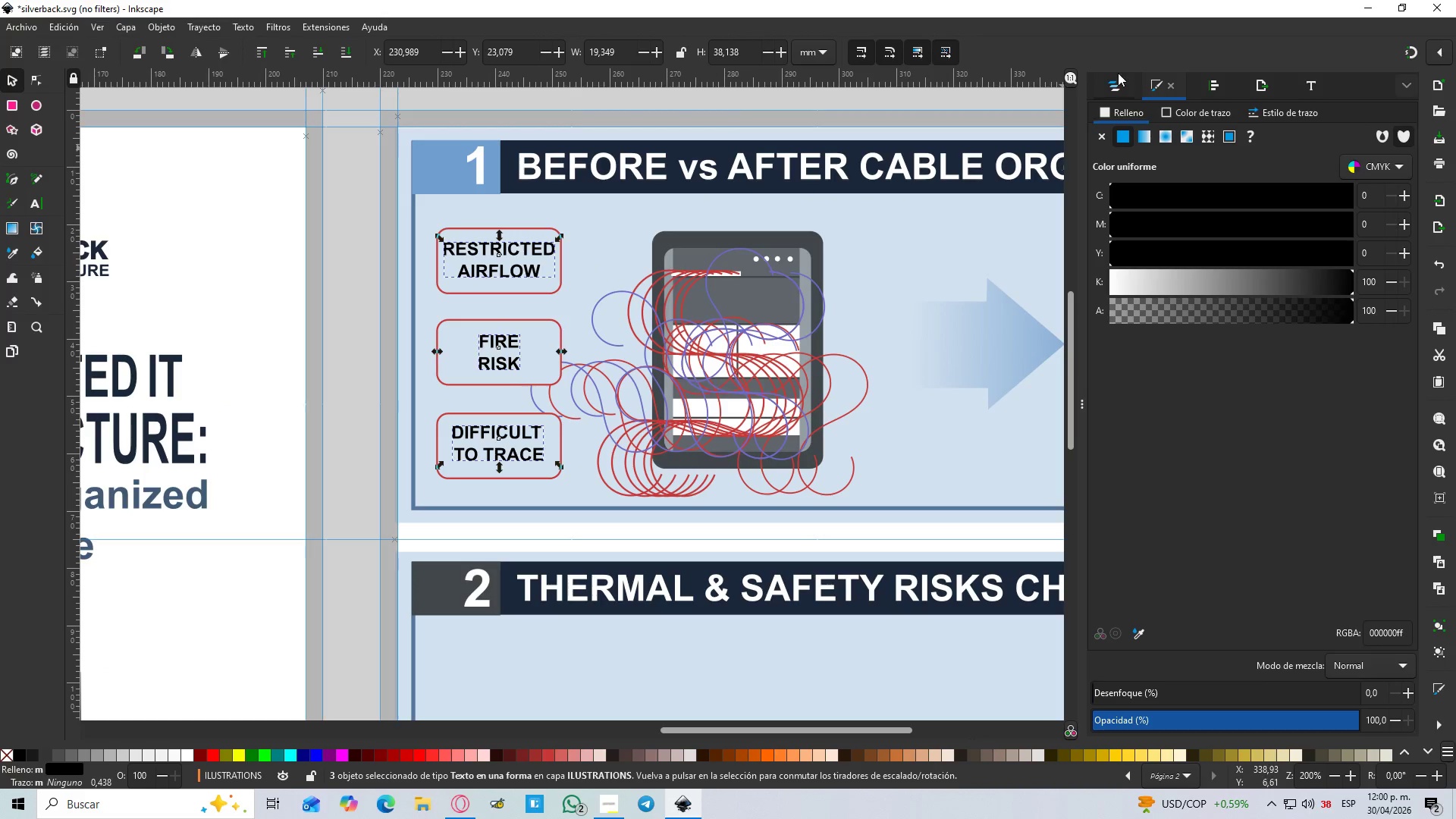 
left_click([1121, 91])
 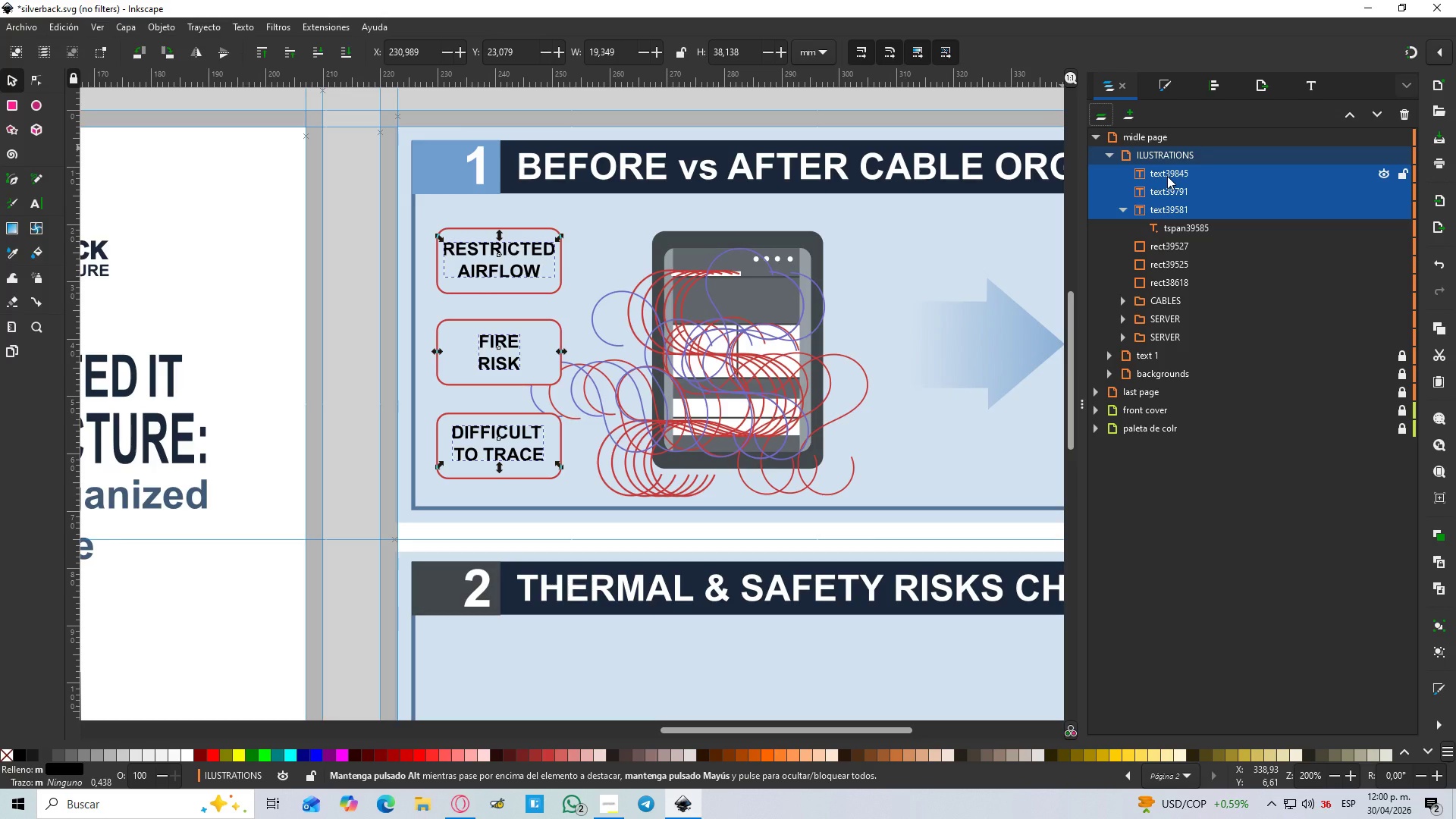 
left_click_drag(start_coordinate=[1167, 176], to_coordinate=[1181, 359])
 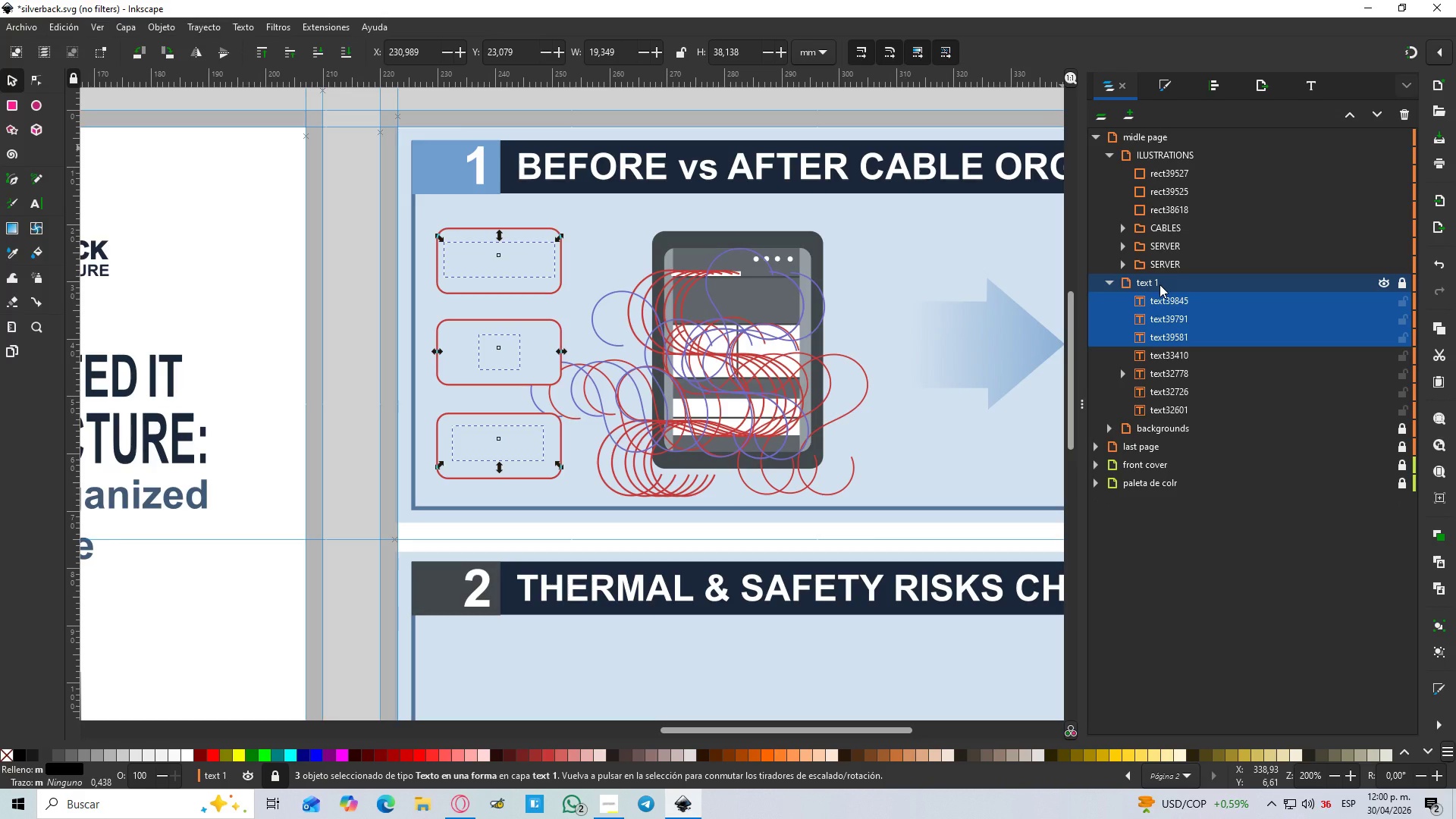 
scroll: coordinate [1163, 281], scroll_direction: up, amount: 1.0
 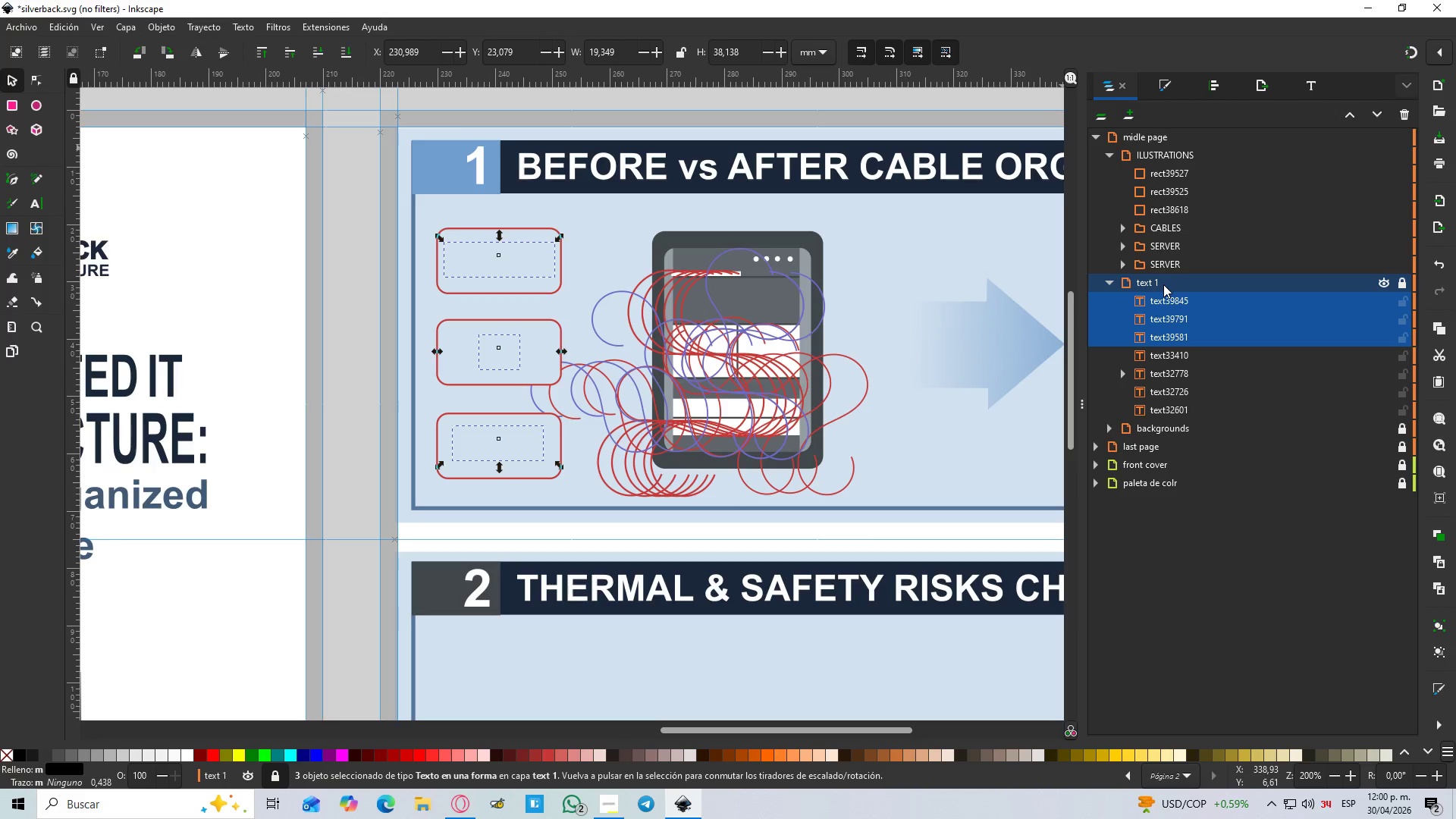 
left_click_drag(start_coordinate=[1163, 284], to_coordinate=[1185, 149])
 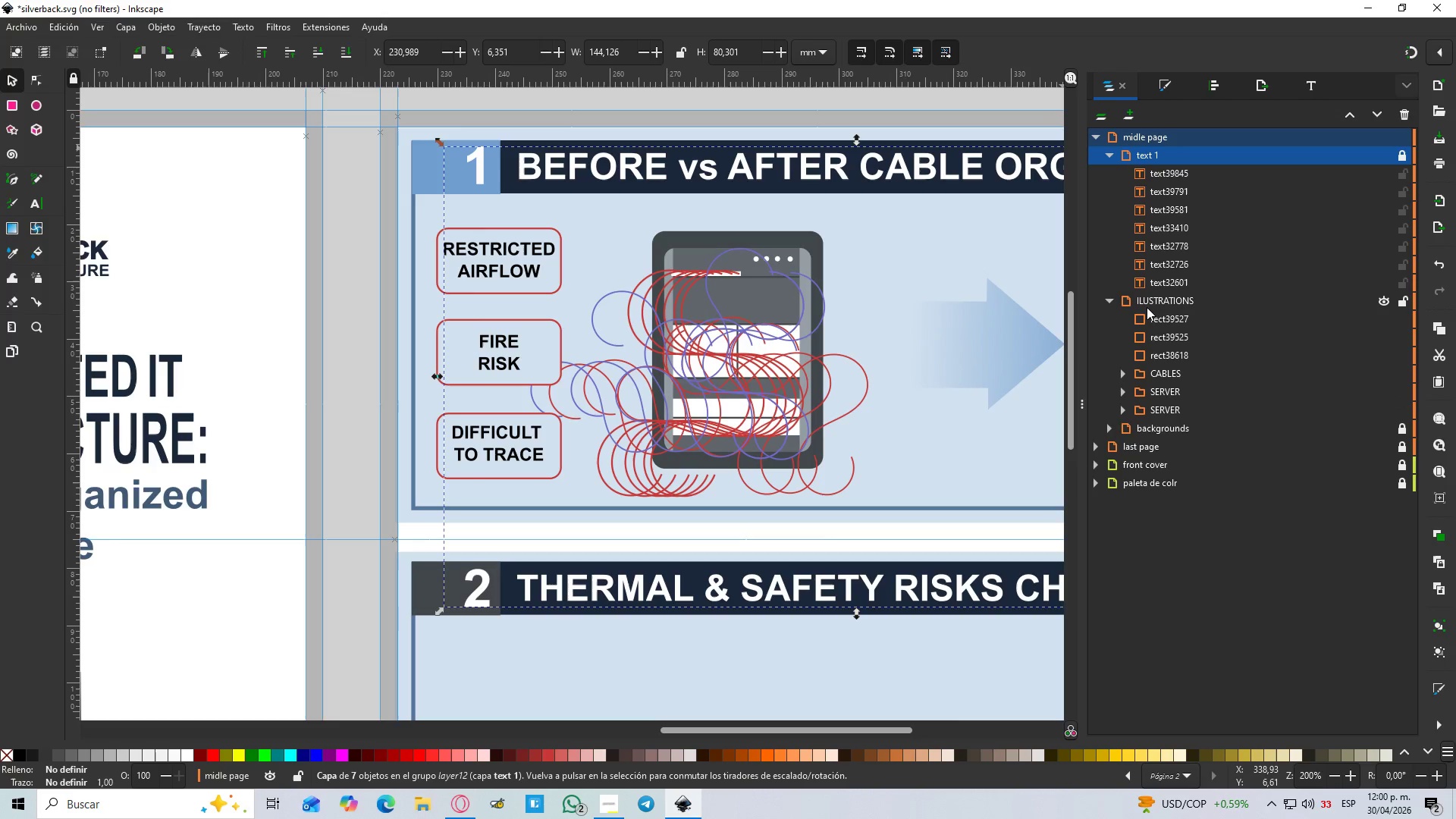 
wait(5.06)
 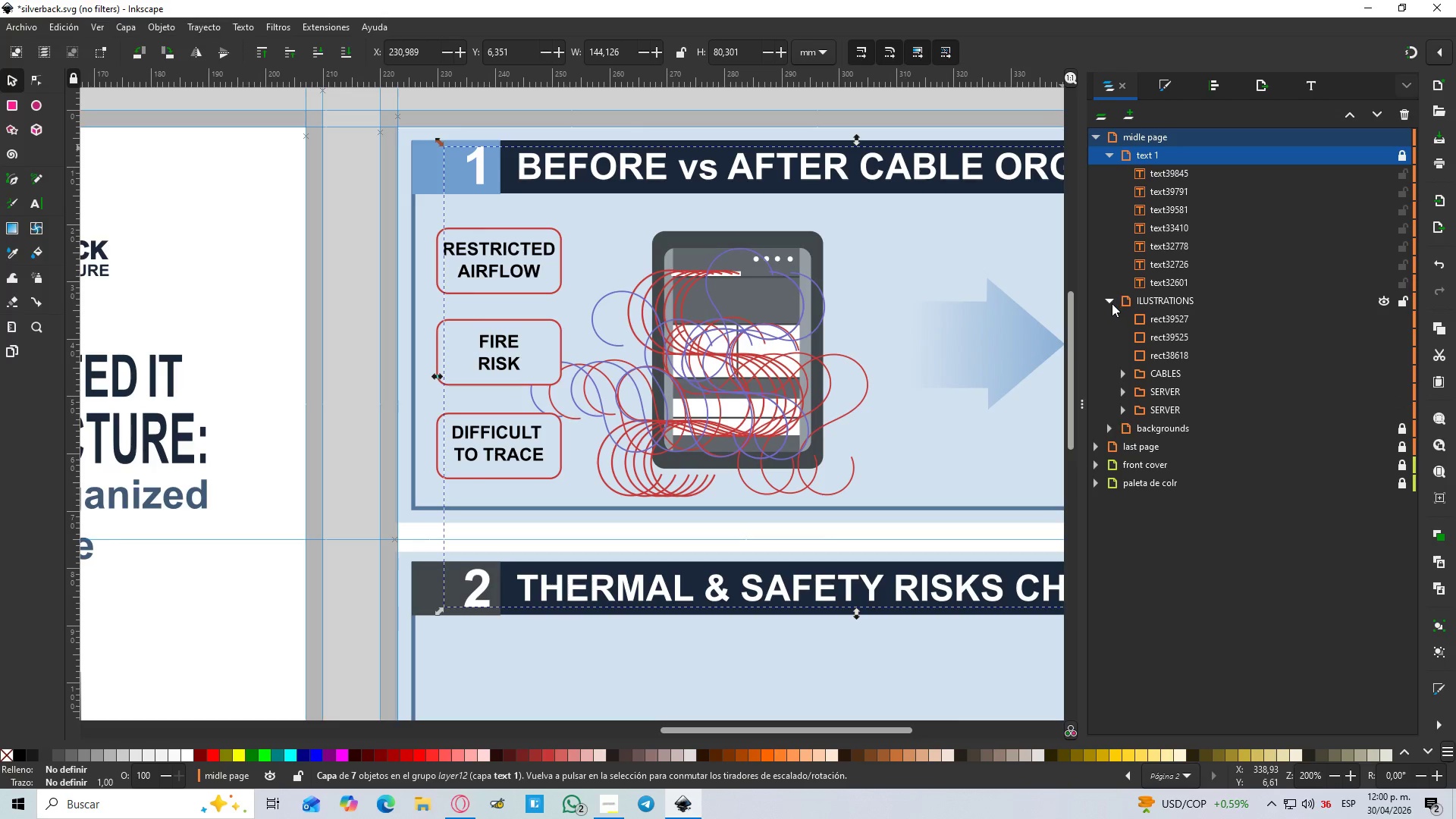 
left_click([1157, 324])
 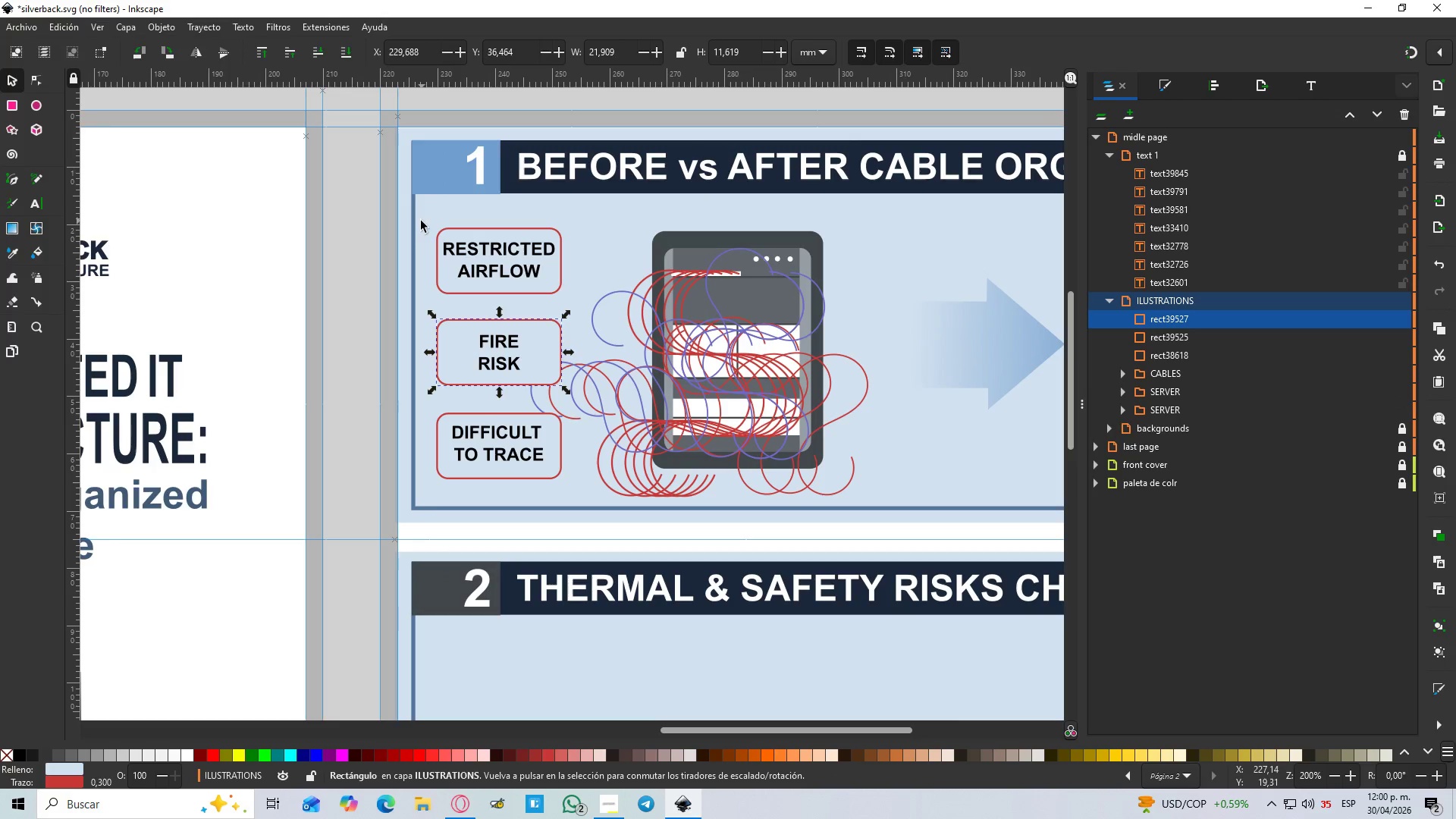 
left_click_drag(start_coordinate=[422, 216], to_coordinate=[581, 492])
 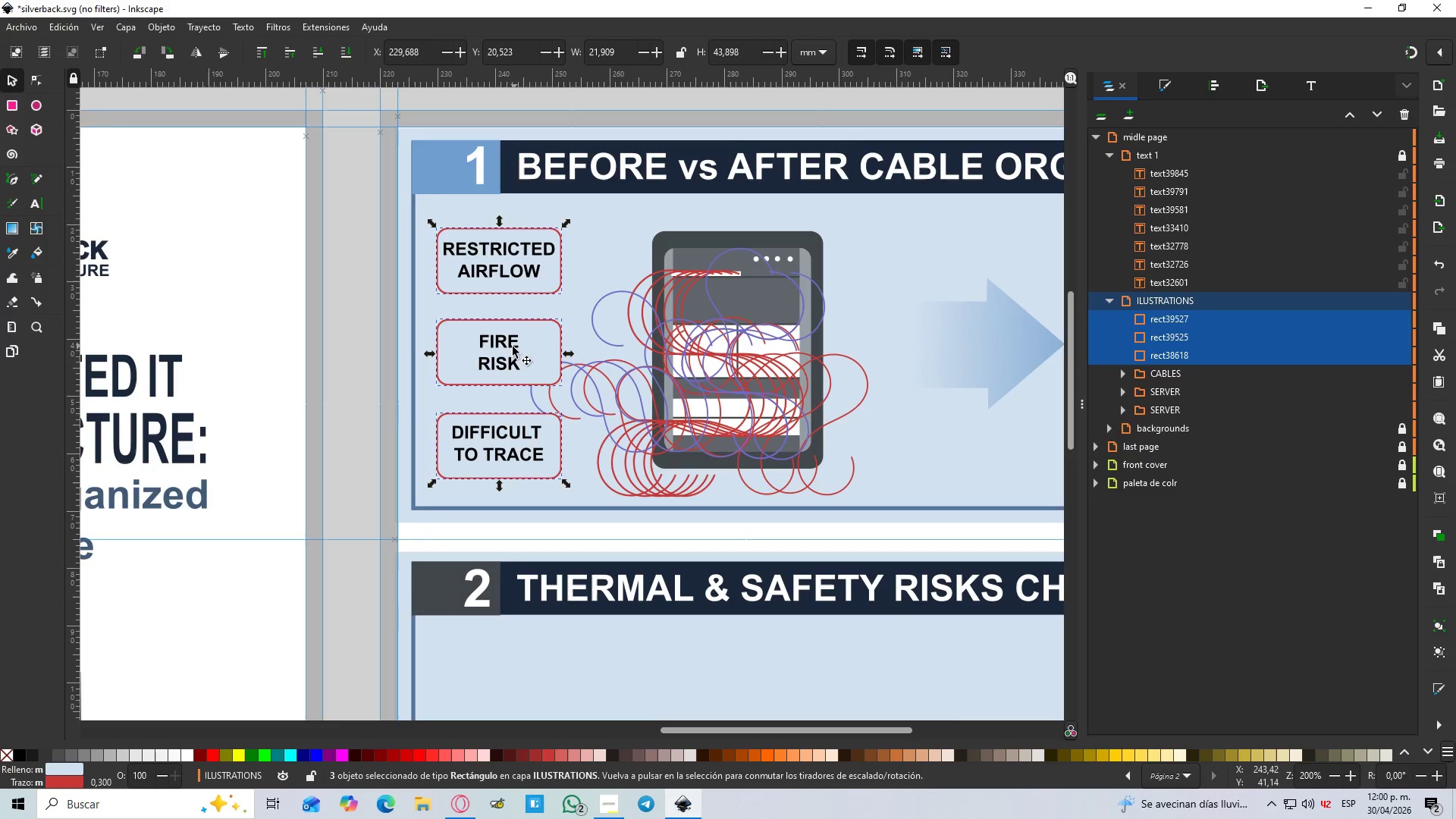 
left_click_drag(start_coordinate=[511, 348], to_coordinate=[528, 353])
 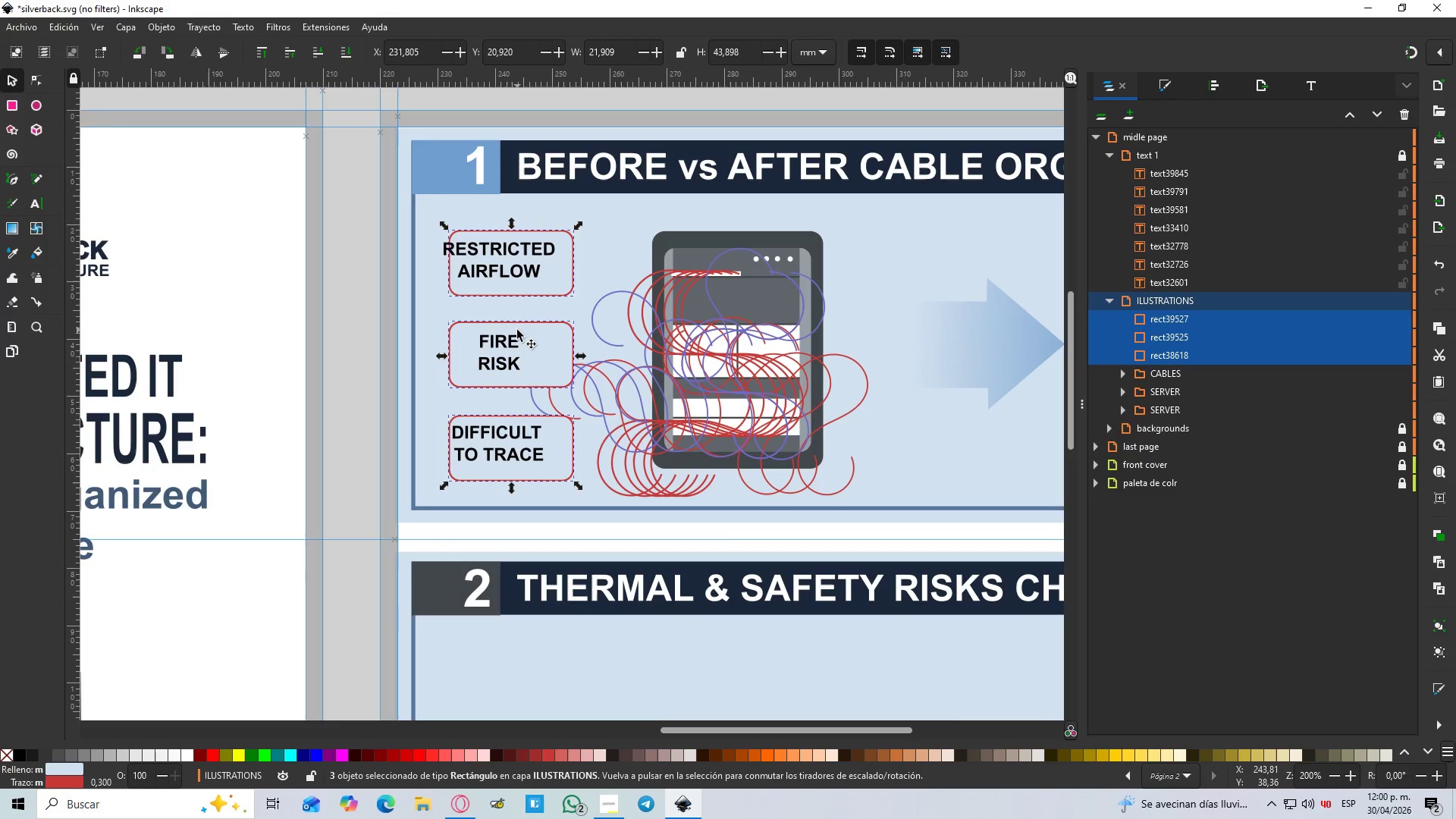 
hold_key(key=ControlLeft, duration=0.75)
 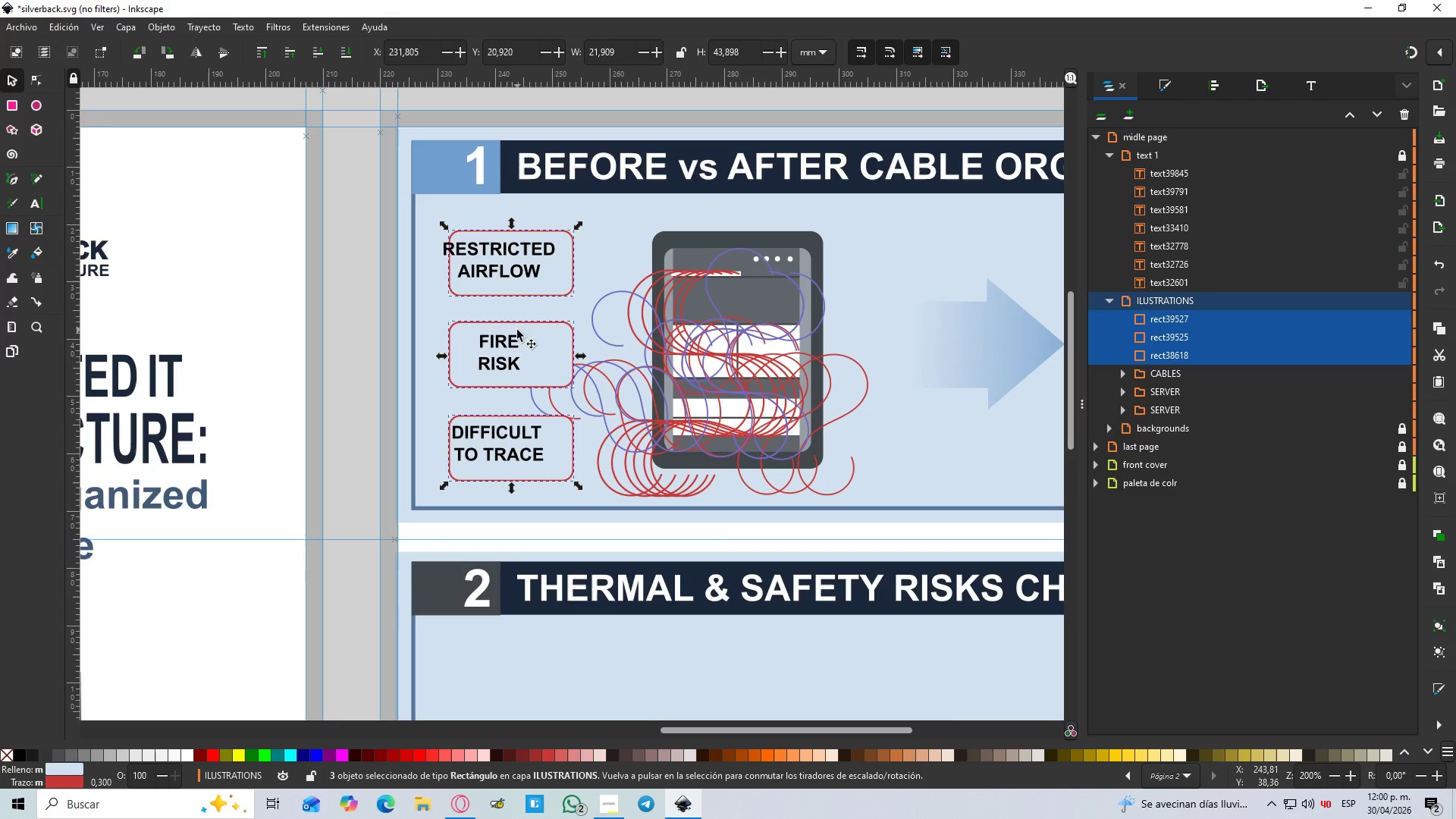 
key(Control+Z)
 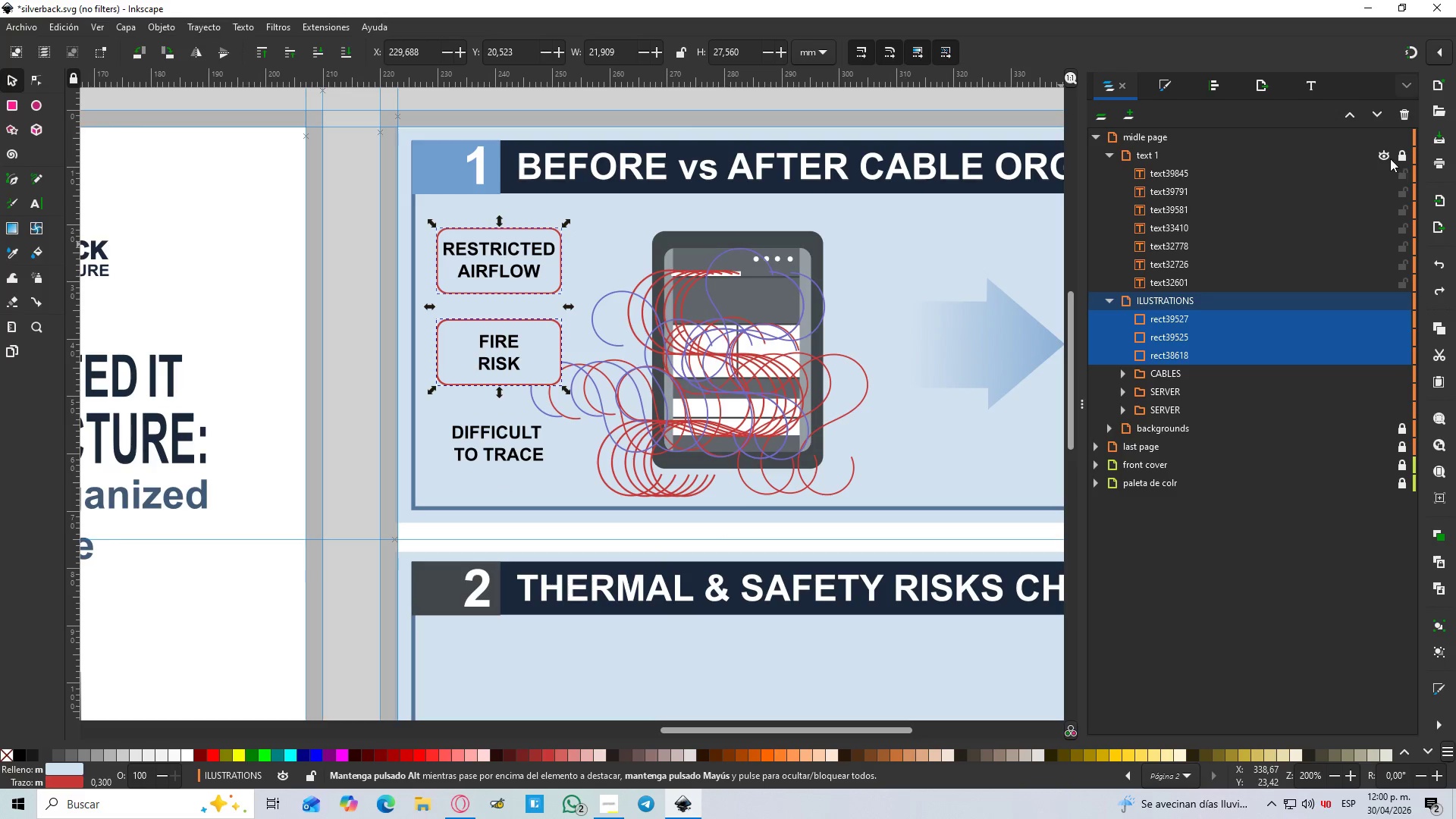 
left_click([1401, 152])
 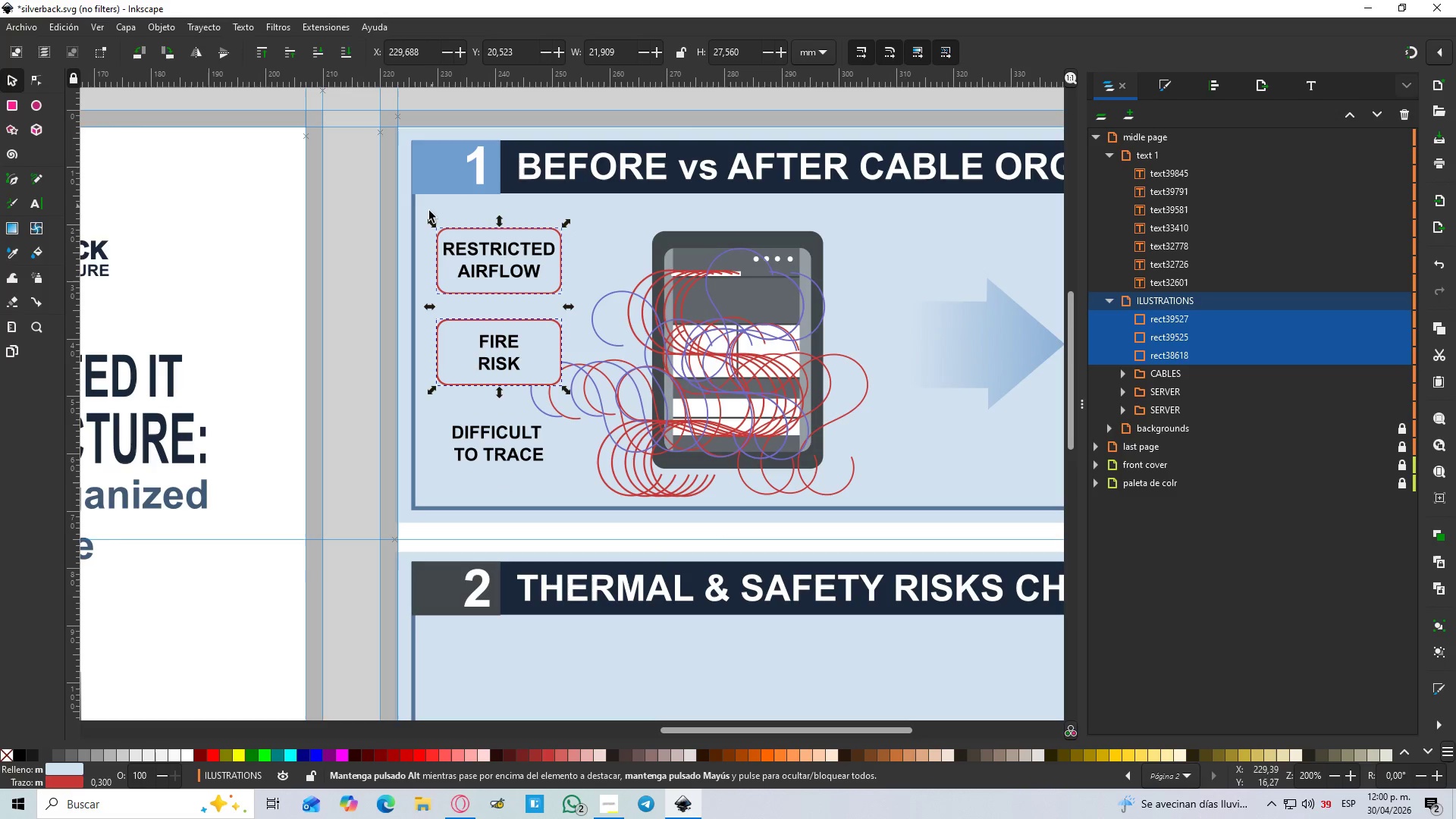 
left_click([426, 212])
 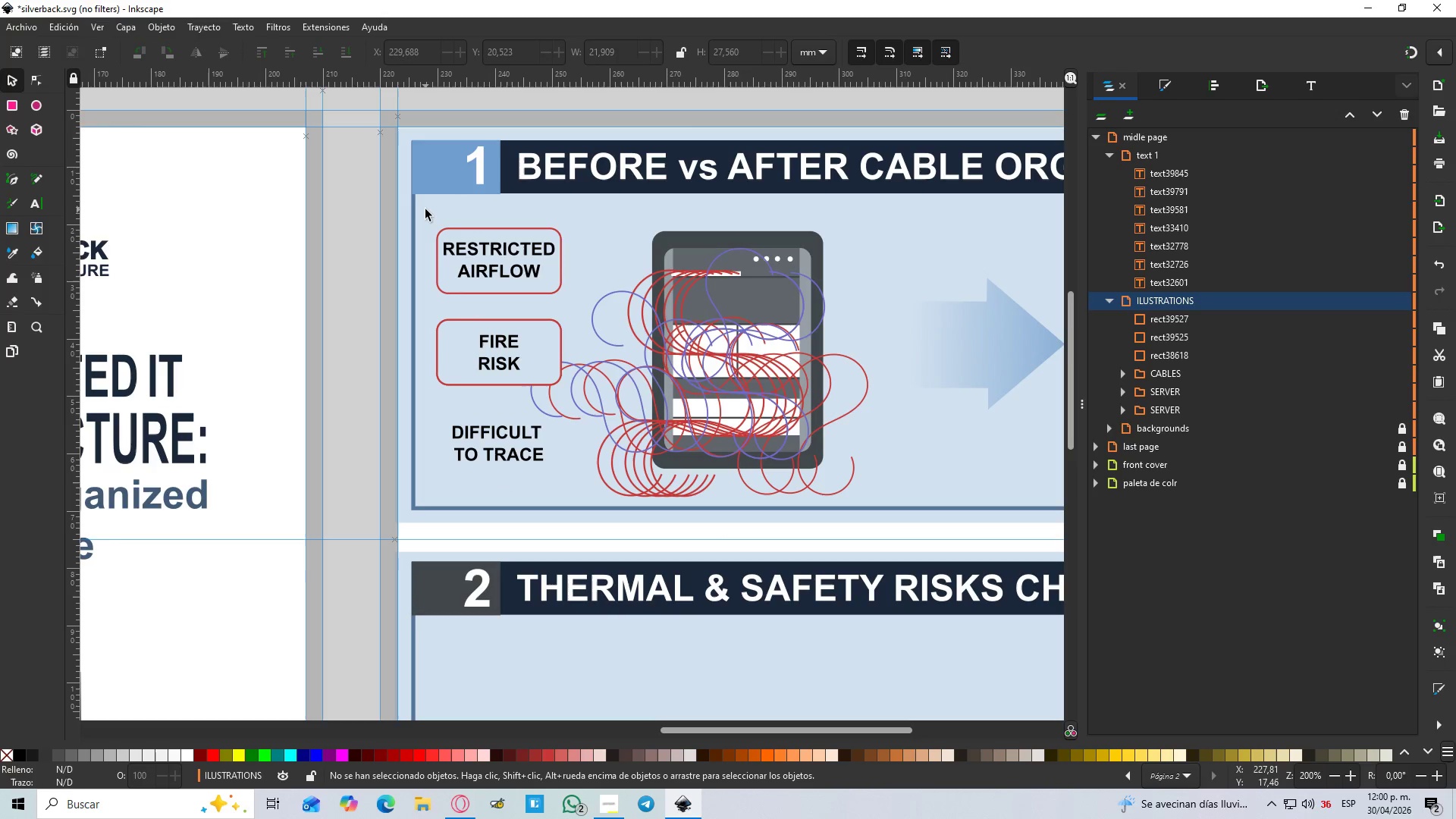 
left_click_drag(start_coordinate=[425, 209], to_coordinate=[560, 403])
 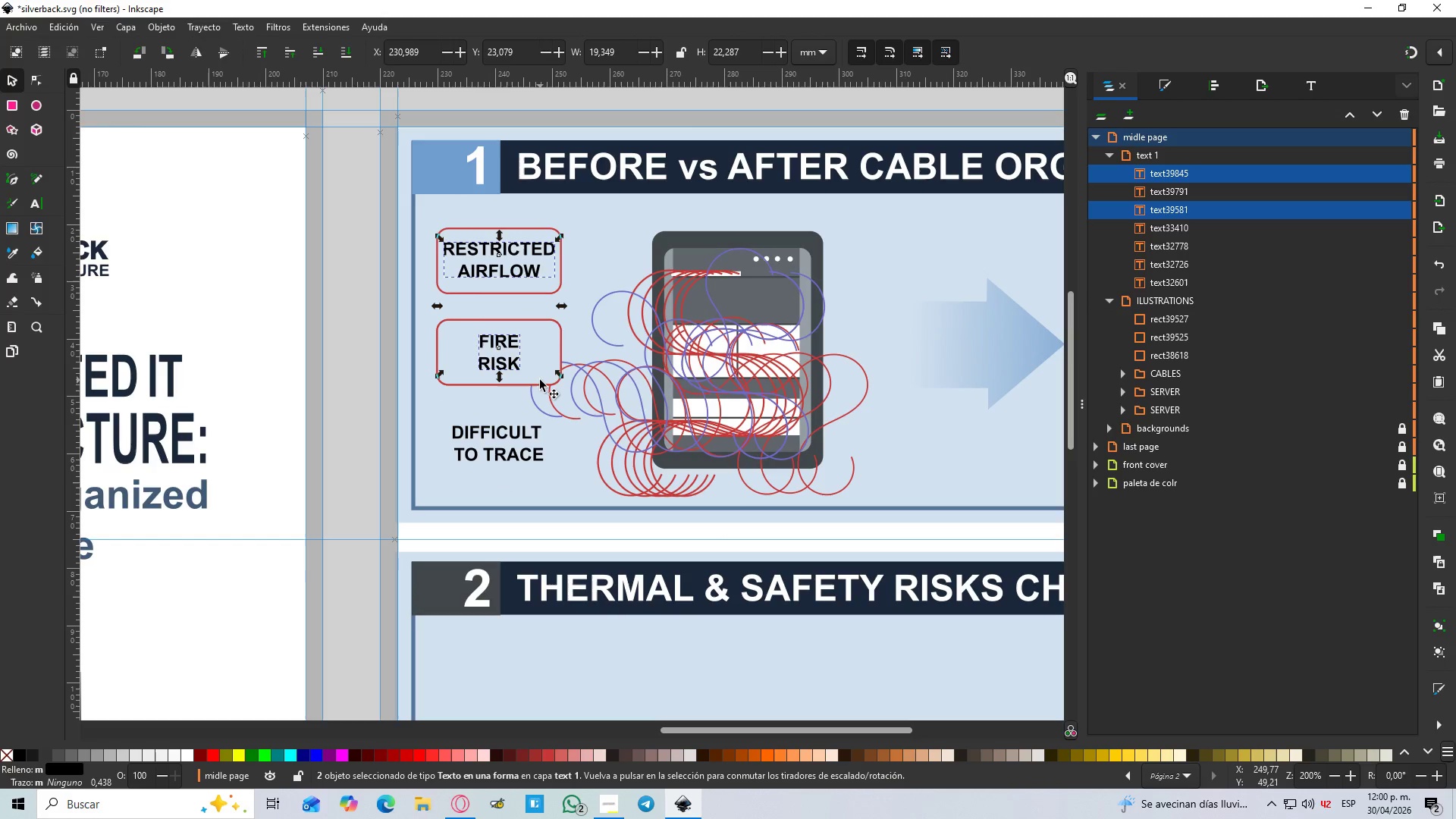 
key(Control+Z)
 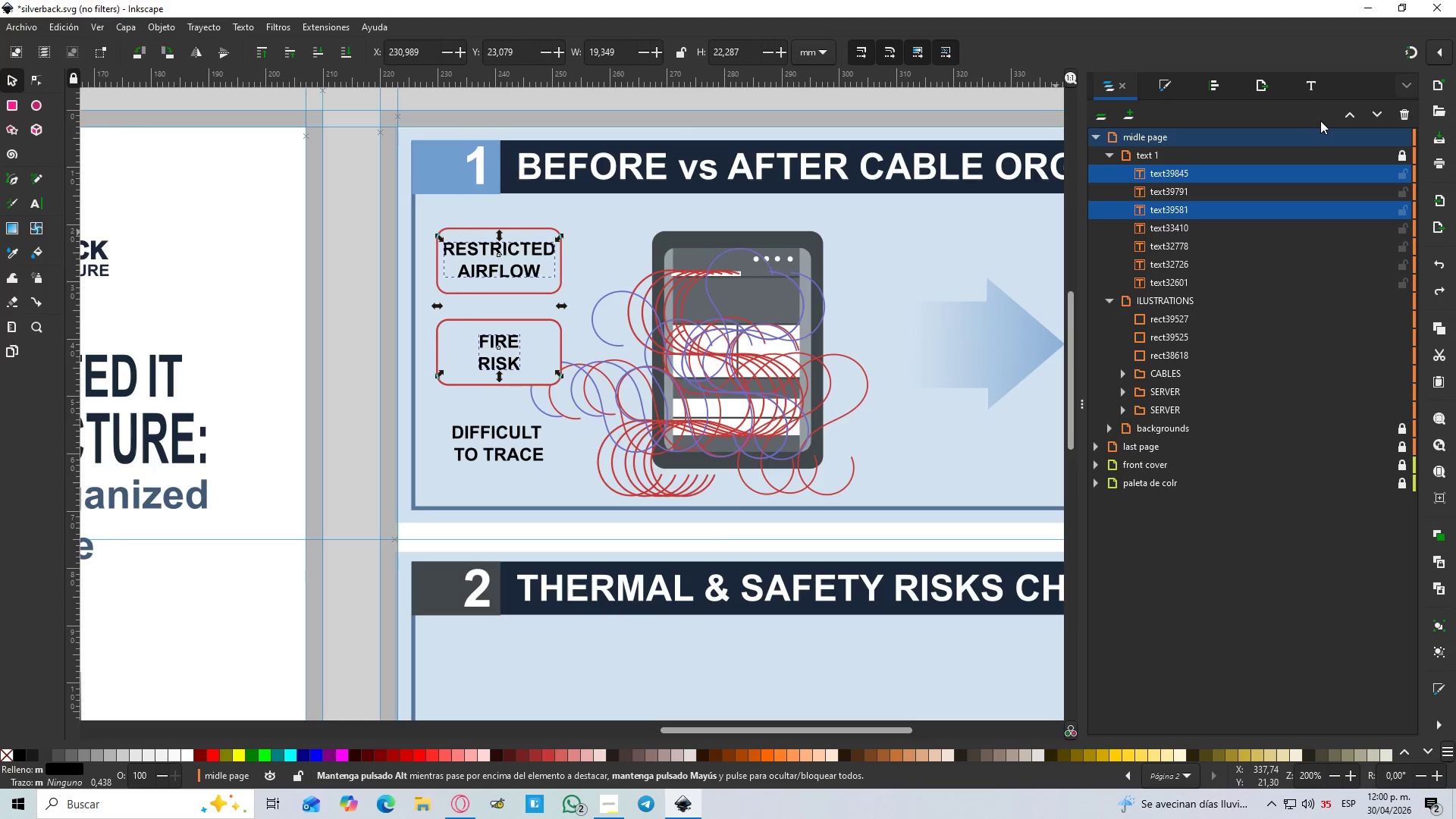 
key(Control+Z)
 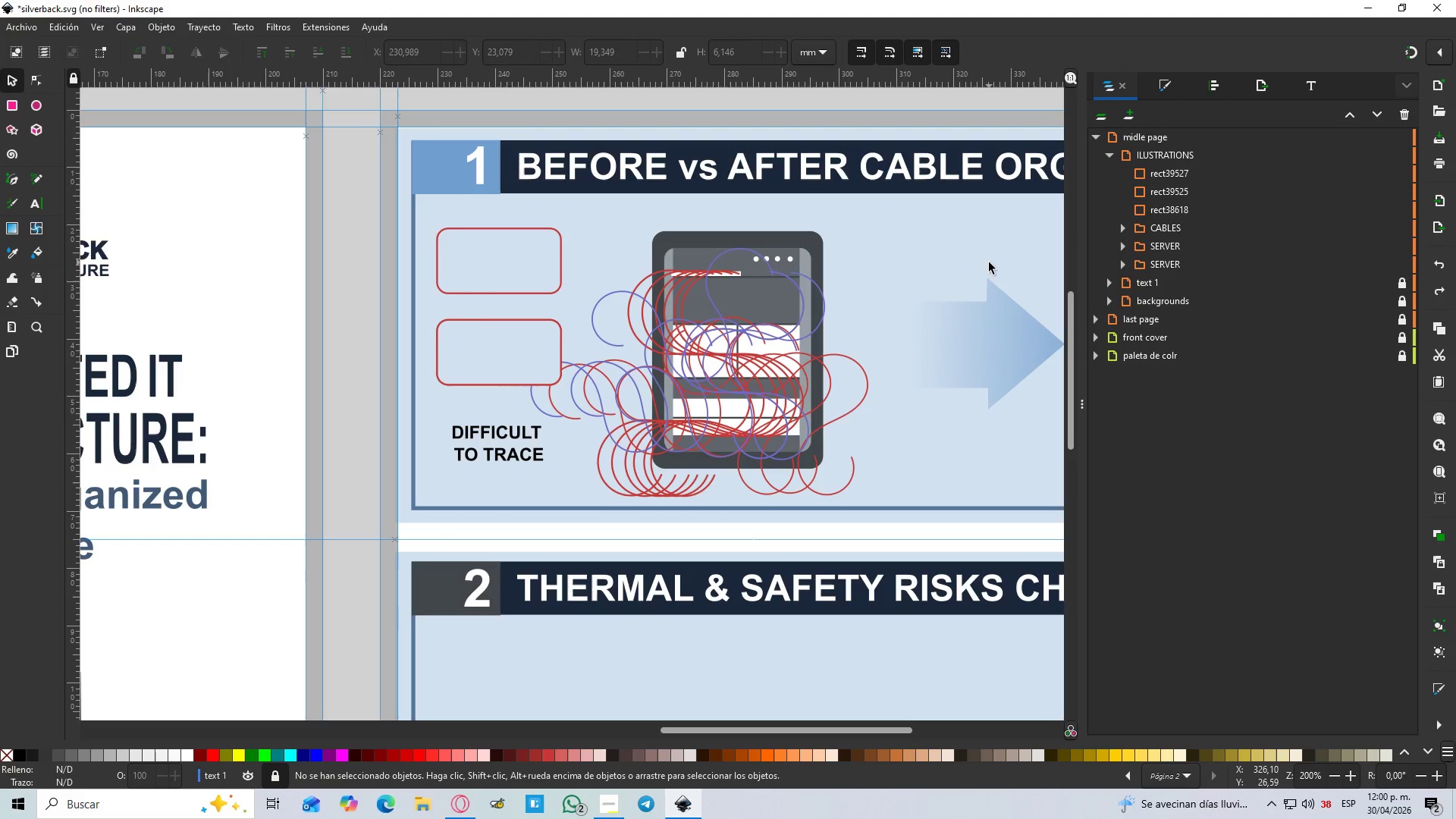 
key(Control+Shift+Z)
 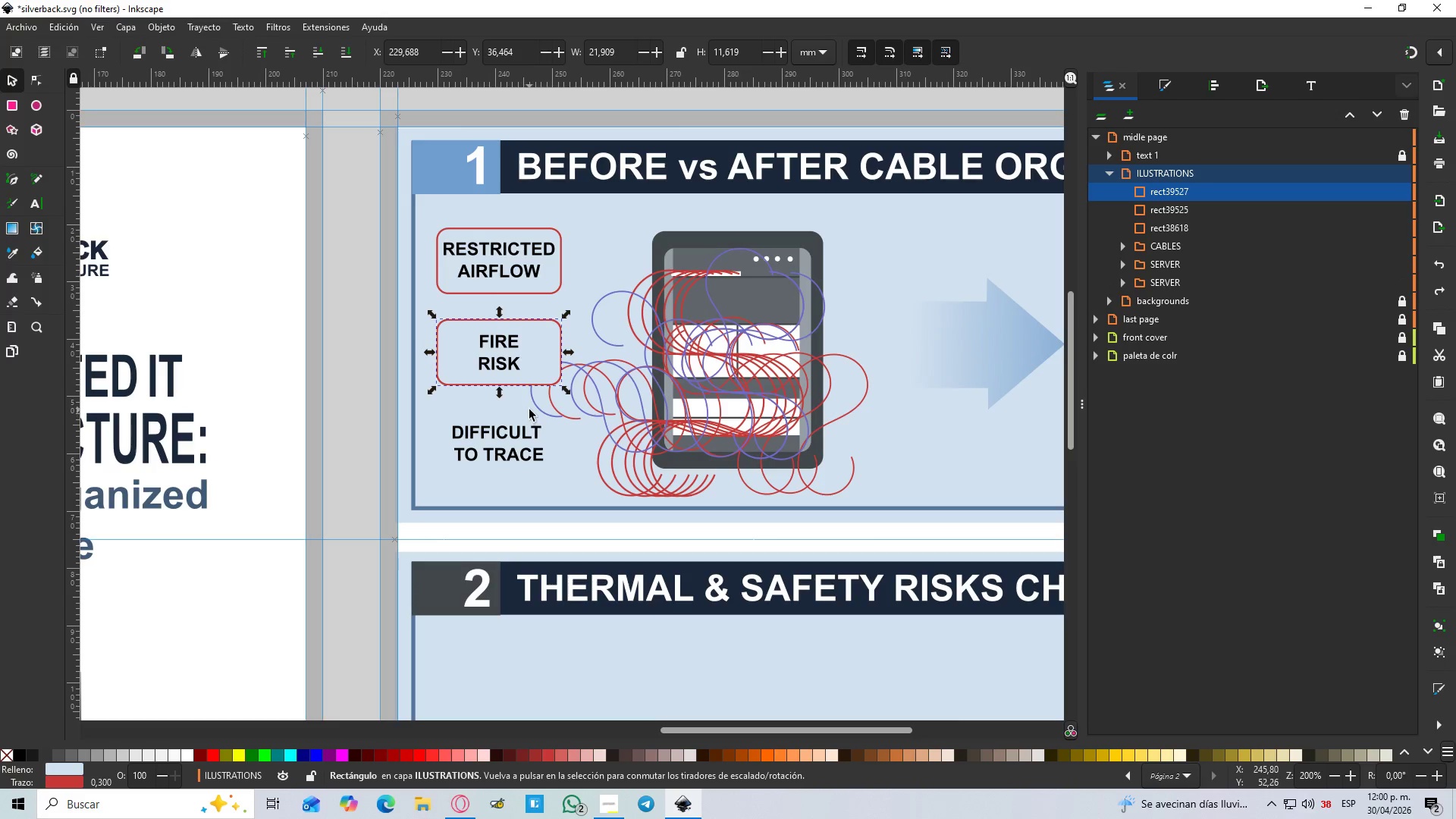 
left_click_drag(start_coordinate=[534, 381], to_coordinate=[520, 480])
 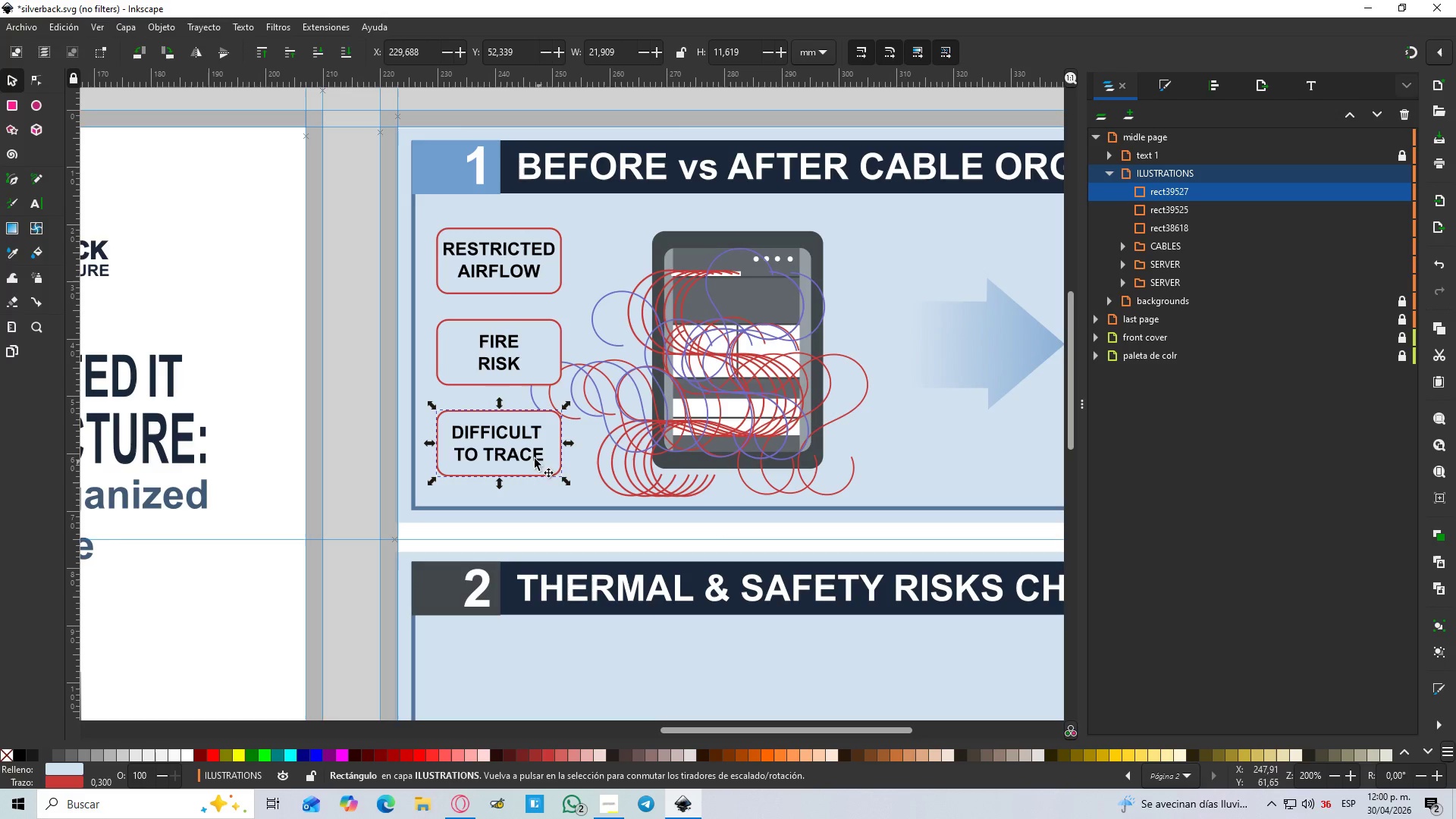 
hold_key(key=ControlLeft, duration=1.5)
 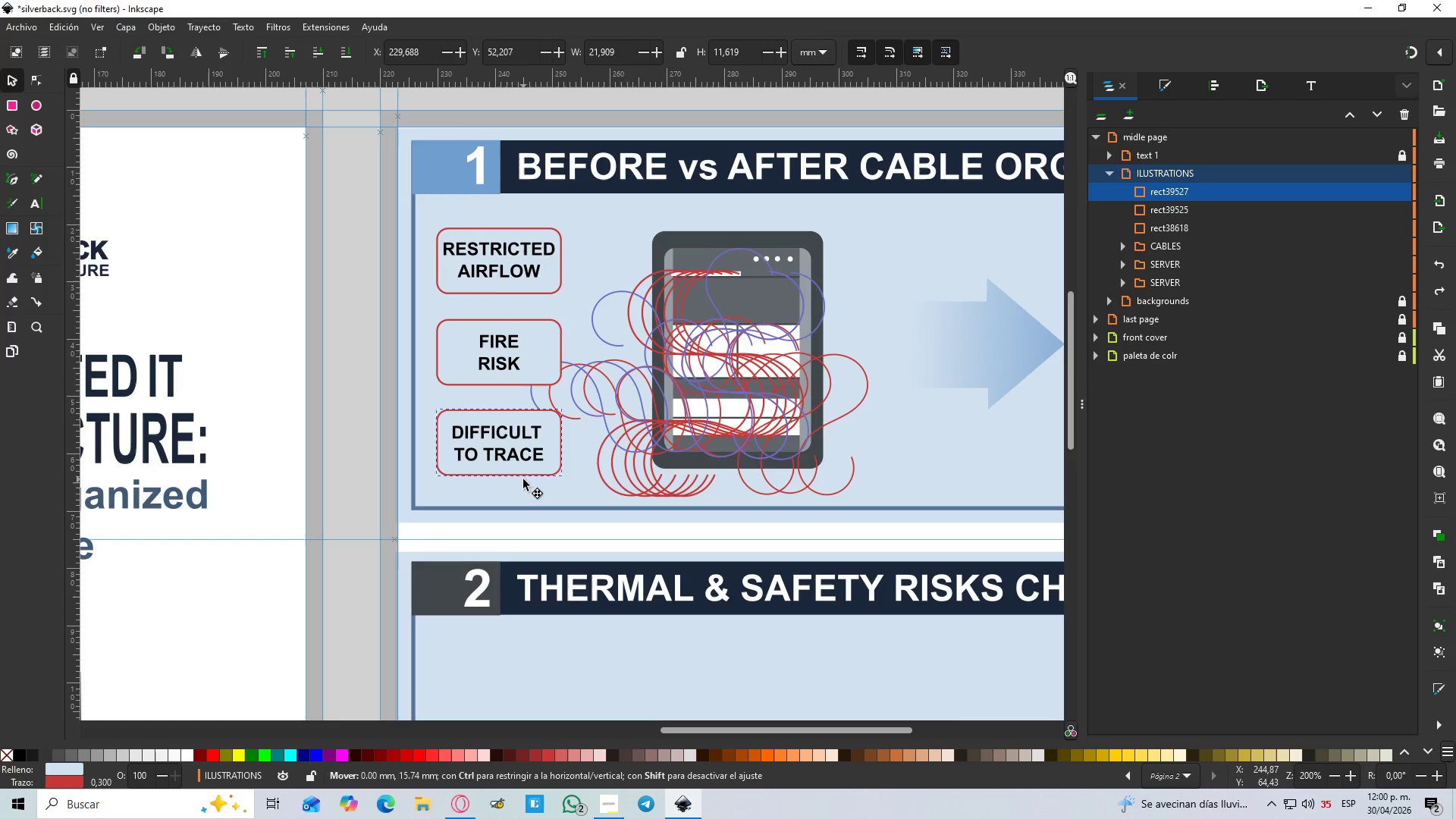 
hold_key(key=ControlLeft, duration=1.52)
 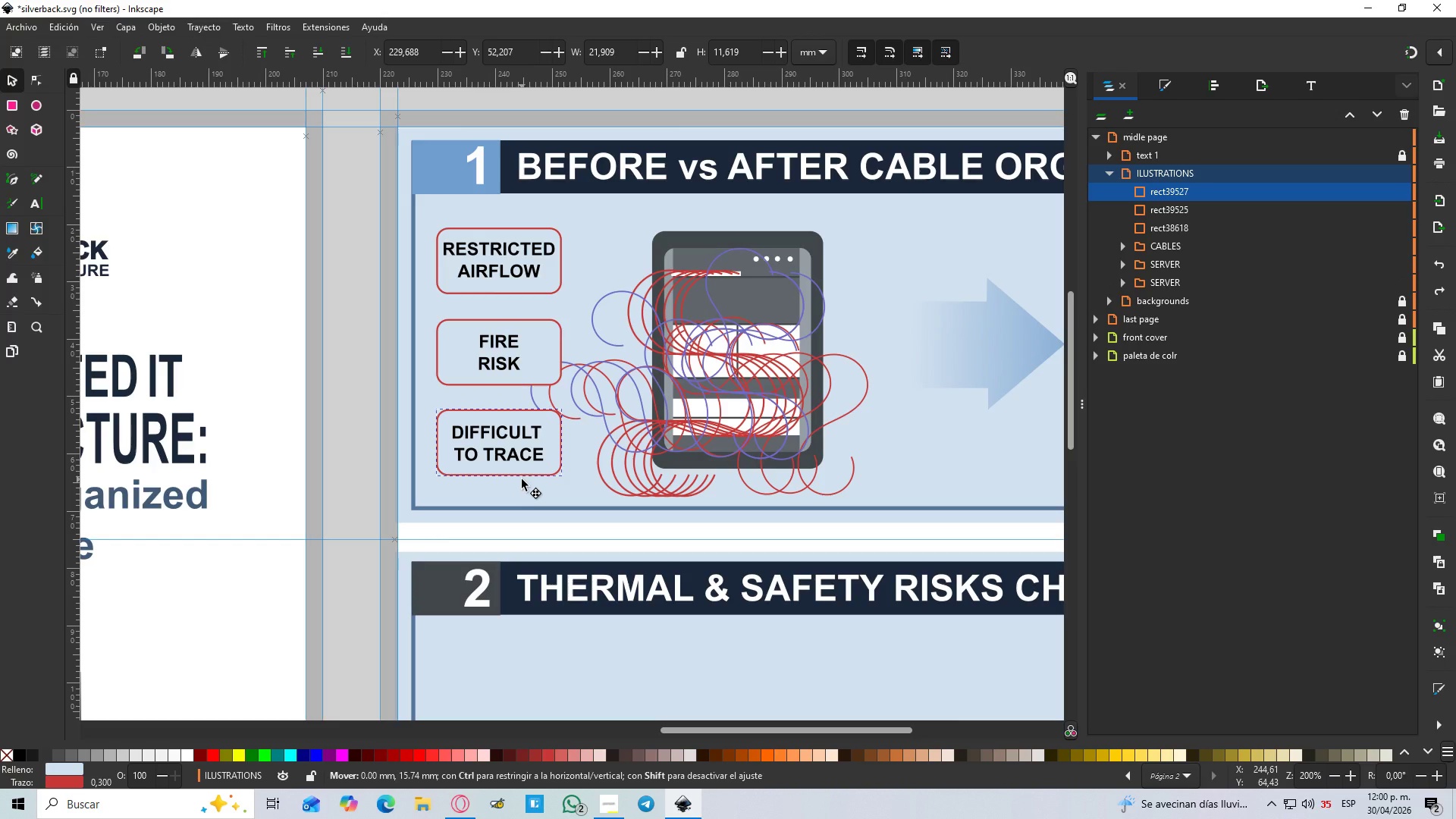 
hold_key(key=ControlLeft, duration=1.52)
 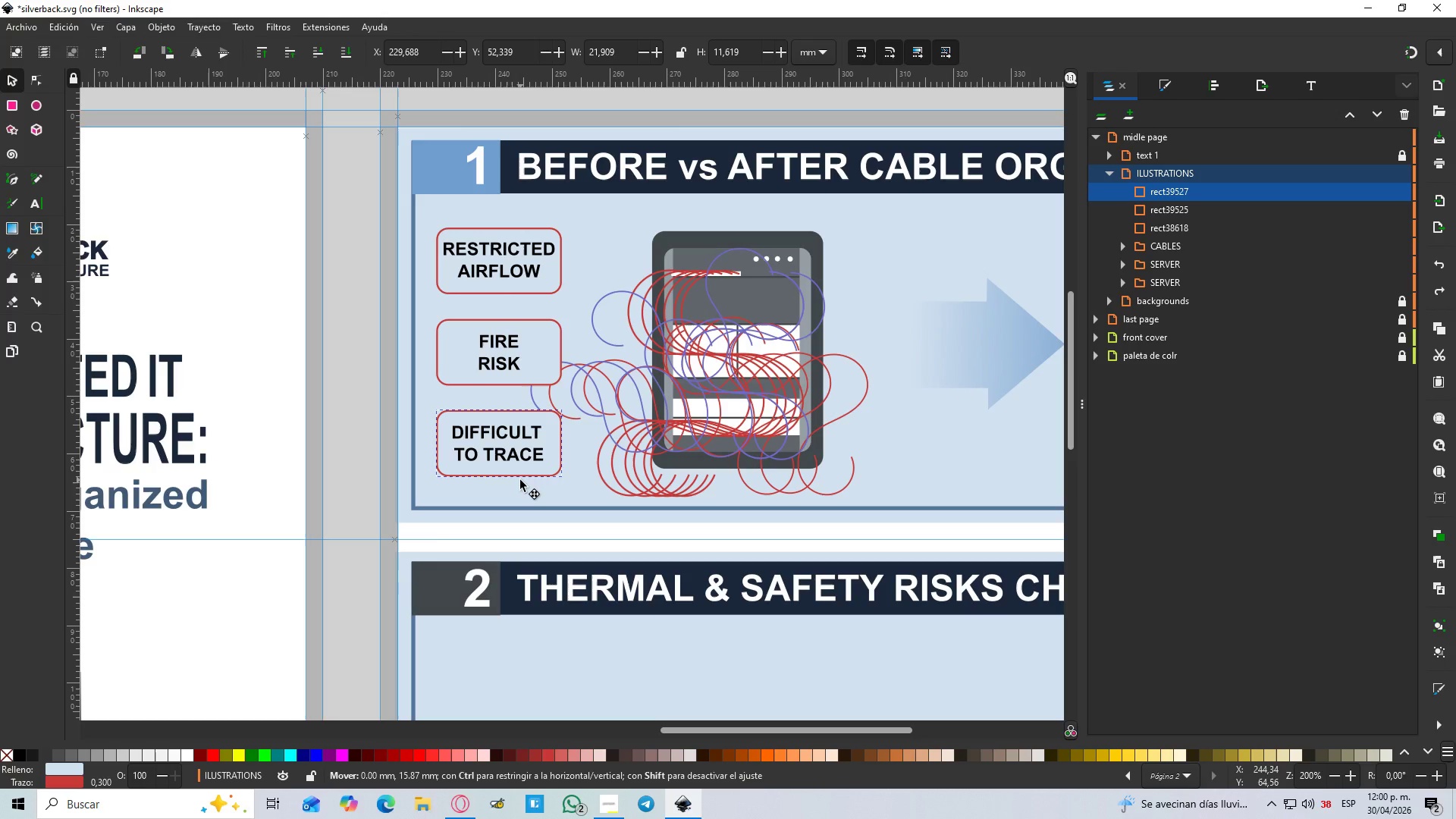 
hold_key(key=ControlLeft, duration=1.12)
 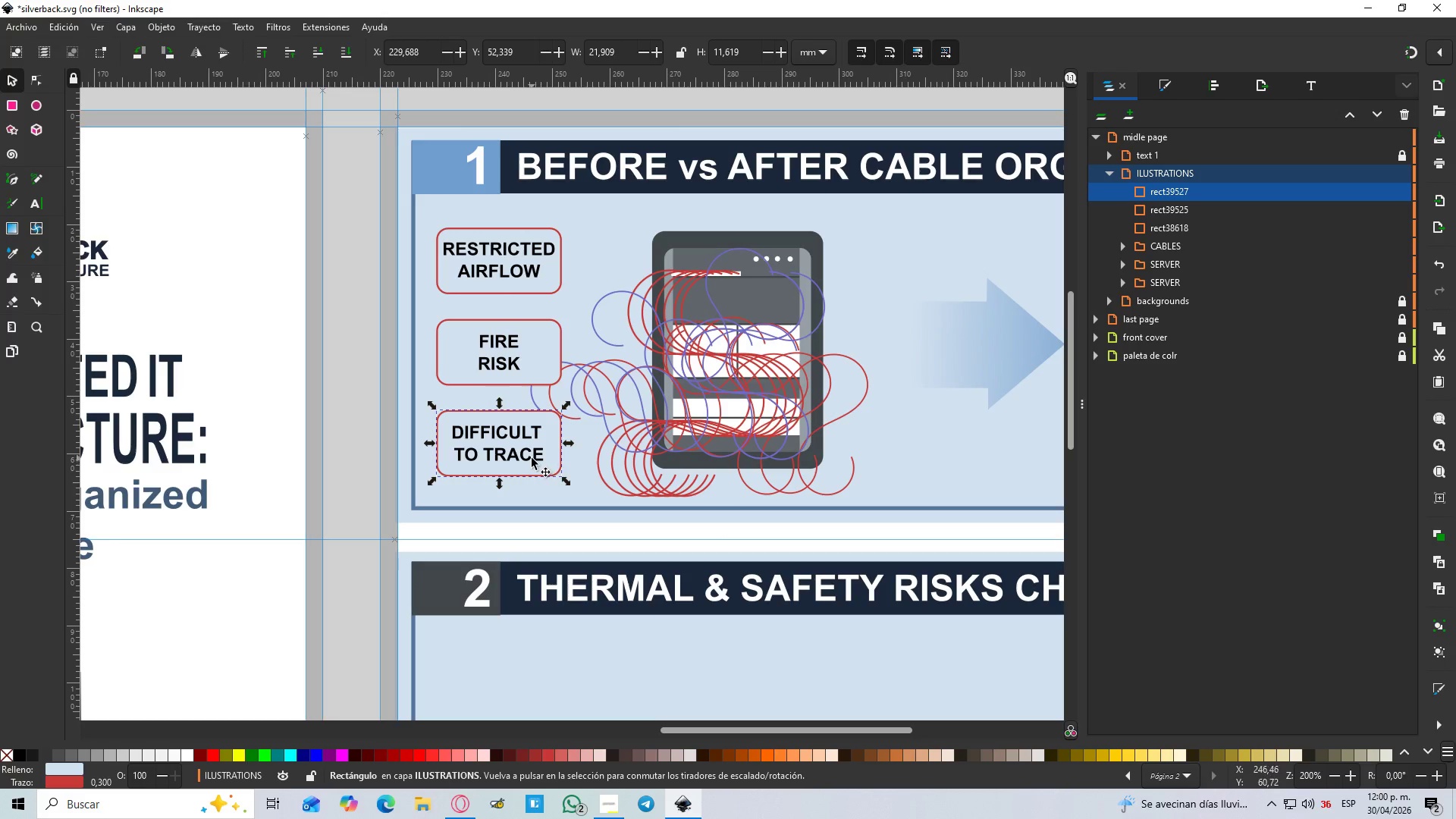 
hold_key(key=ControlLeft, duration=13.66)
left_click([588, 475])
 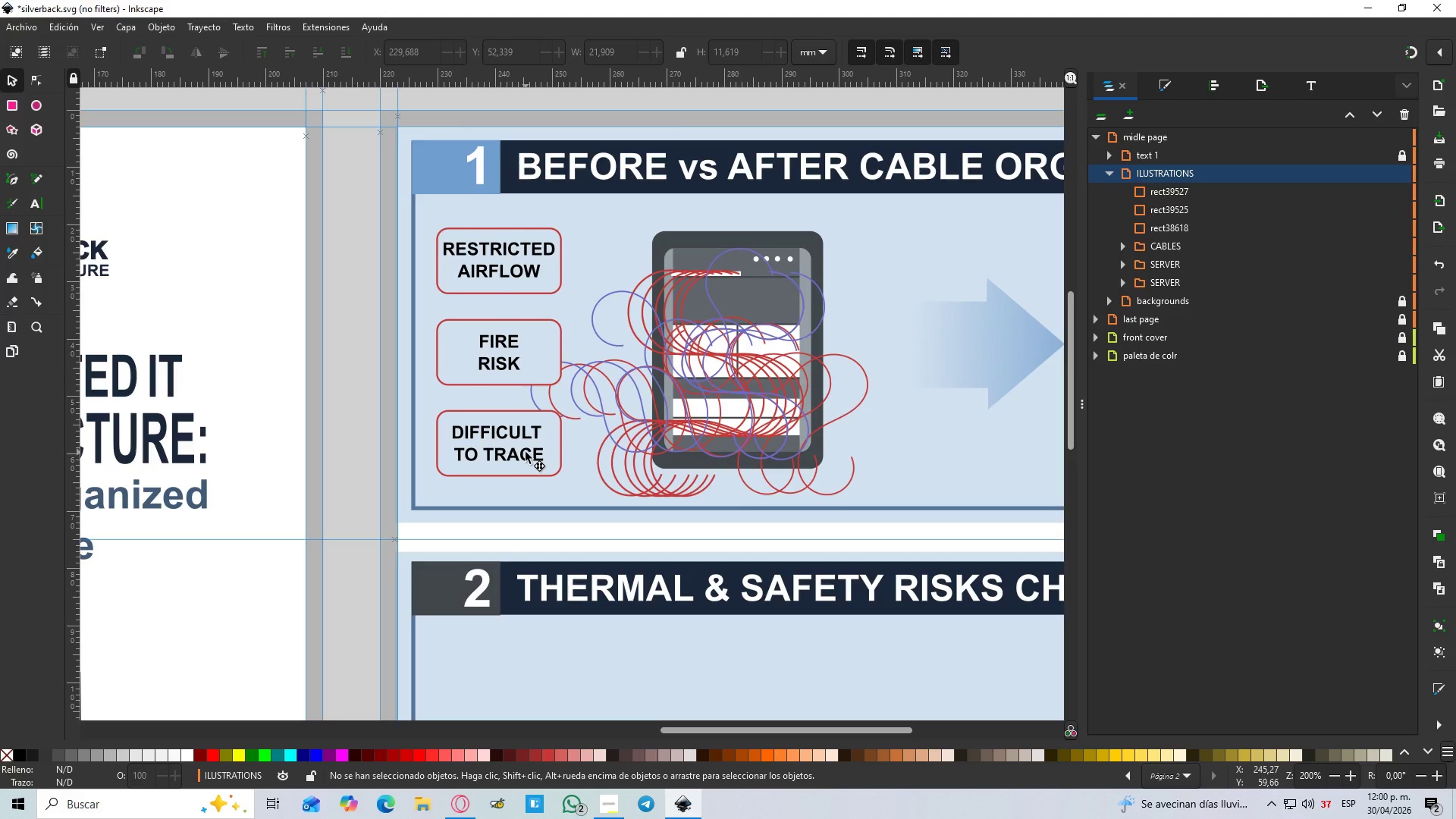 
left_click([526, 452])
 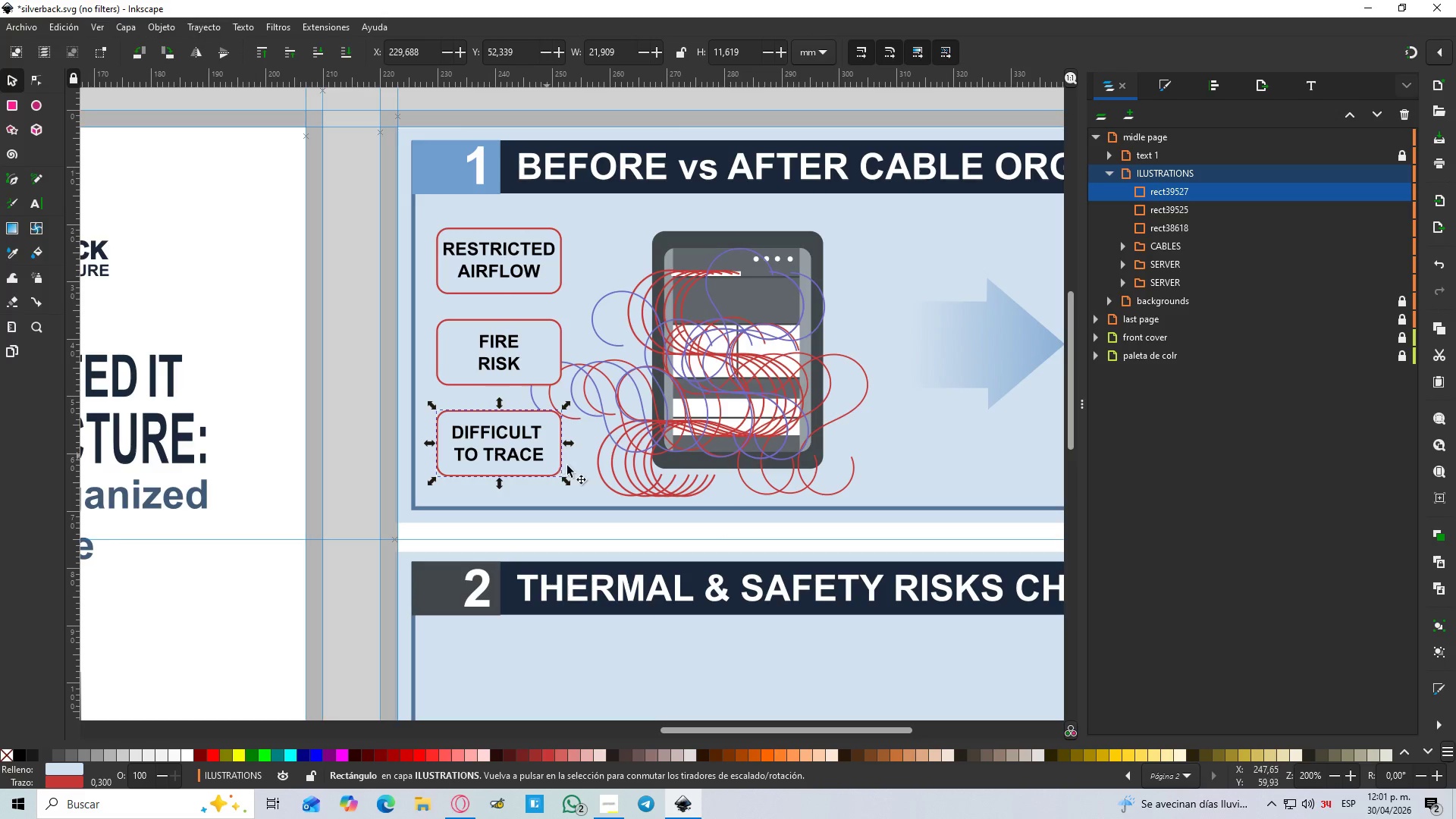 
left_click([589, 477])
 